 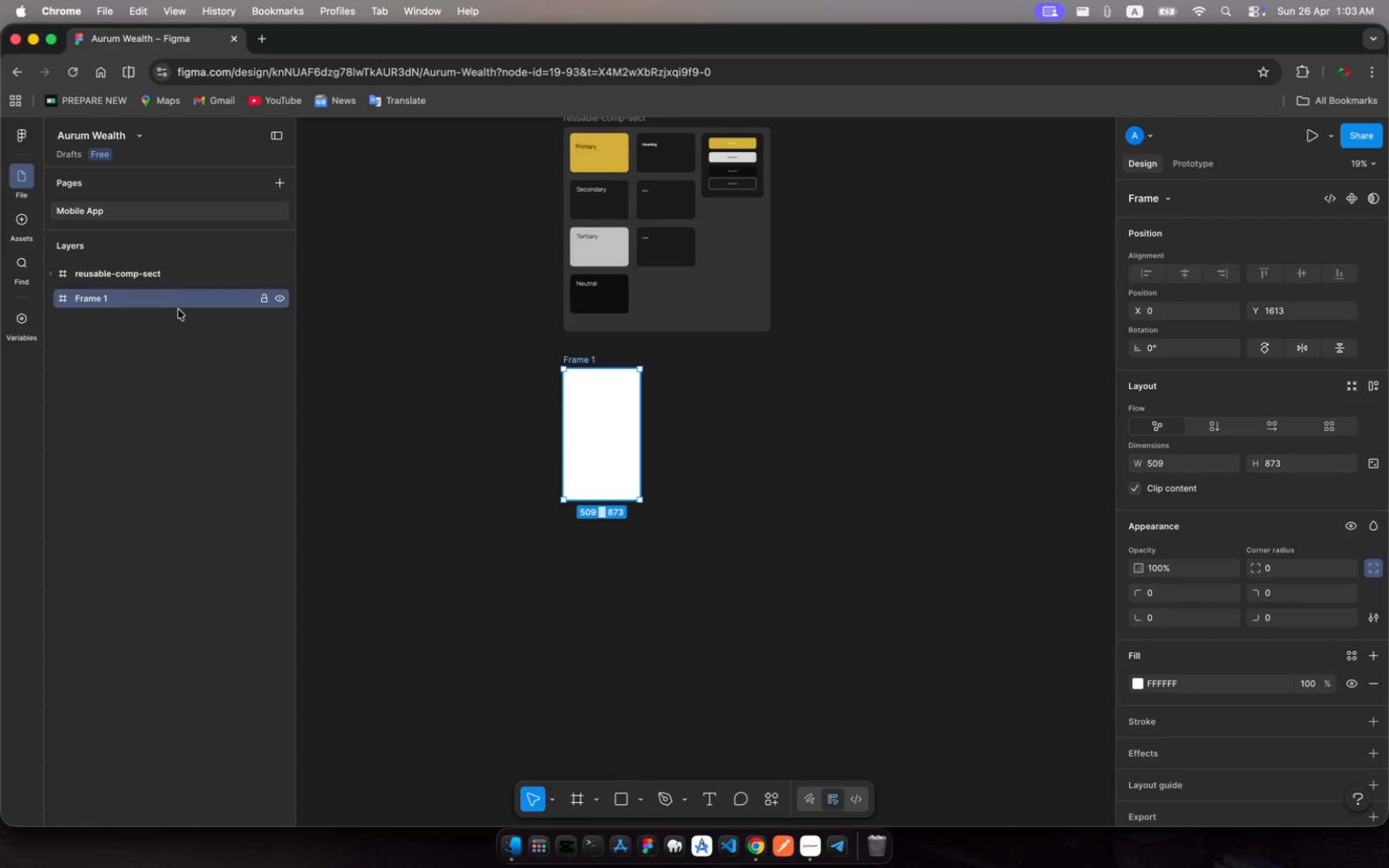 
key(Meta+R)
 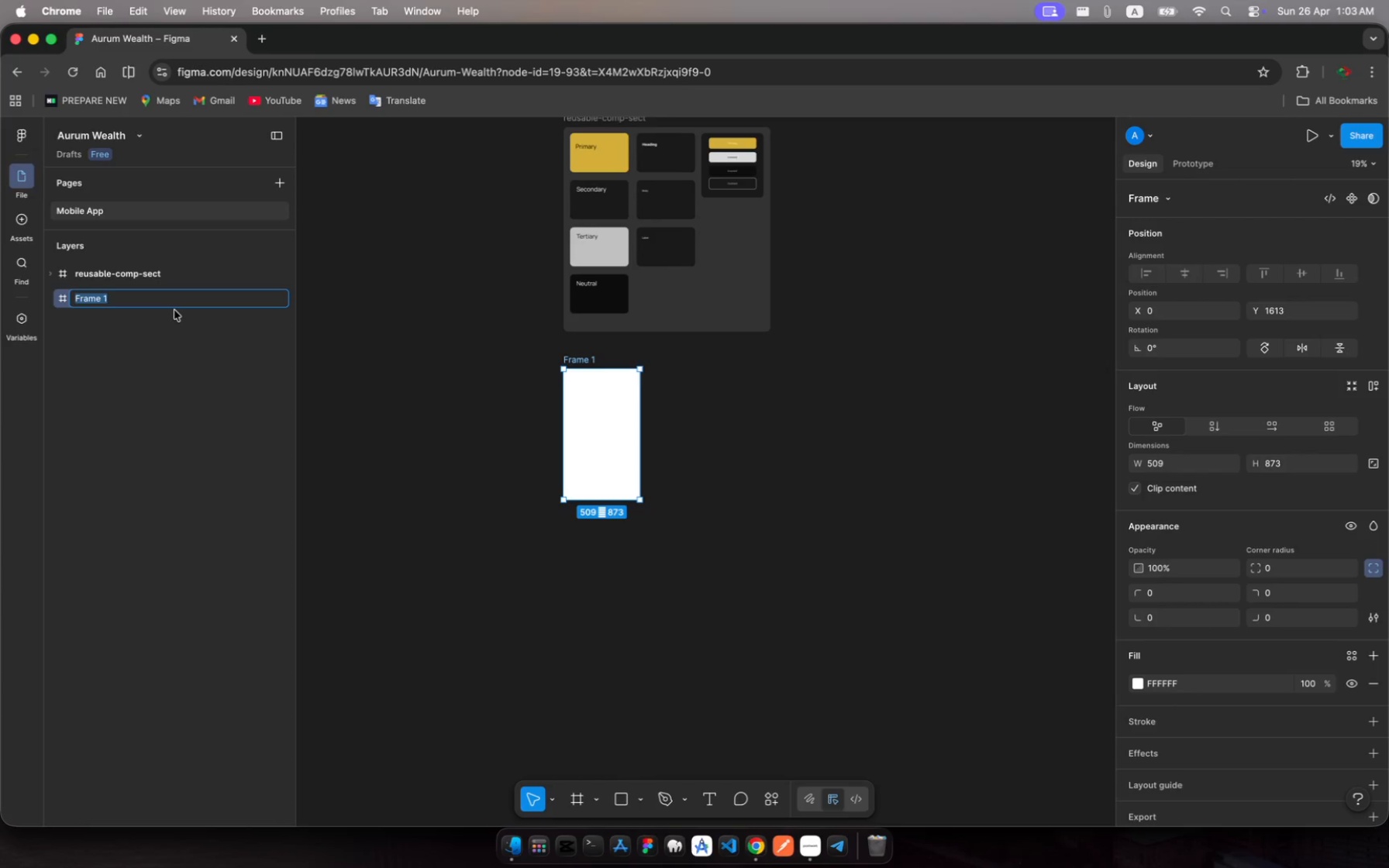 
wait(19.56)
 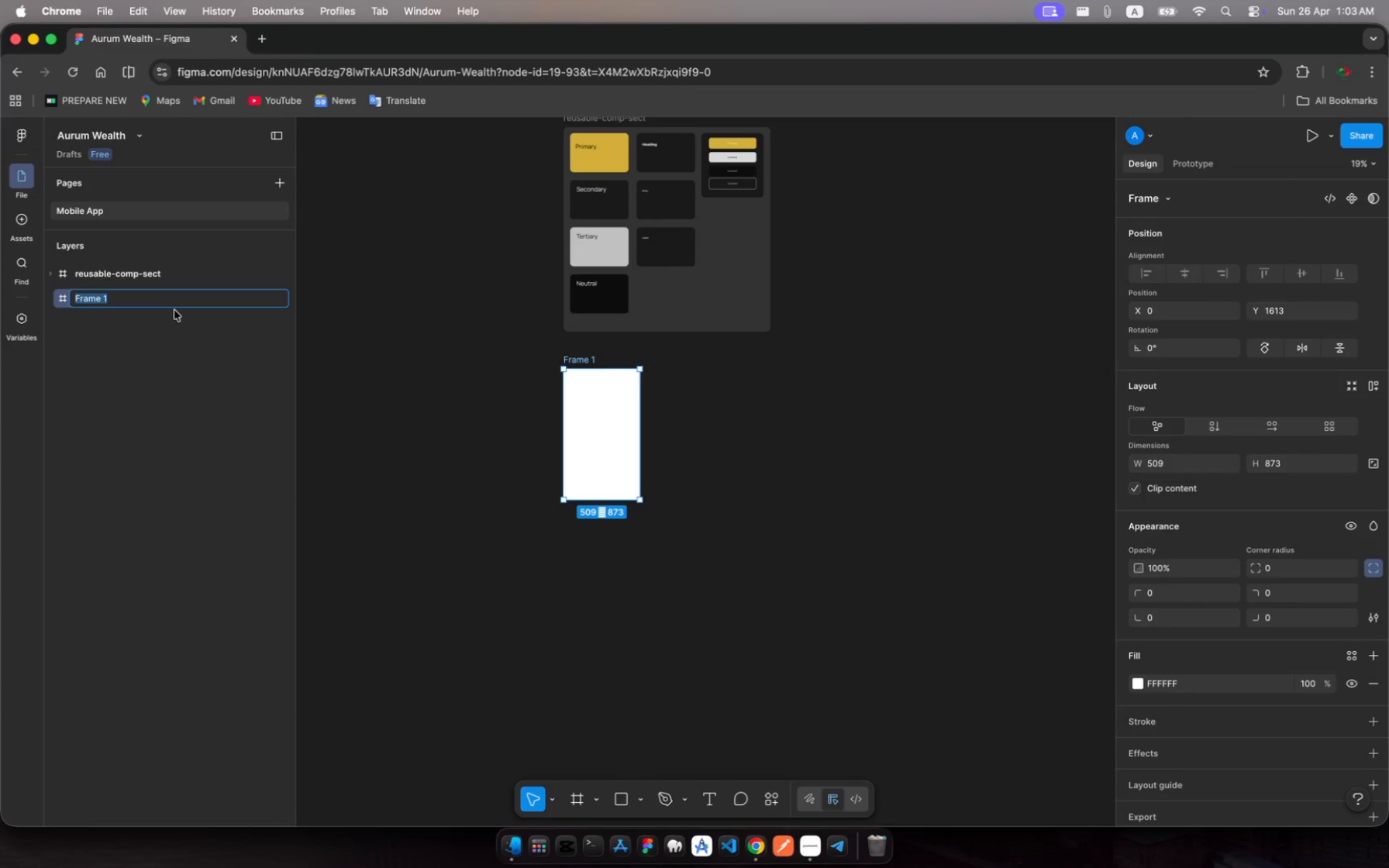 
type(val)
 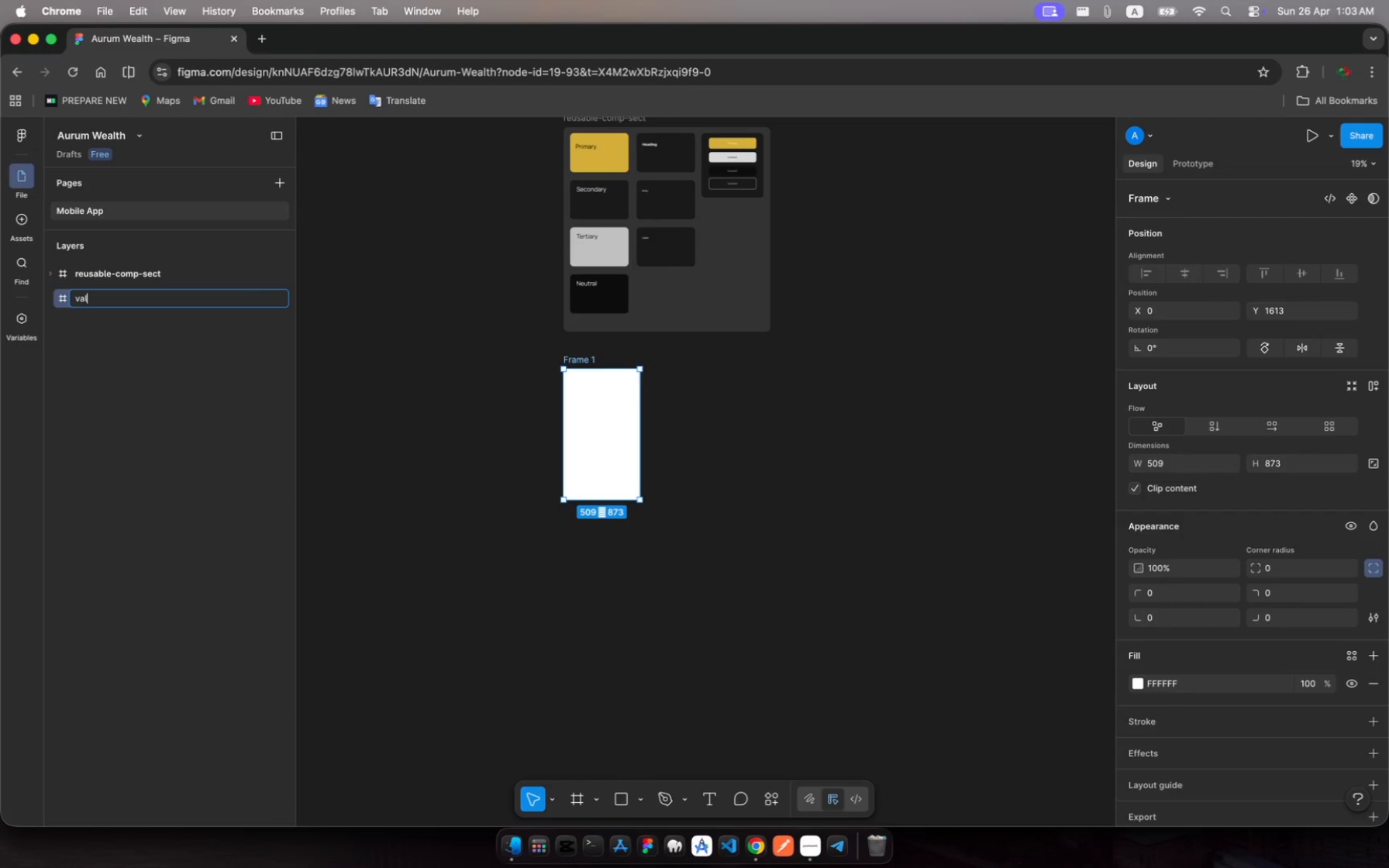 
wait(5.44)
 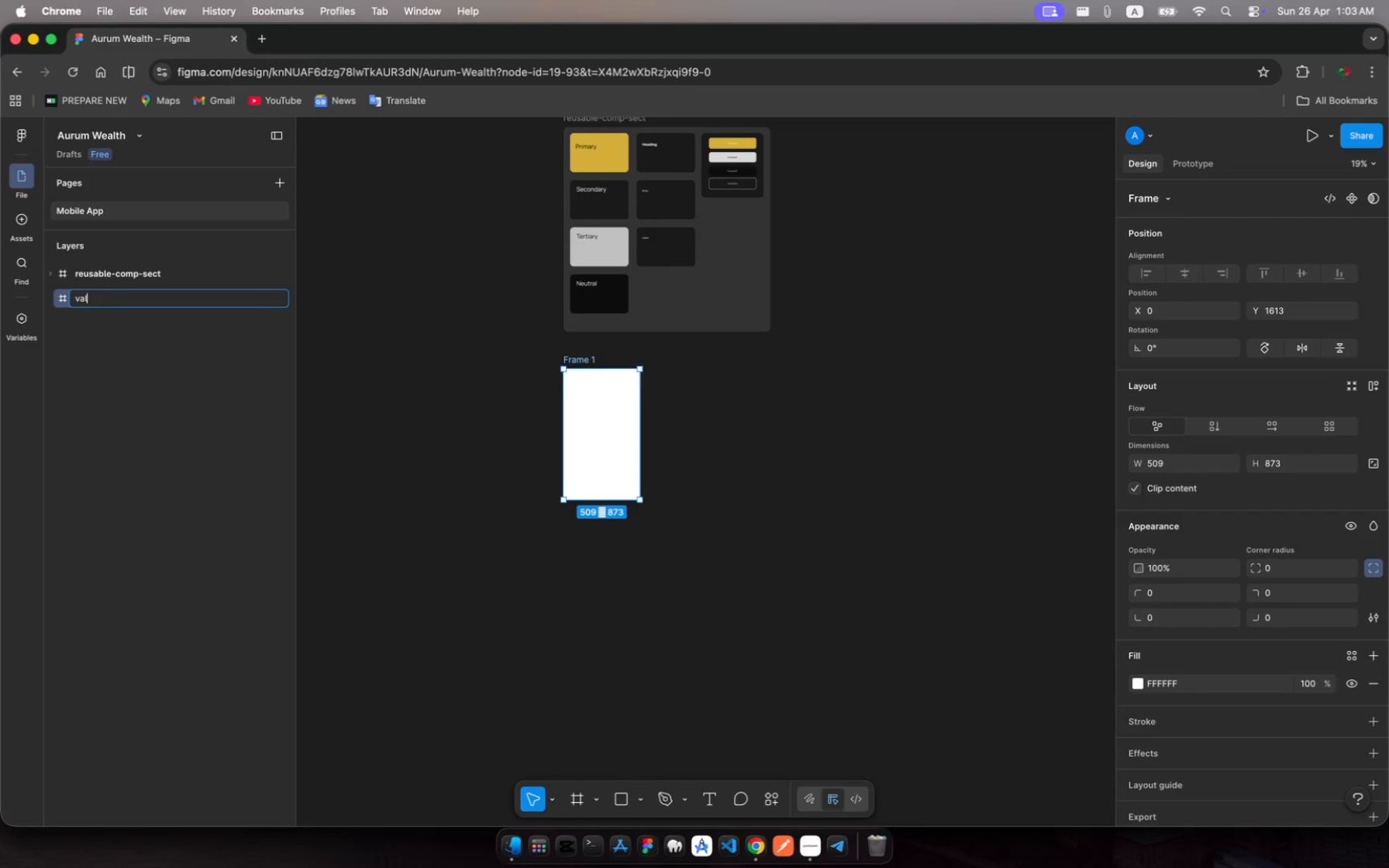 
key(Backspace)
type(uli-overview-sect)
 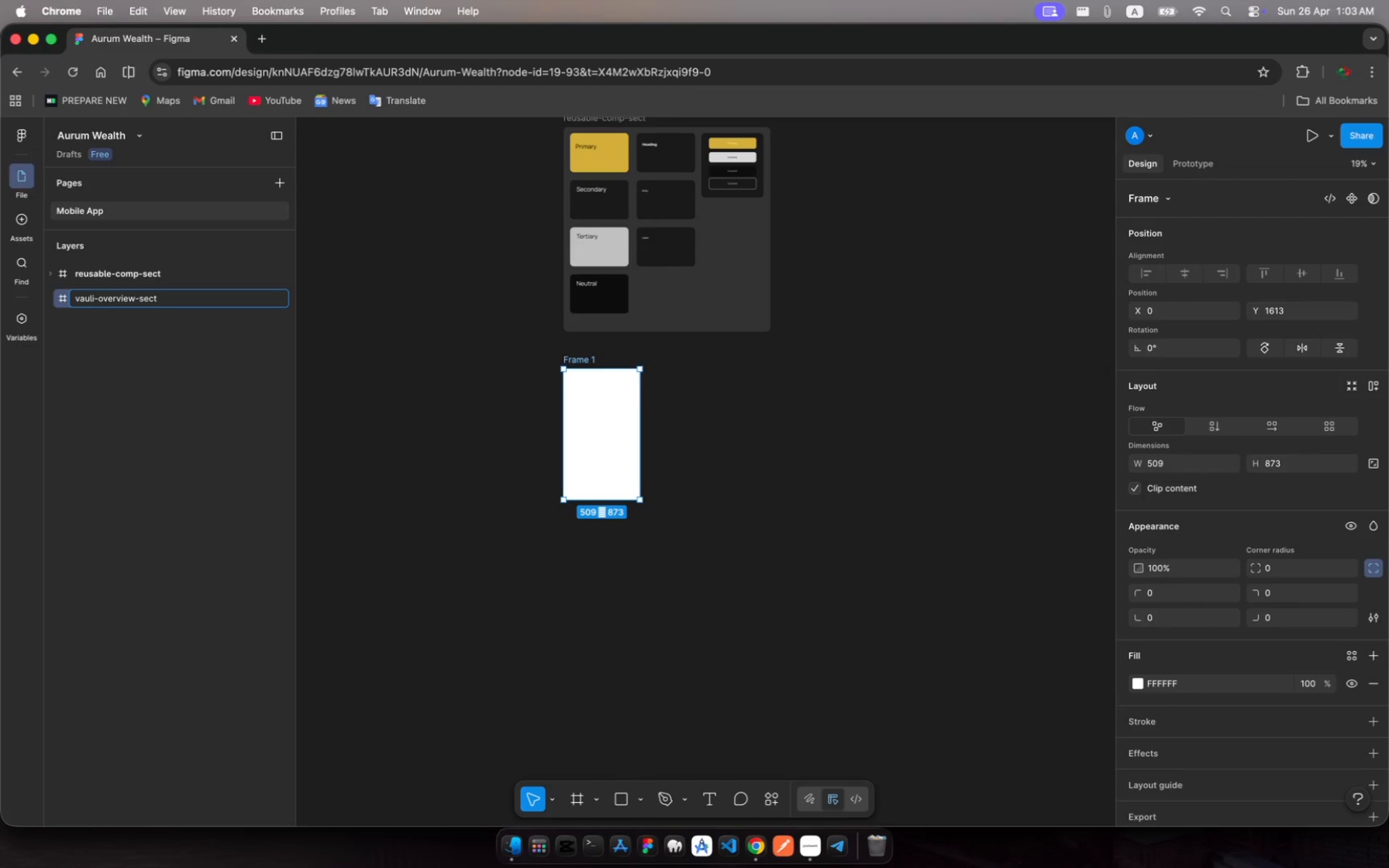 
key(Enter)
 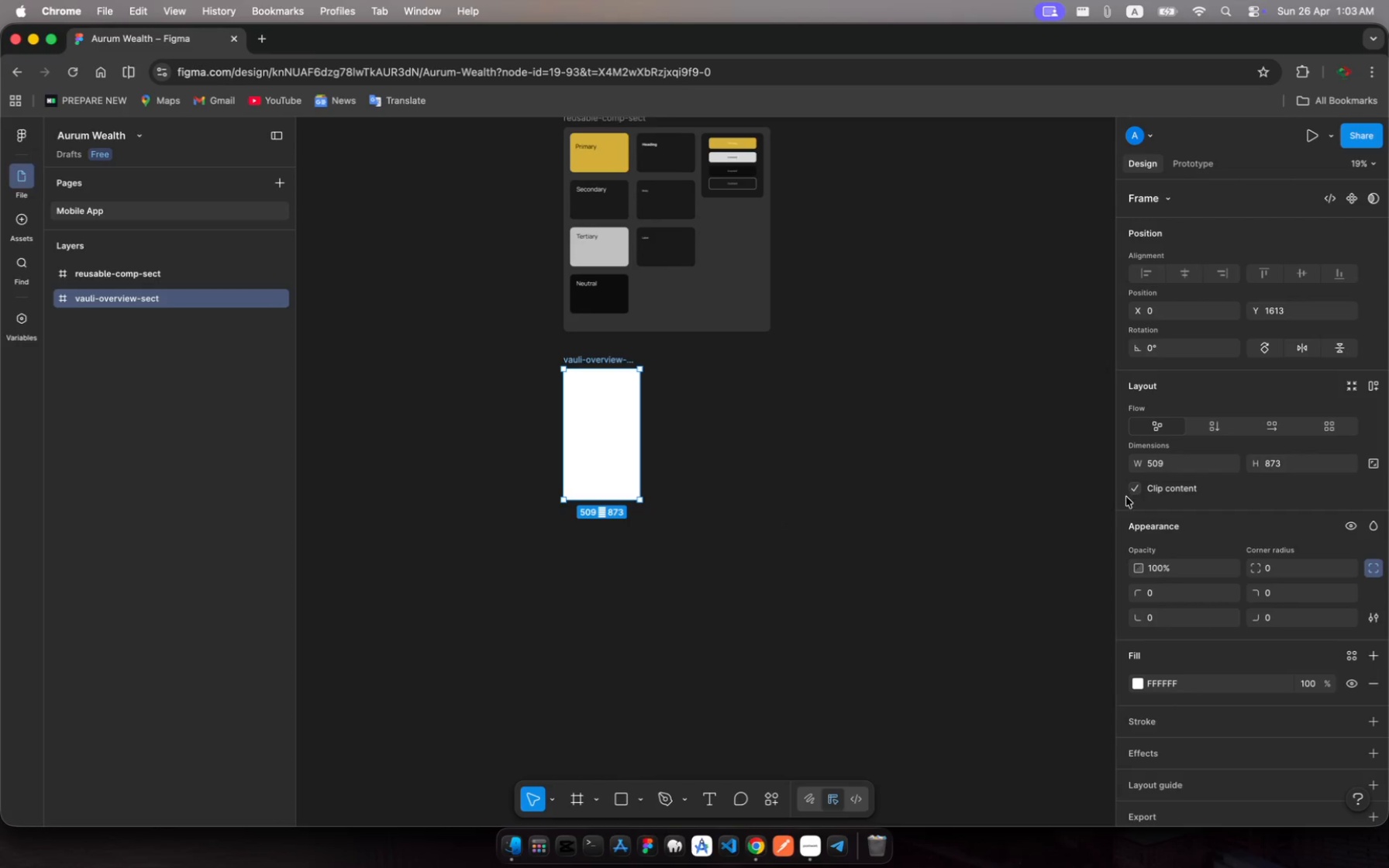 
left_click([1166, 466])
 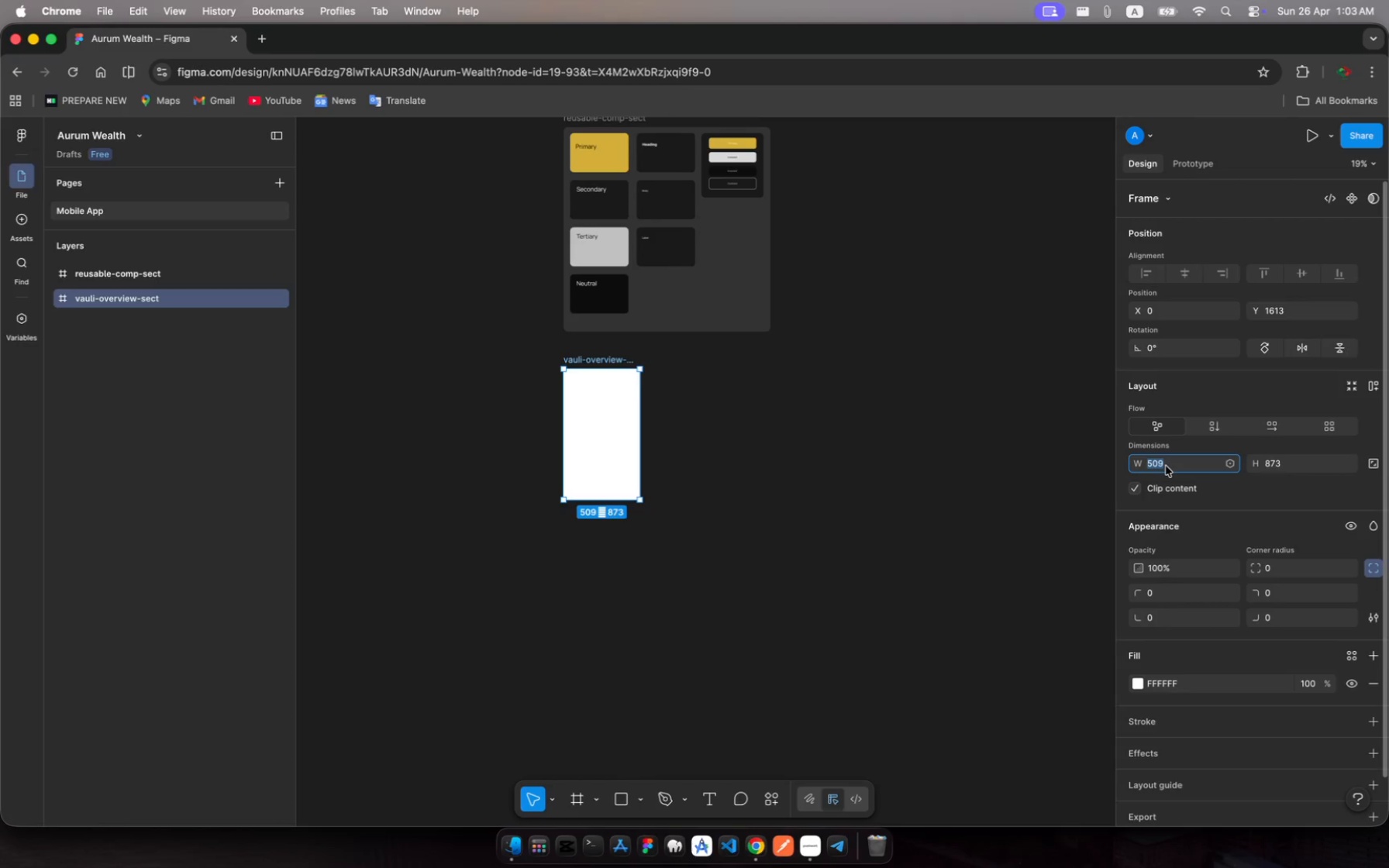 
type(390)
 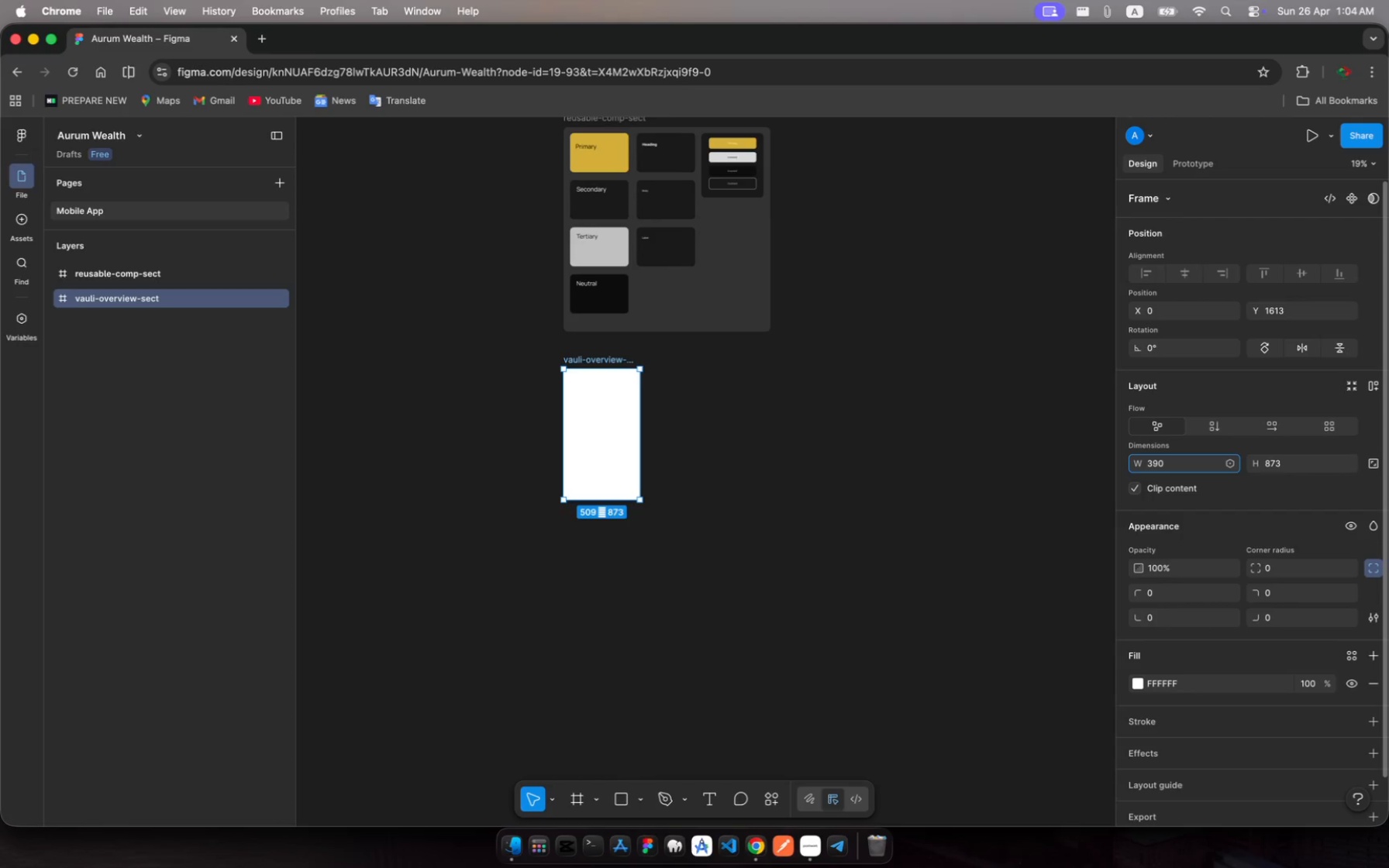 
key(Enter)
 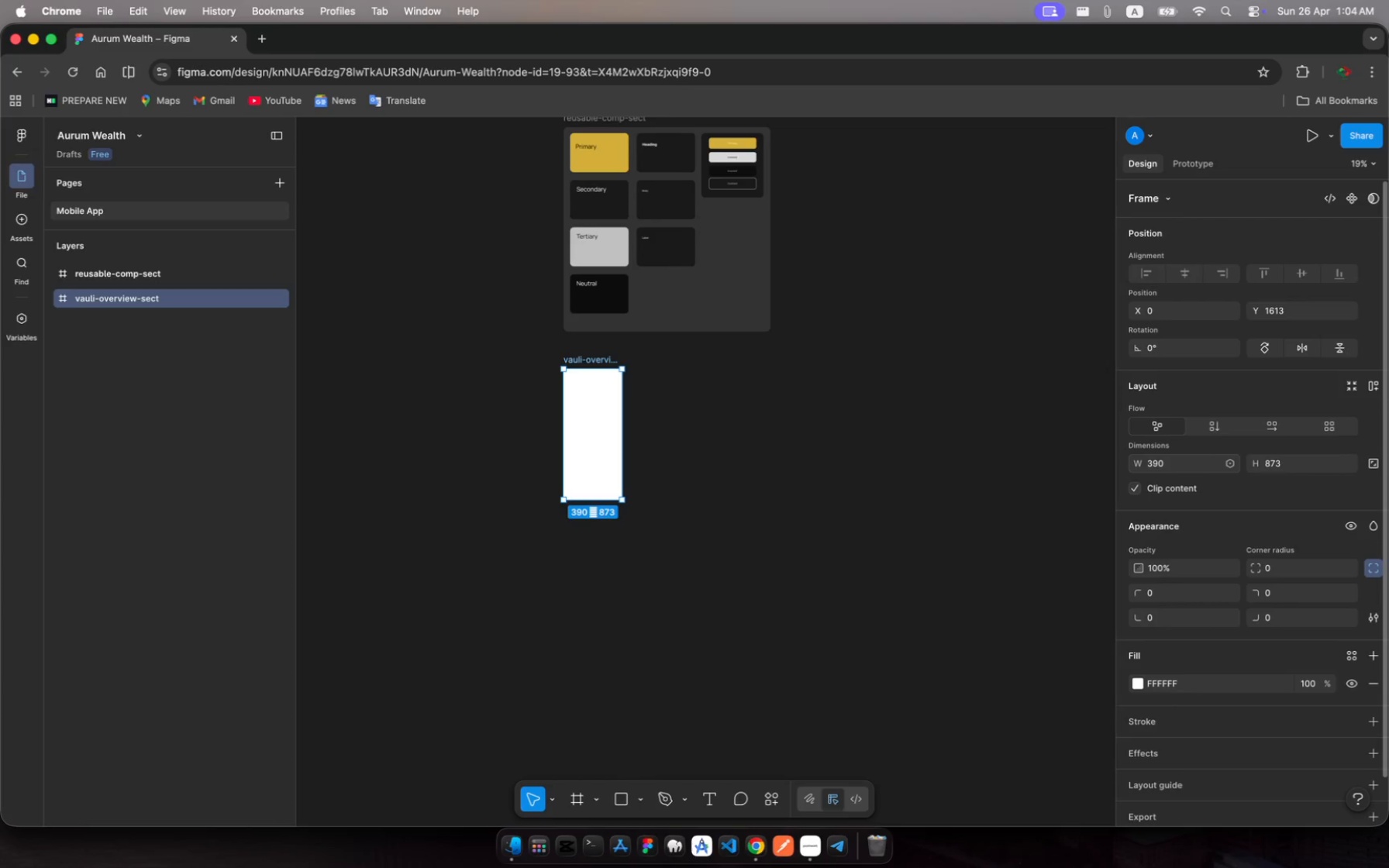 
wait(26.85)
 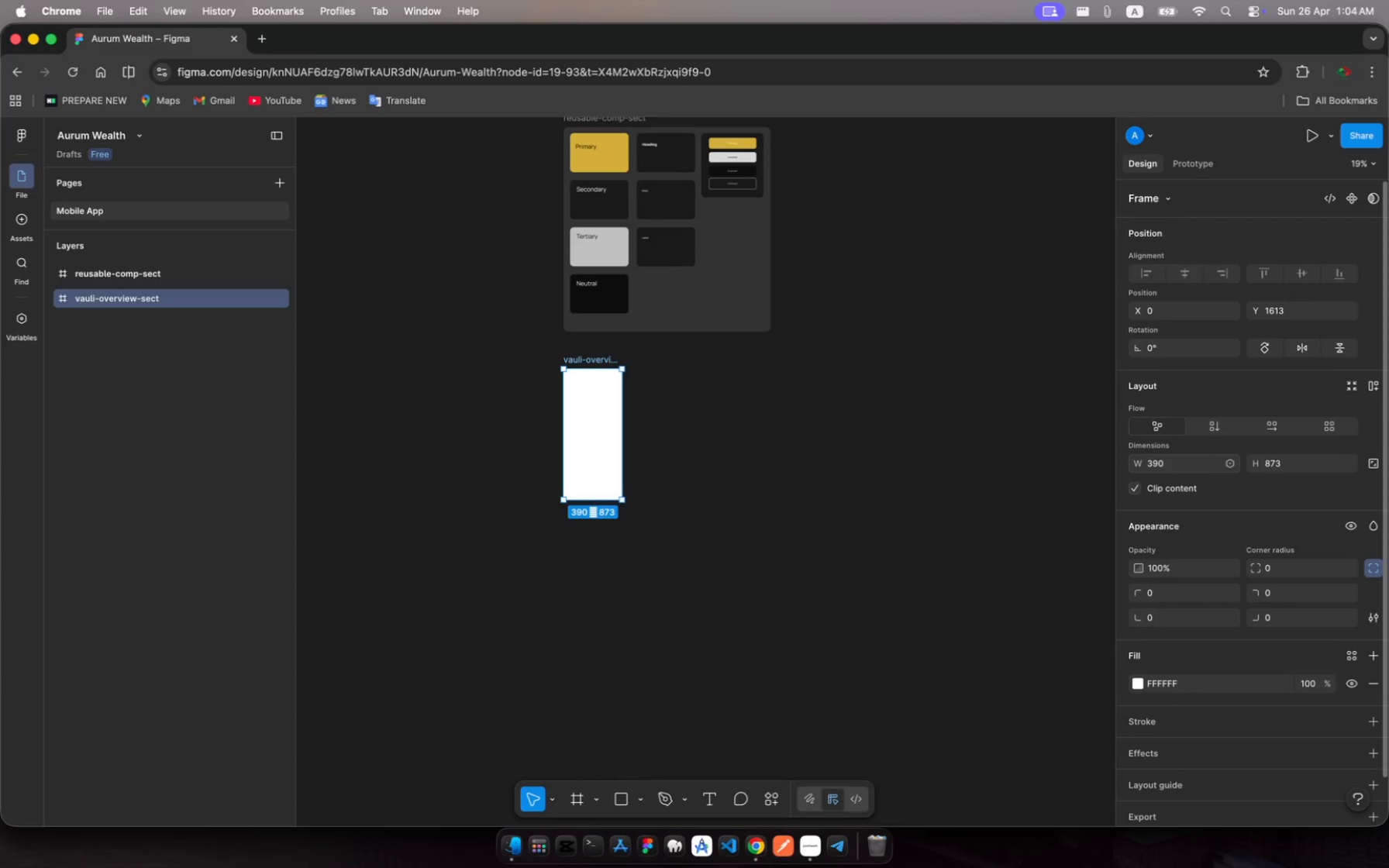 
left_click_drag(start_coordinate=[598, 498], to_coordinate=[604, 601])
 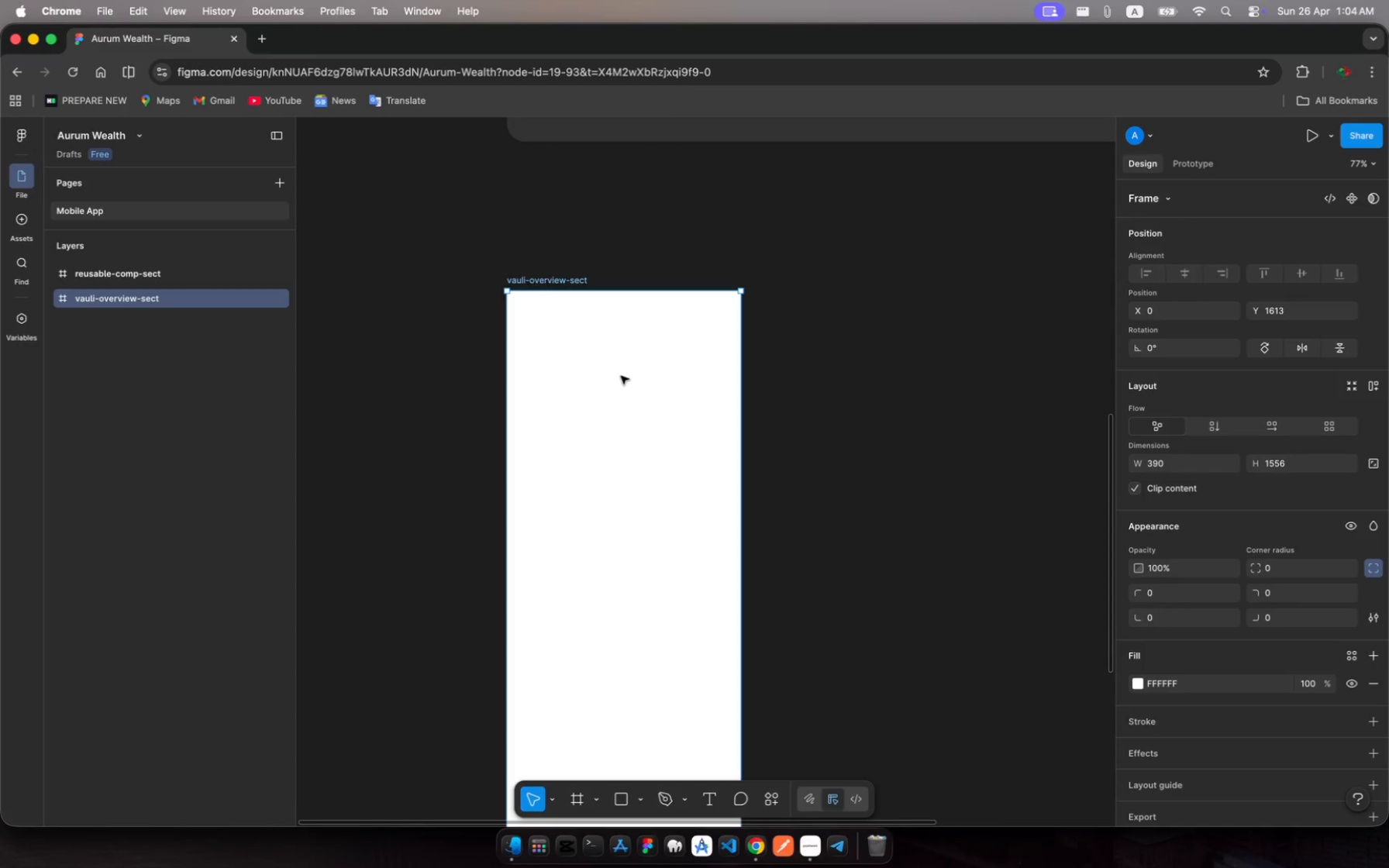 
wait(15.55)
 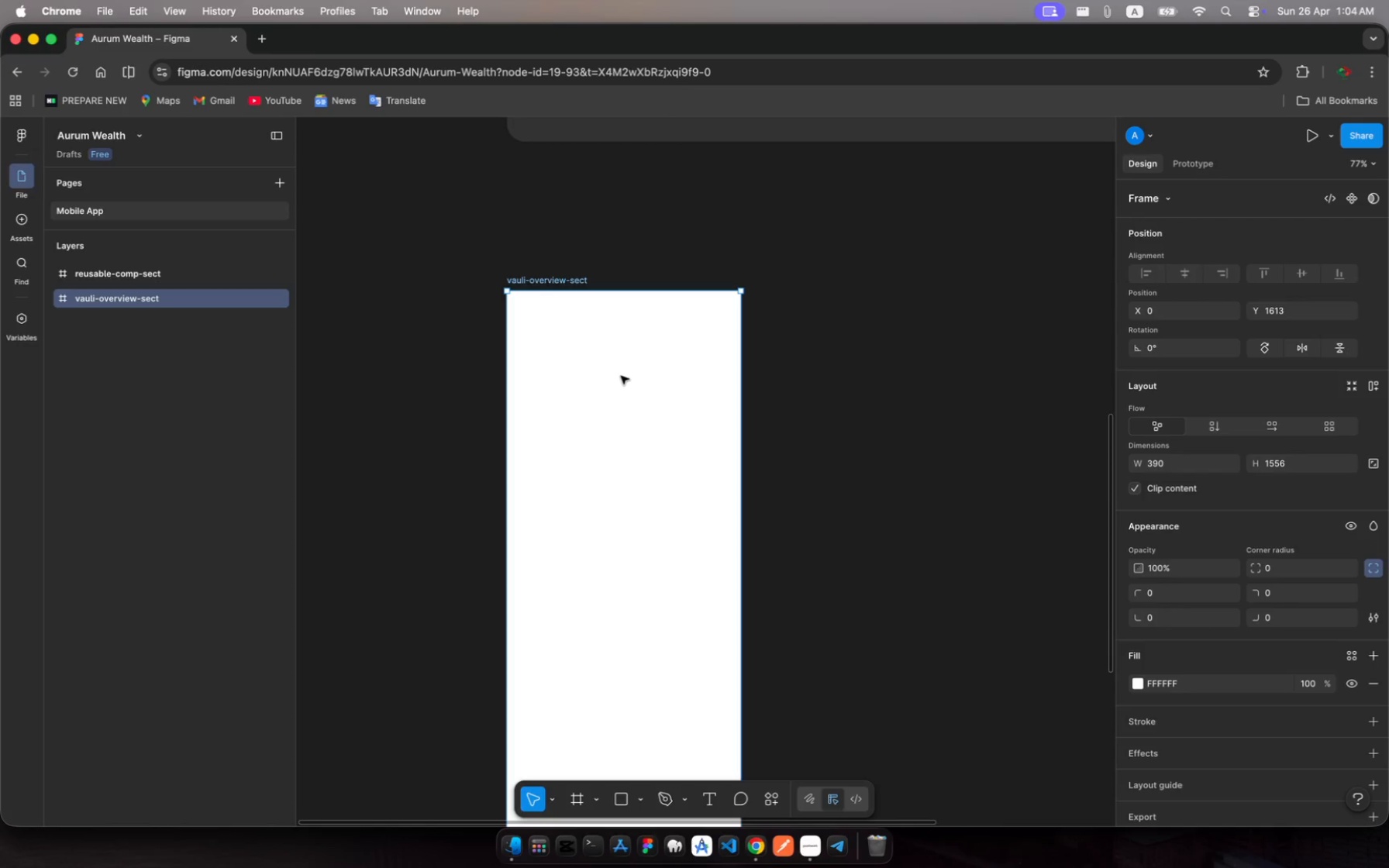 
left_click([1377, 684])
 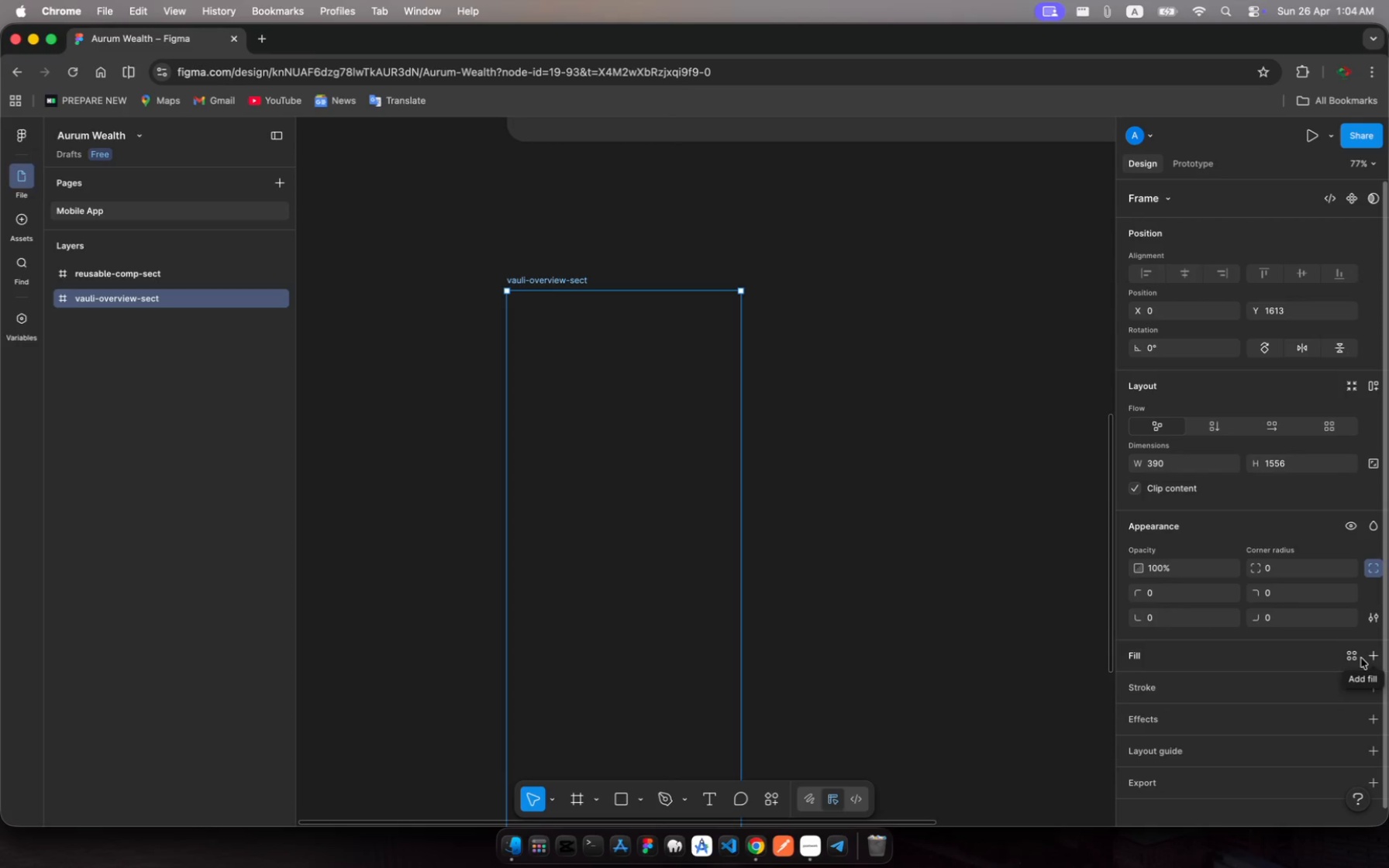 
left_click([1352, 656])
 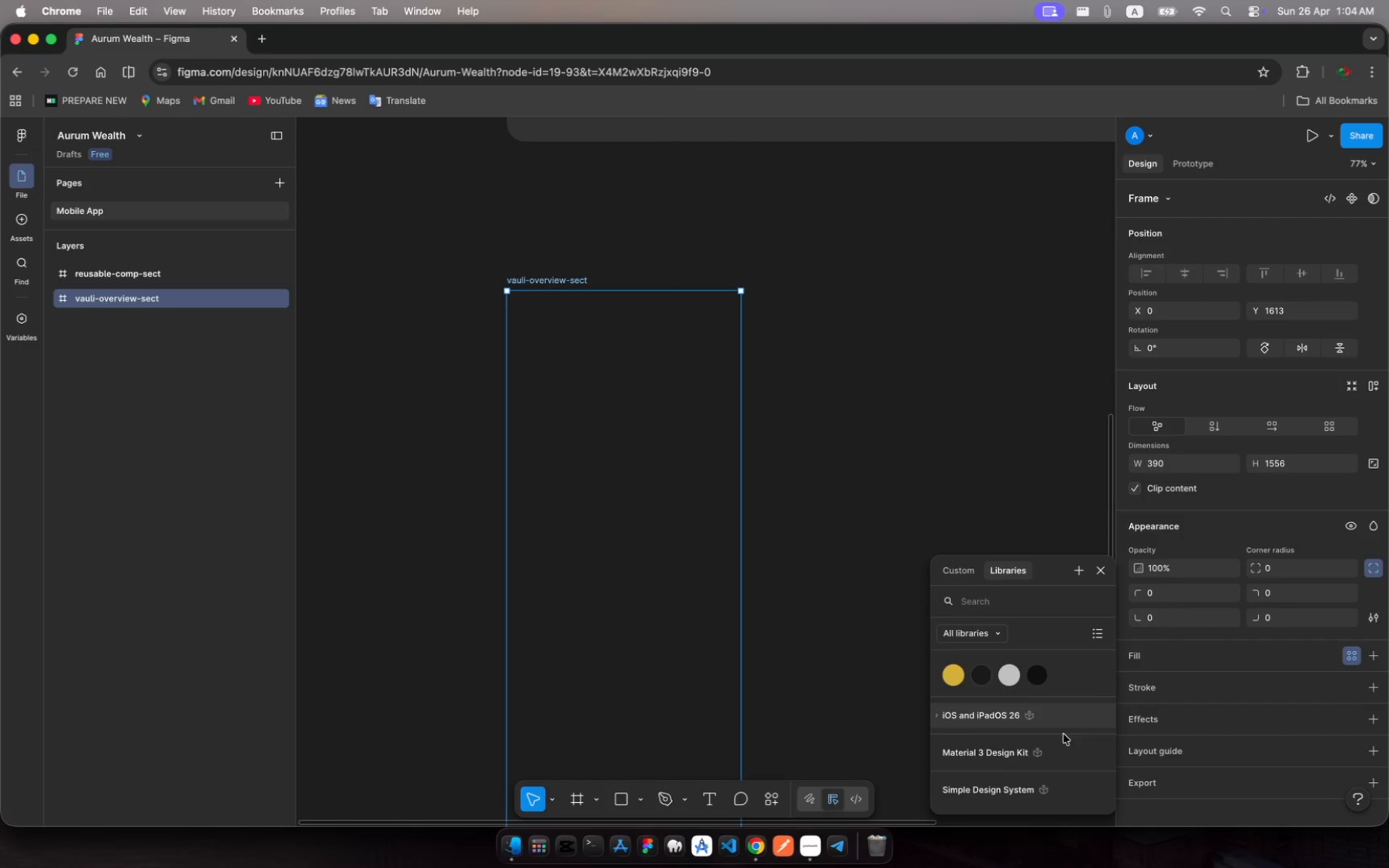 
left_click([983, 667])
 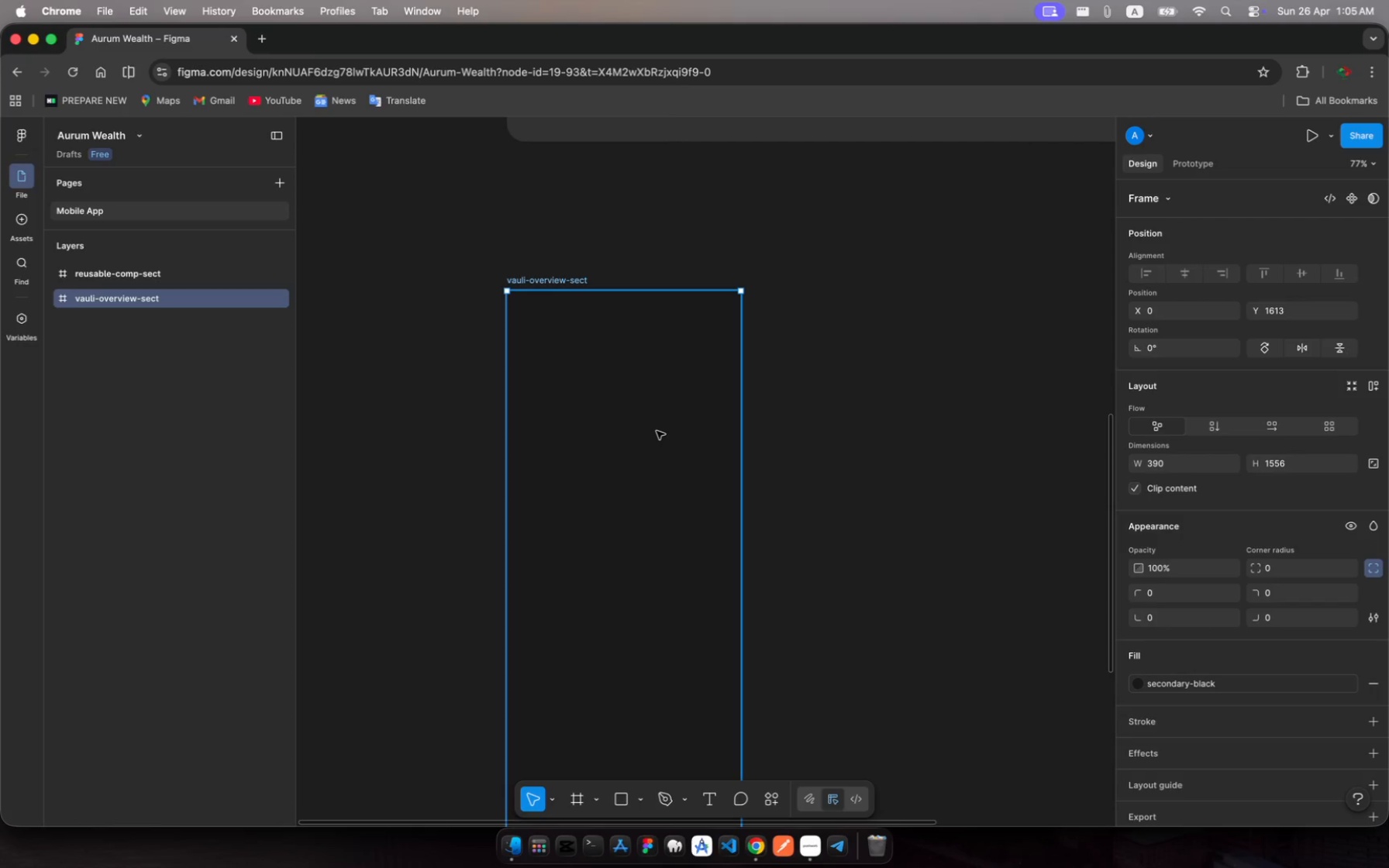 
wait(13.87)
 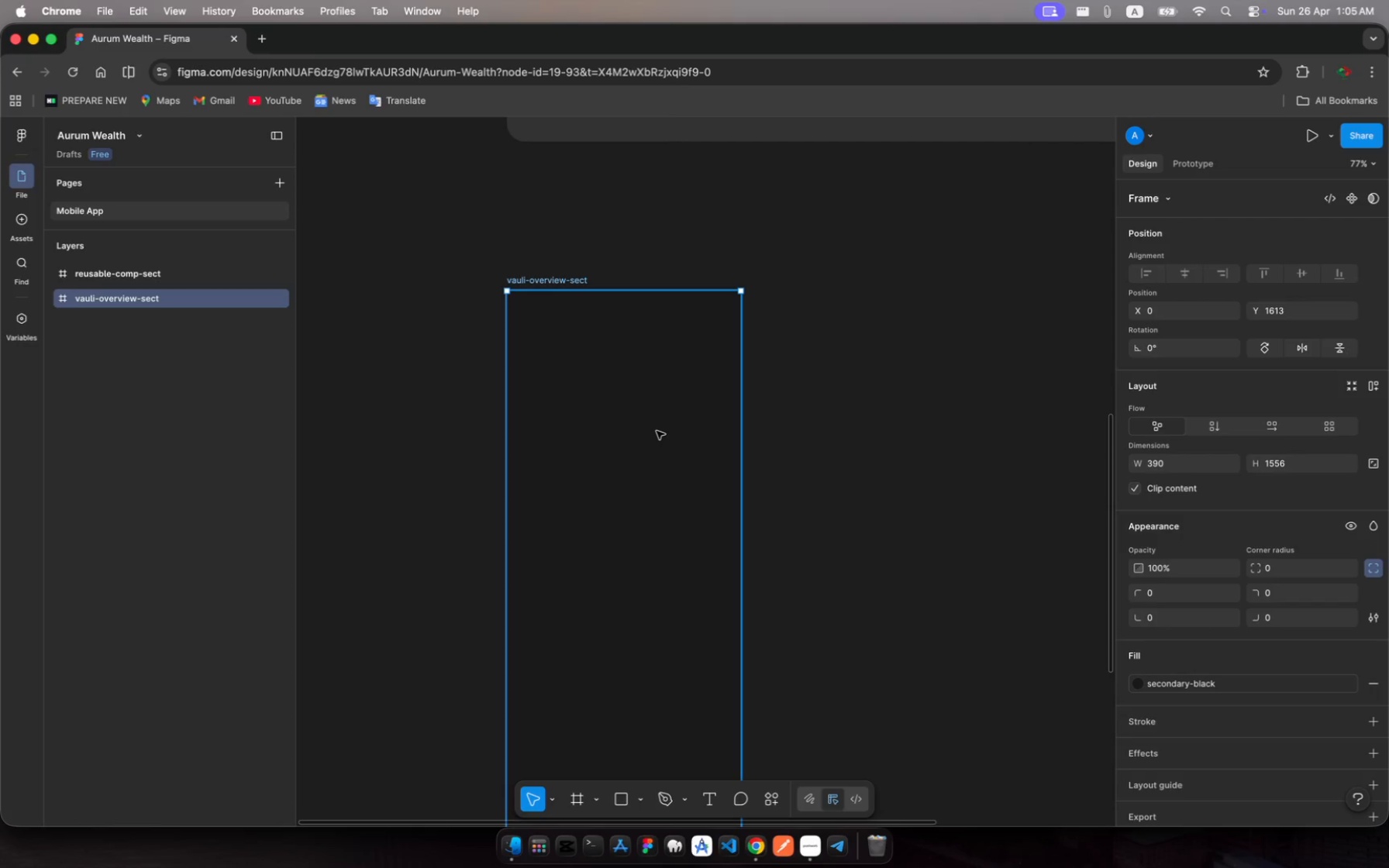 
left_click([576, 805])
 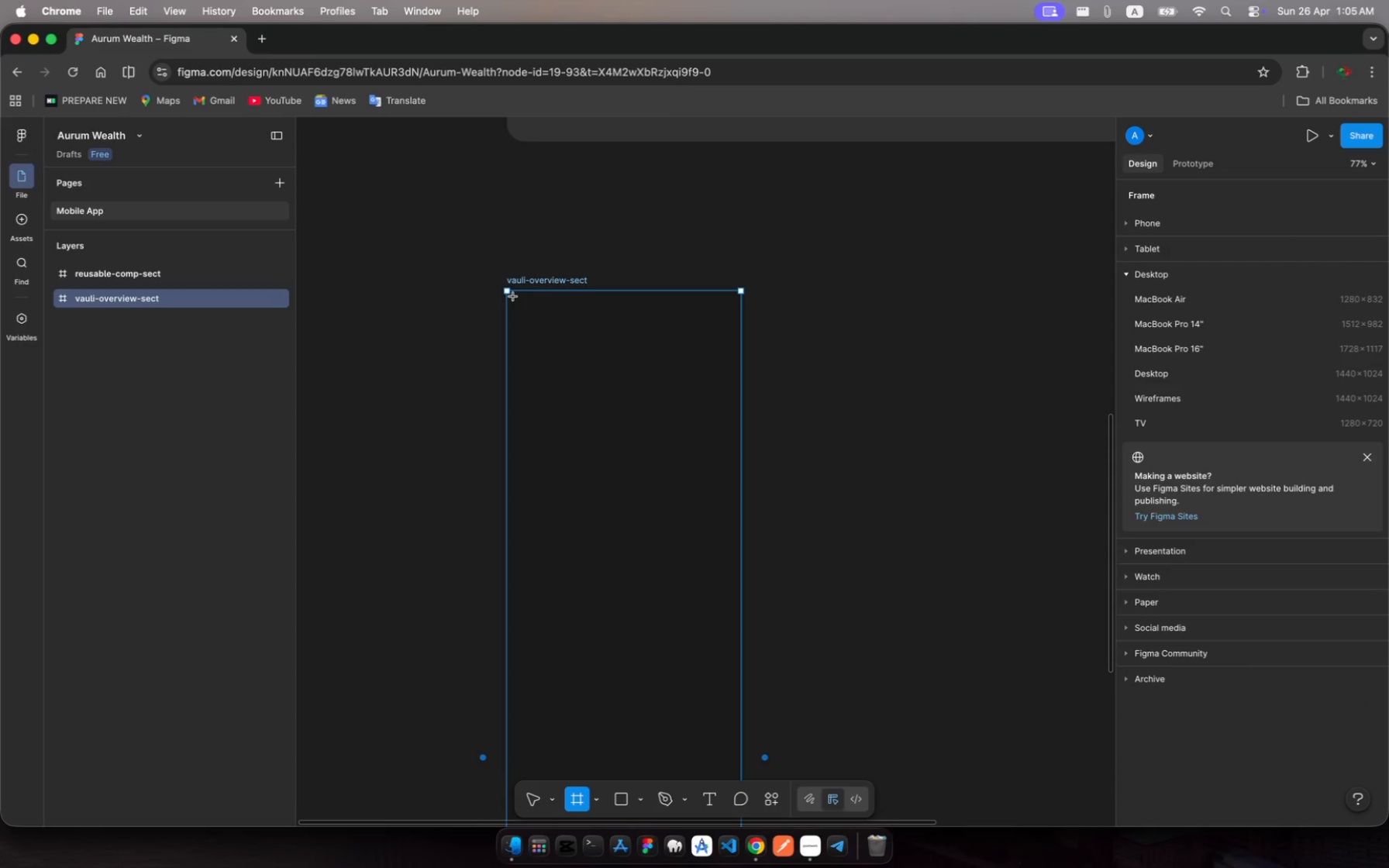 
left_click_drag(start_coordinate=[514, 298], to_coordinate=[743, 350])
 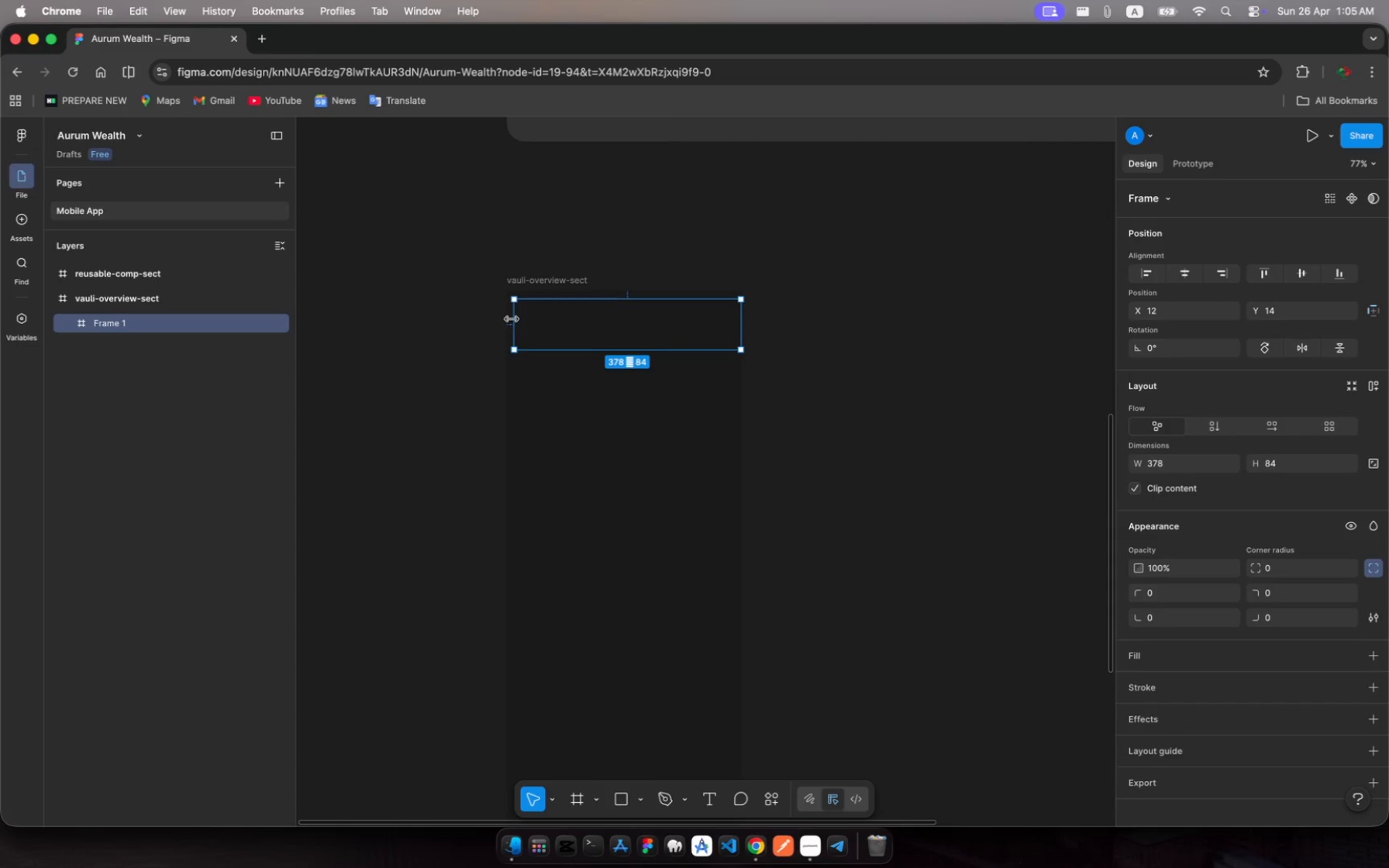 
left_click_drag(start_coordinate=[512, 319], to_coordinate=[507, 317])
 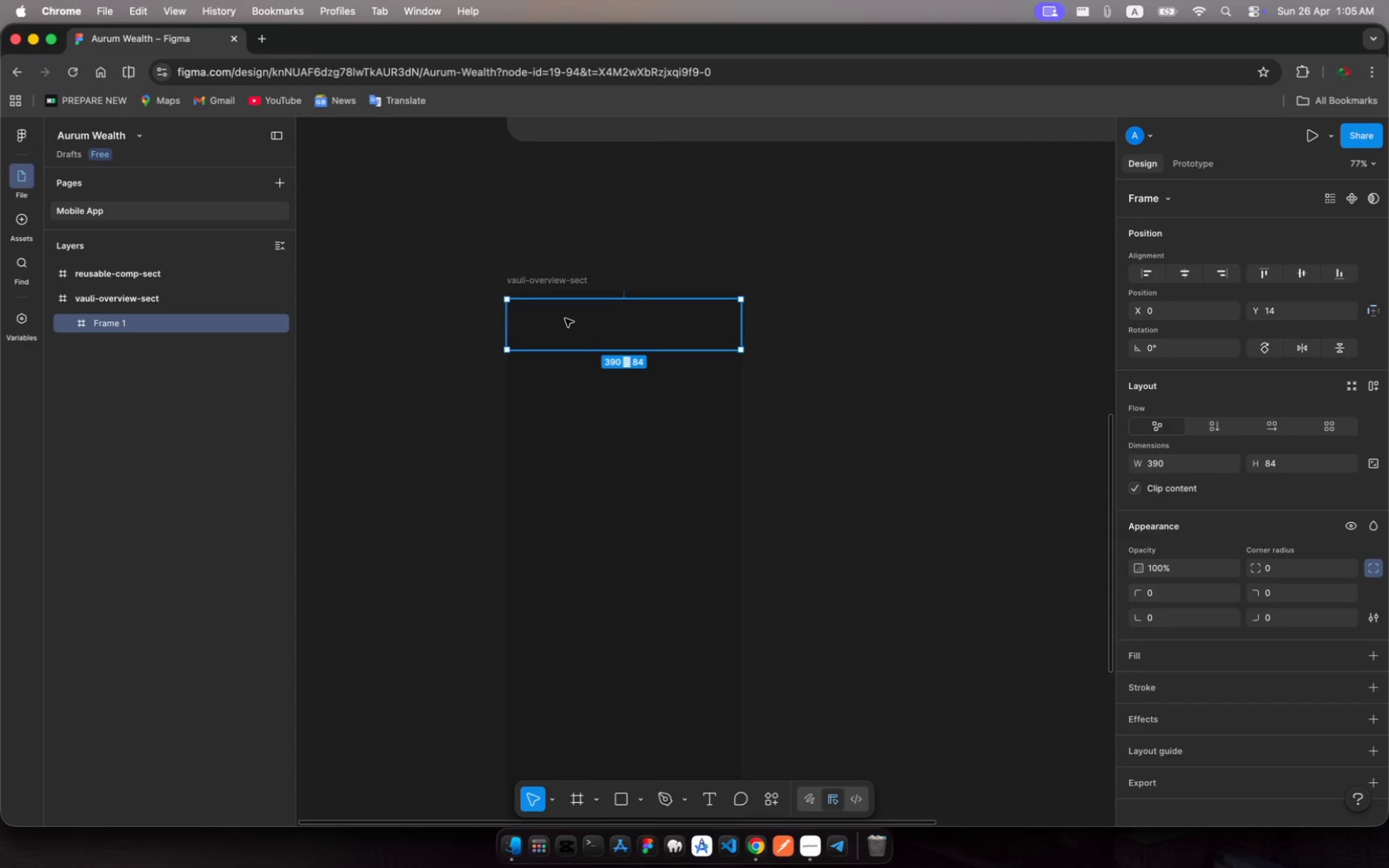 
left_click_drag(start_coordinate=[565, 319], to_coordinate=[566, 314])
 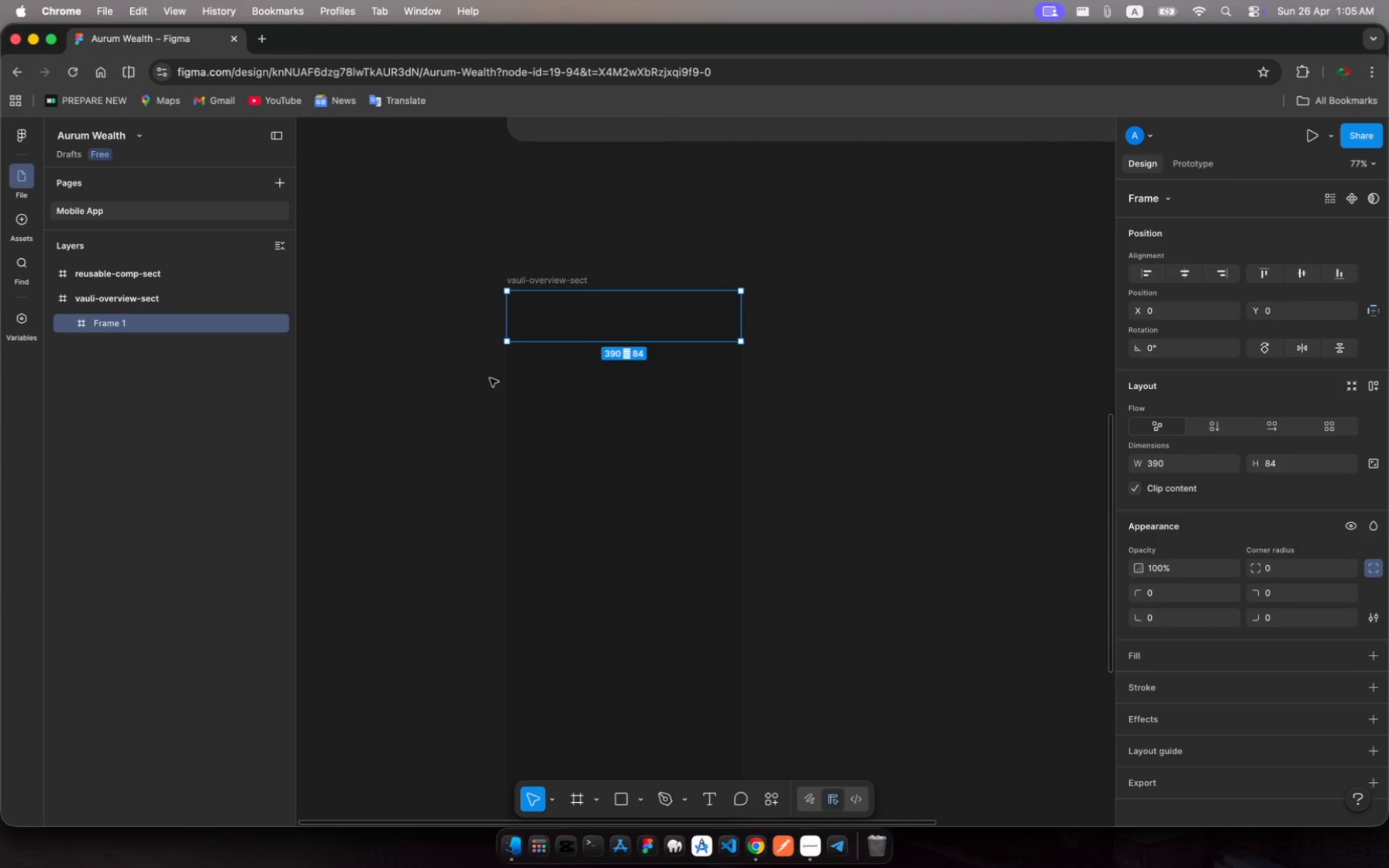 
wait(6.76)
 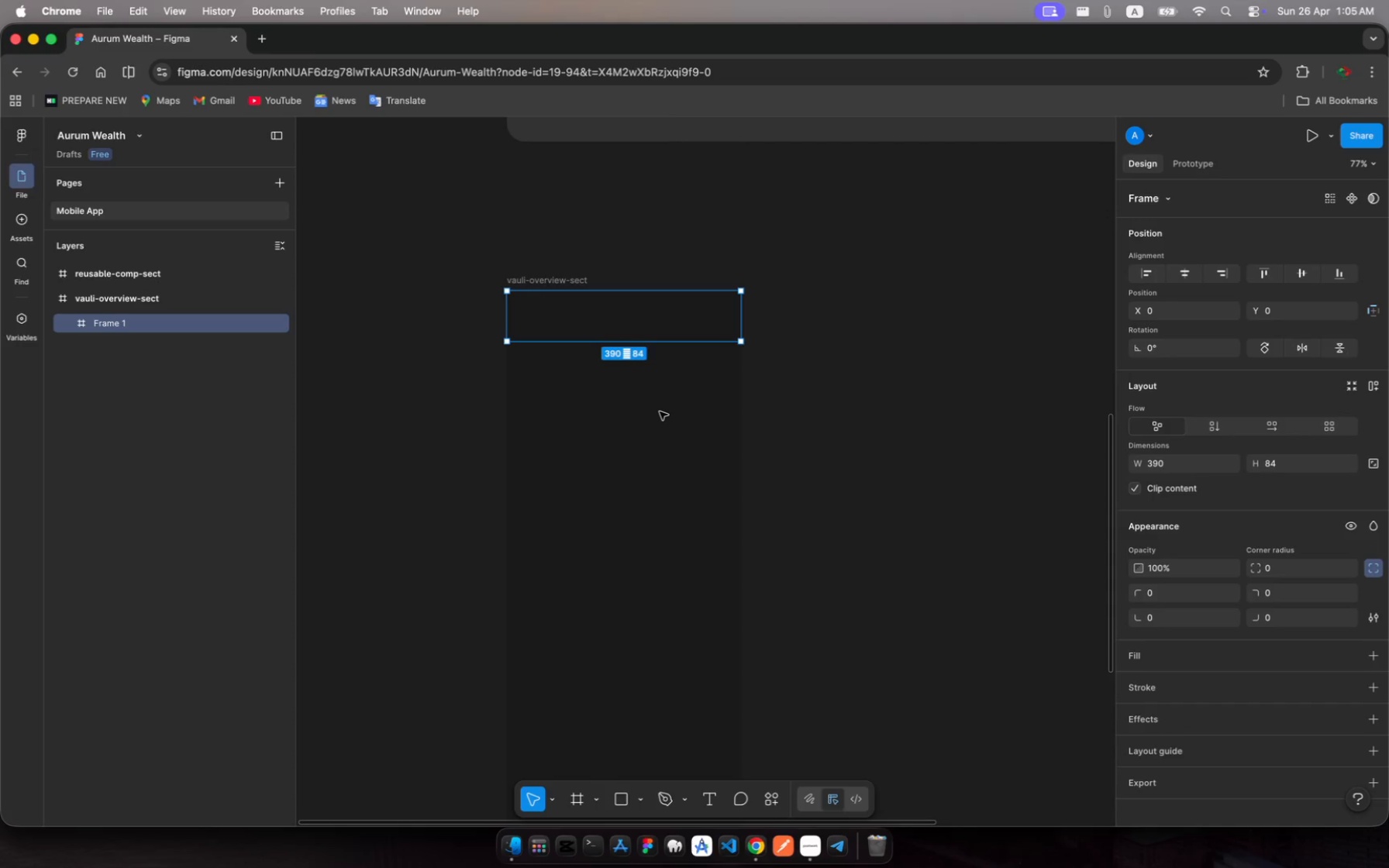 
key(Meta+R)
 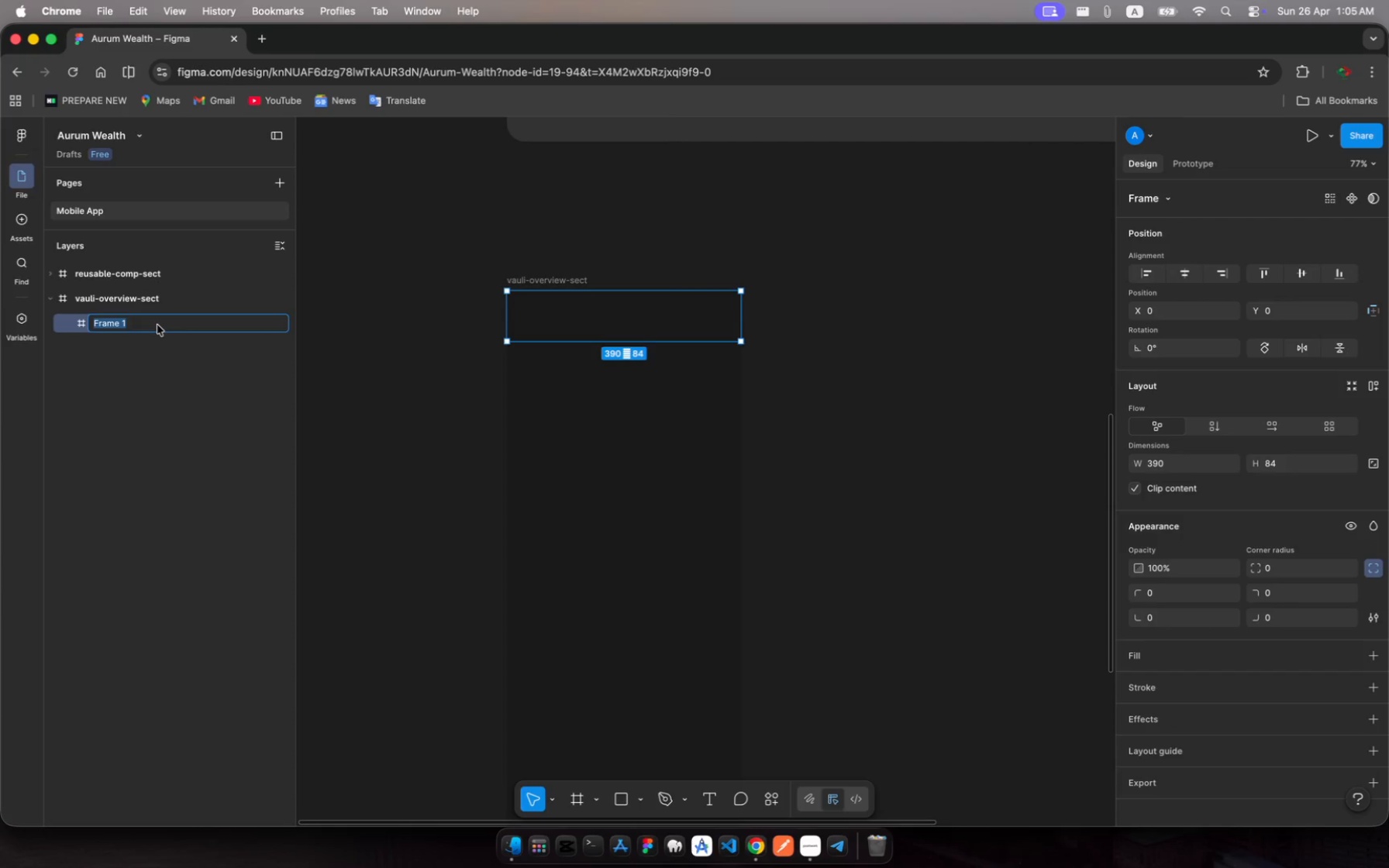 
type(header)
 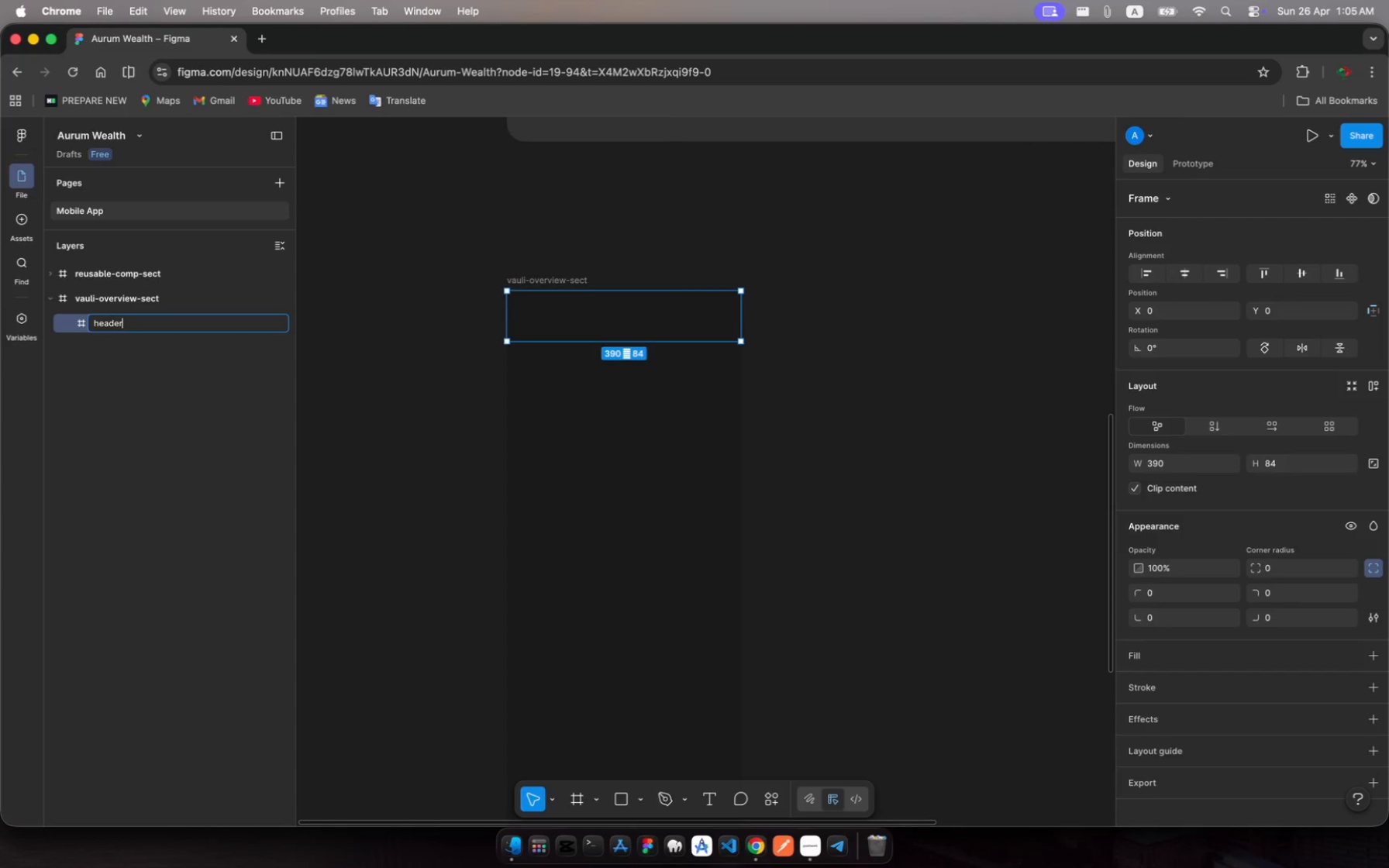 
key(Enter)
 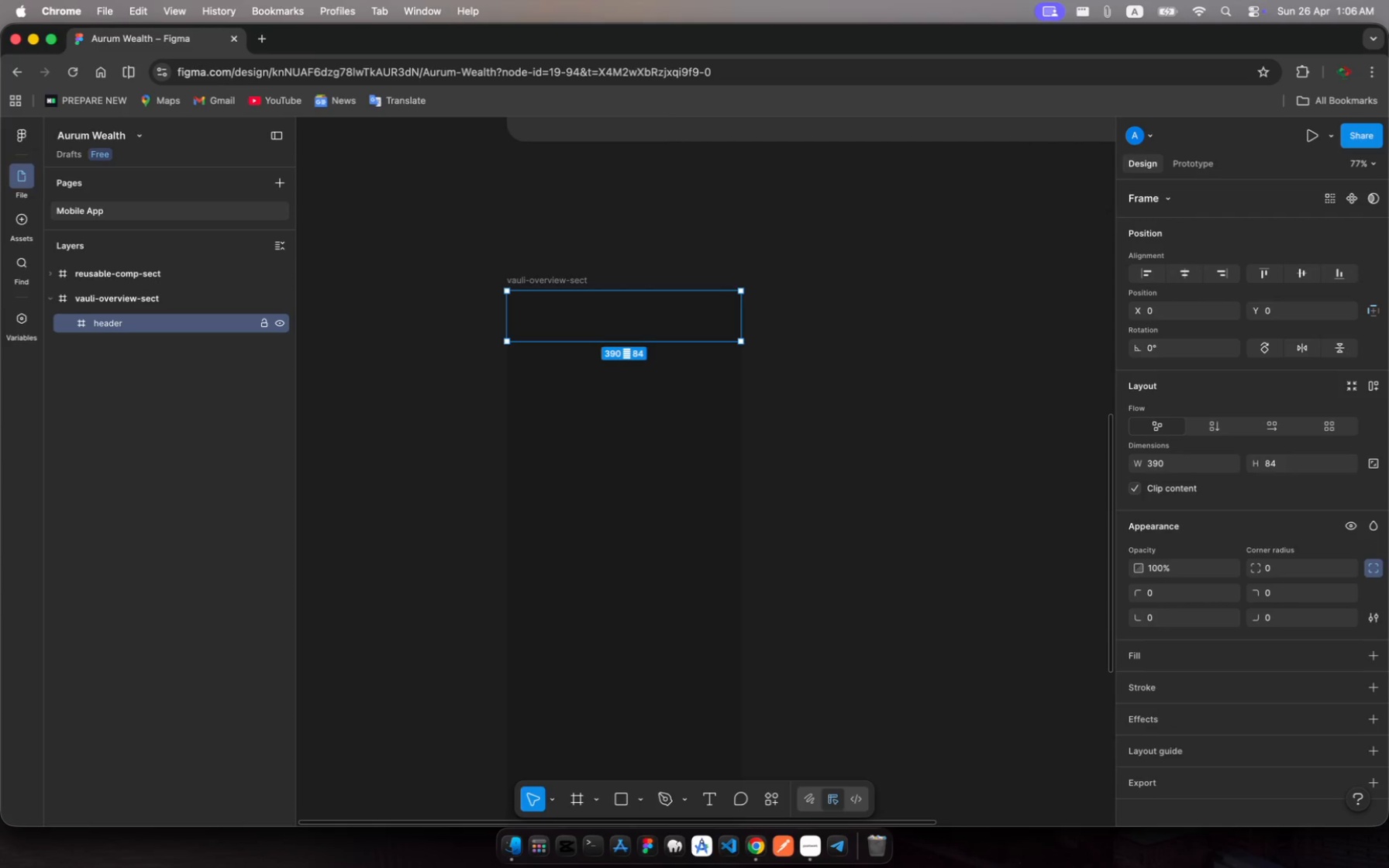 
wait(51.04)
 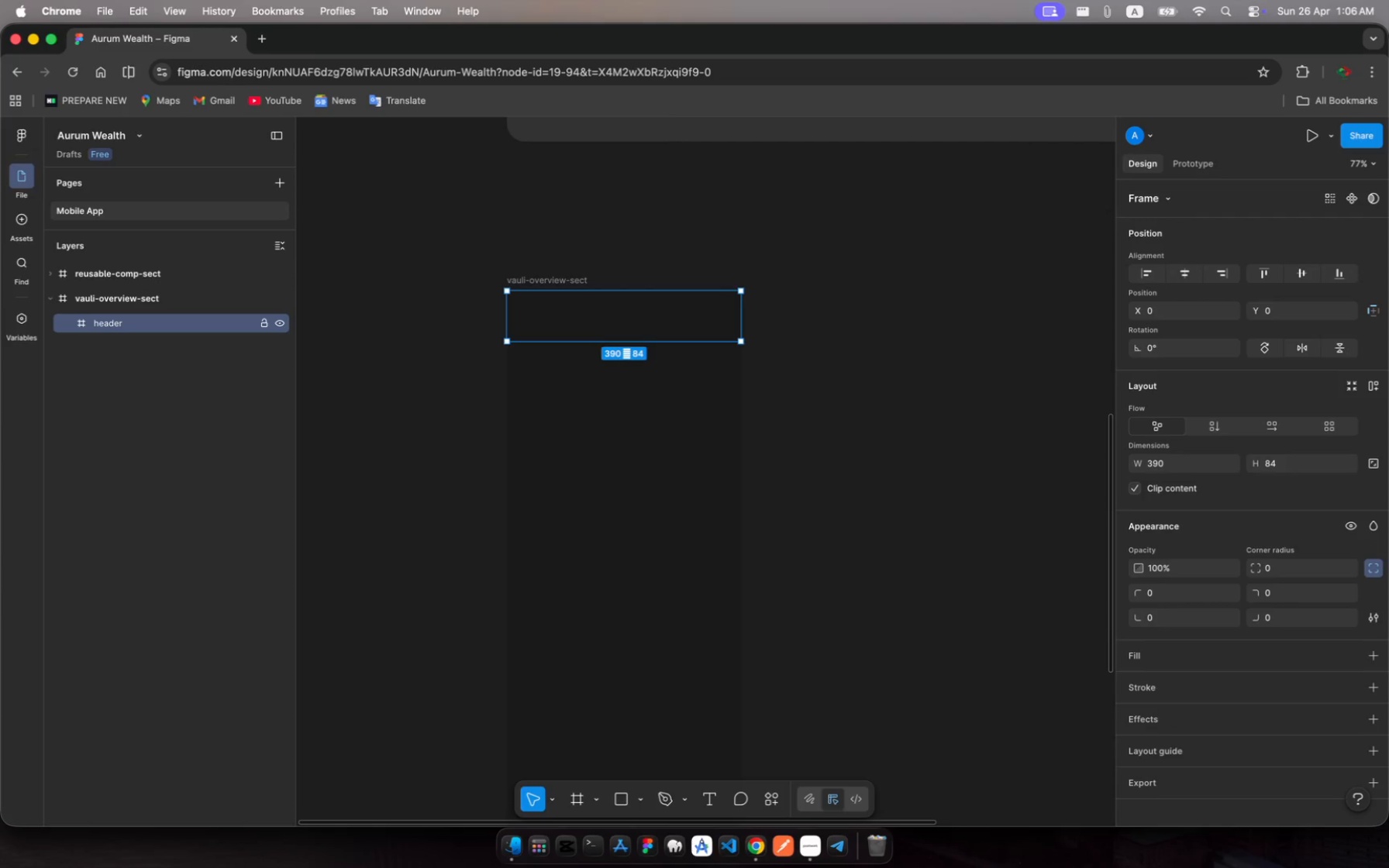 
left_click([779, 789])
 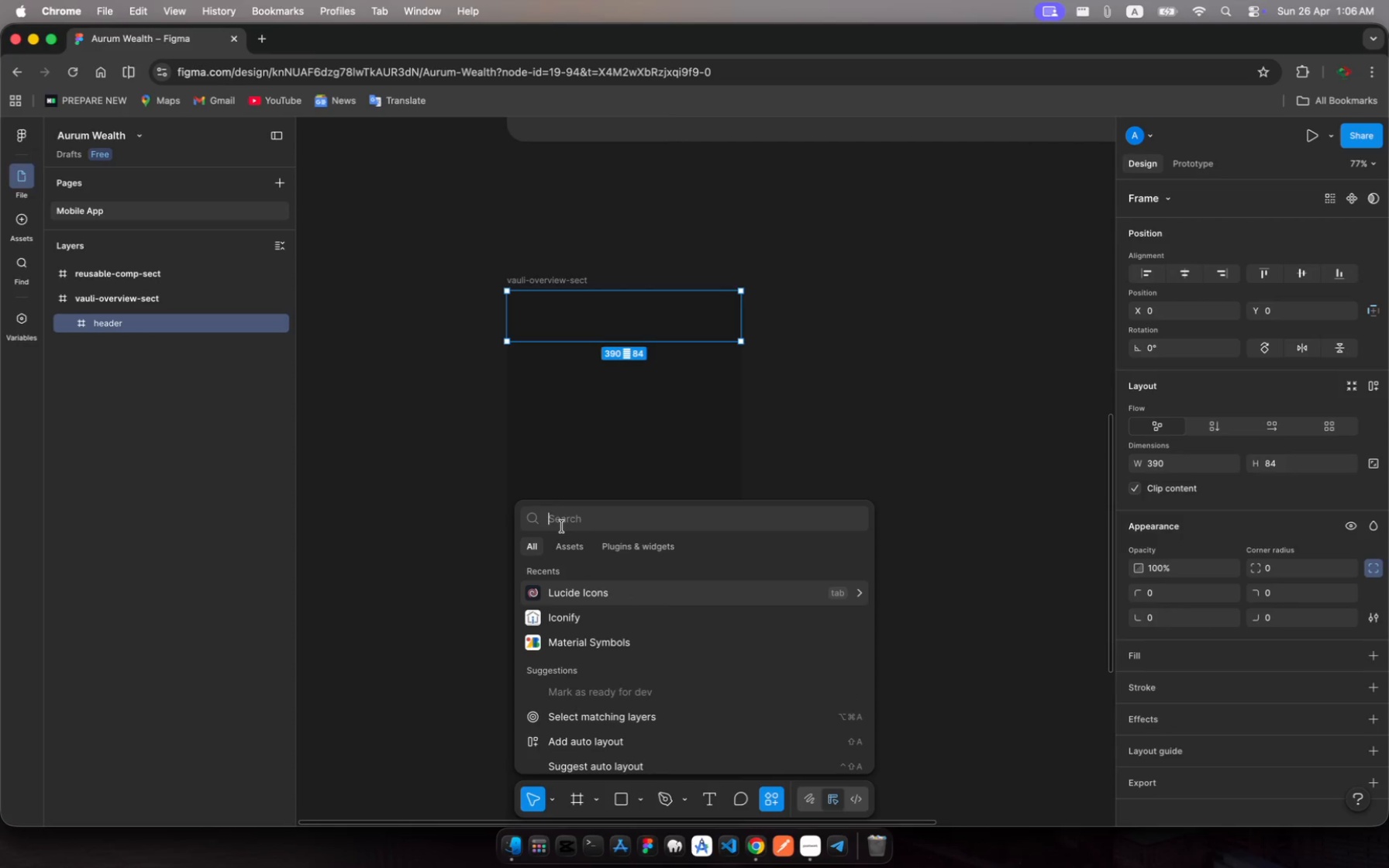 
left_click([559, 614])
 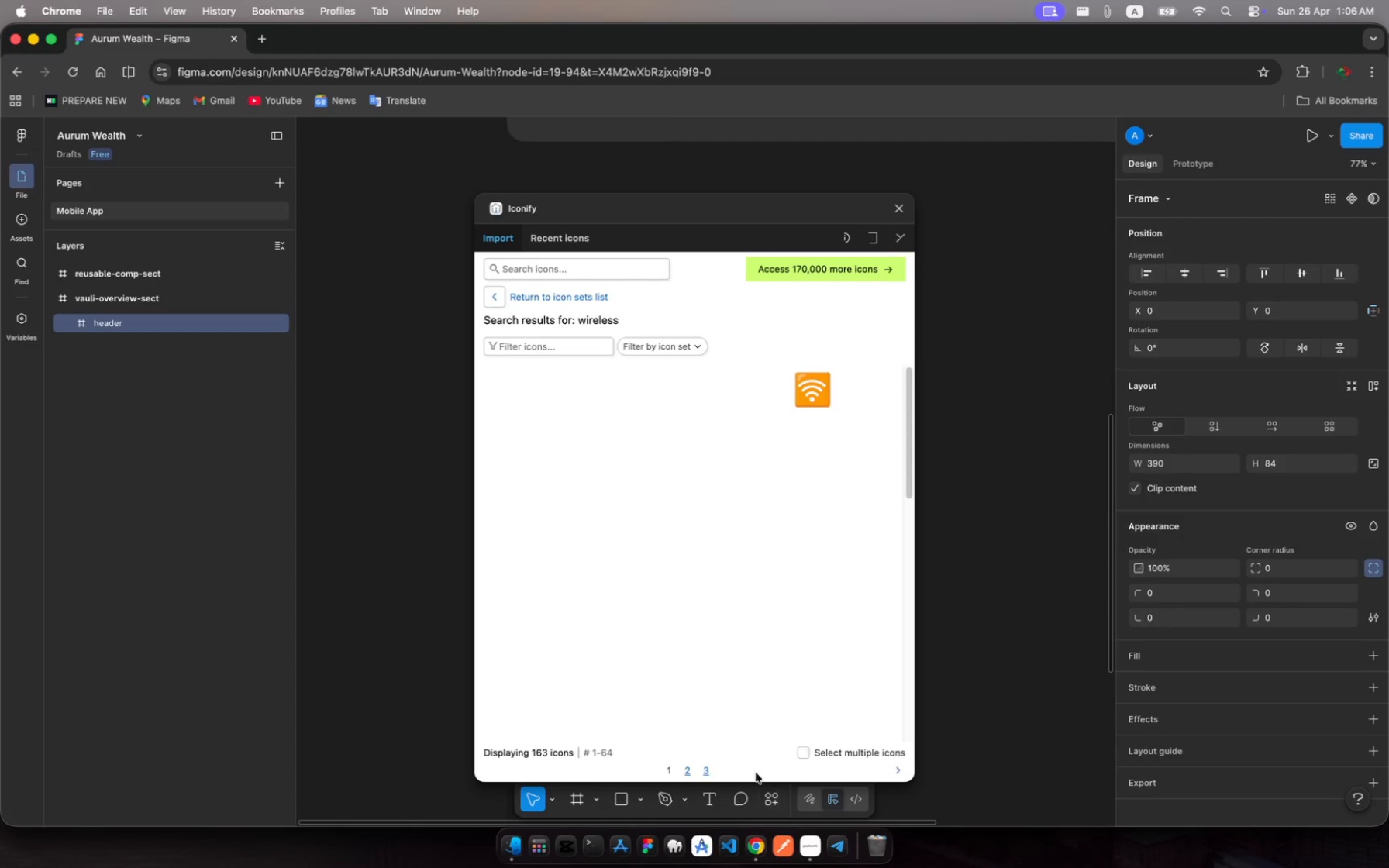 
wait(7.22)
 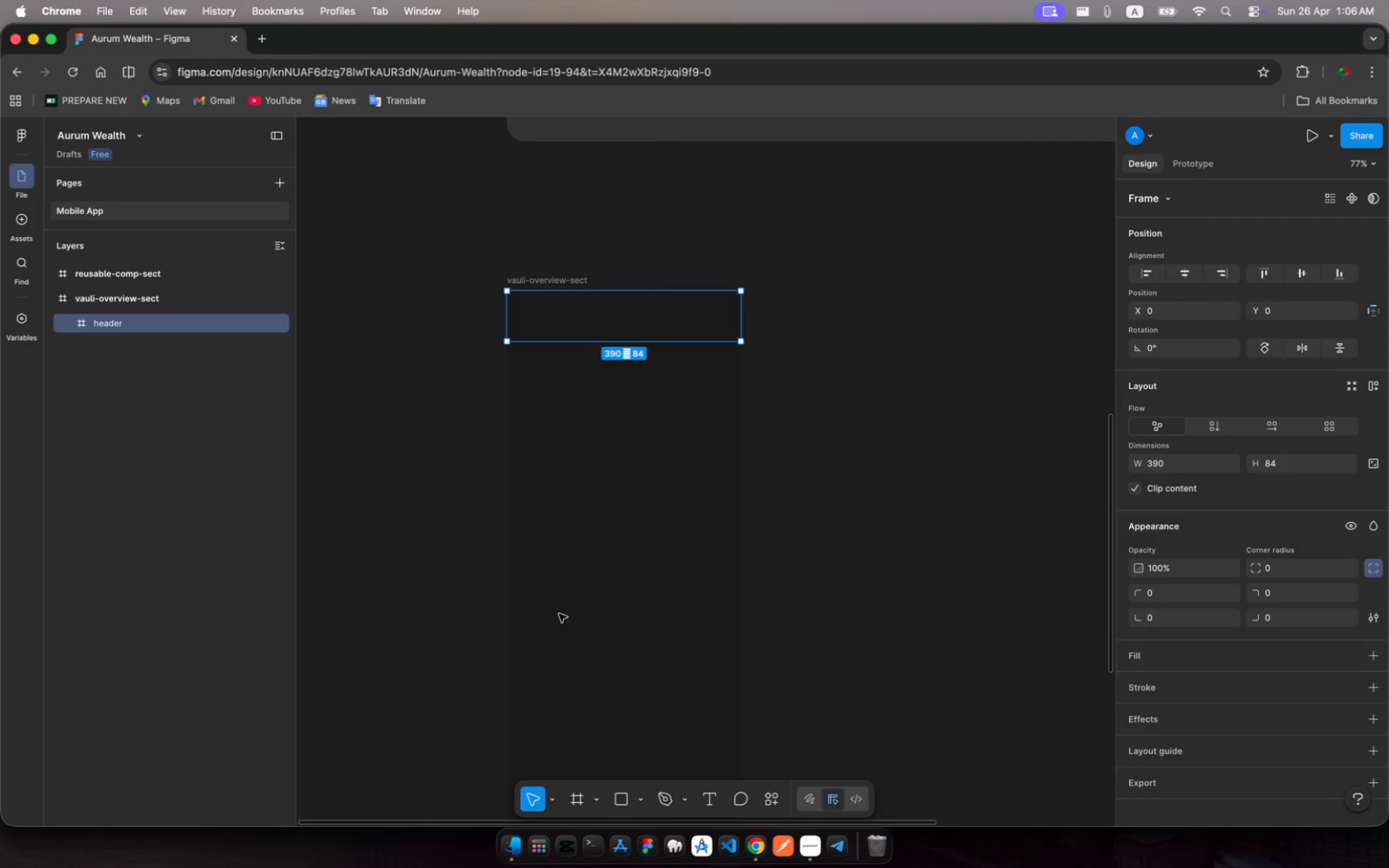 
left_click([544, 273])
 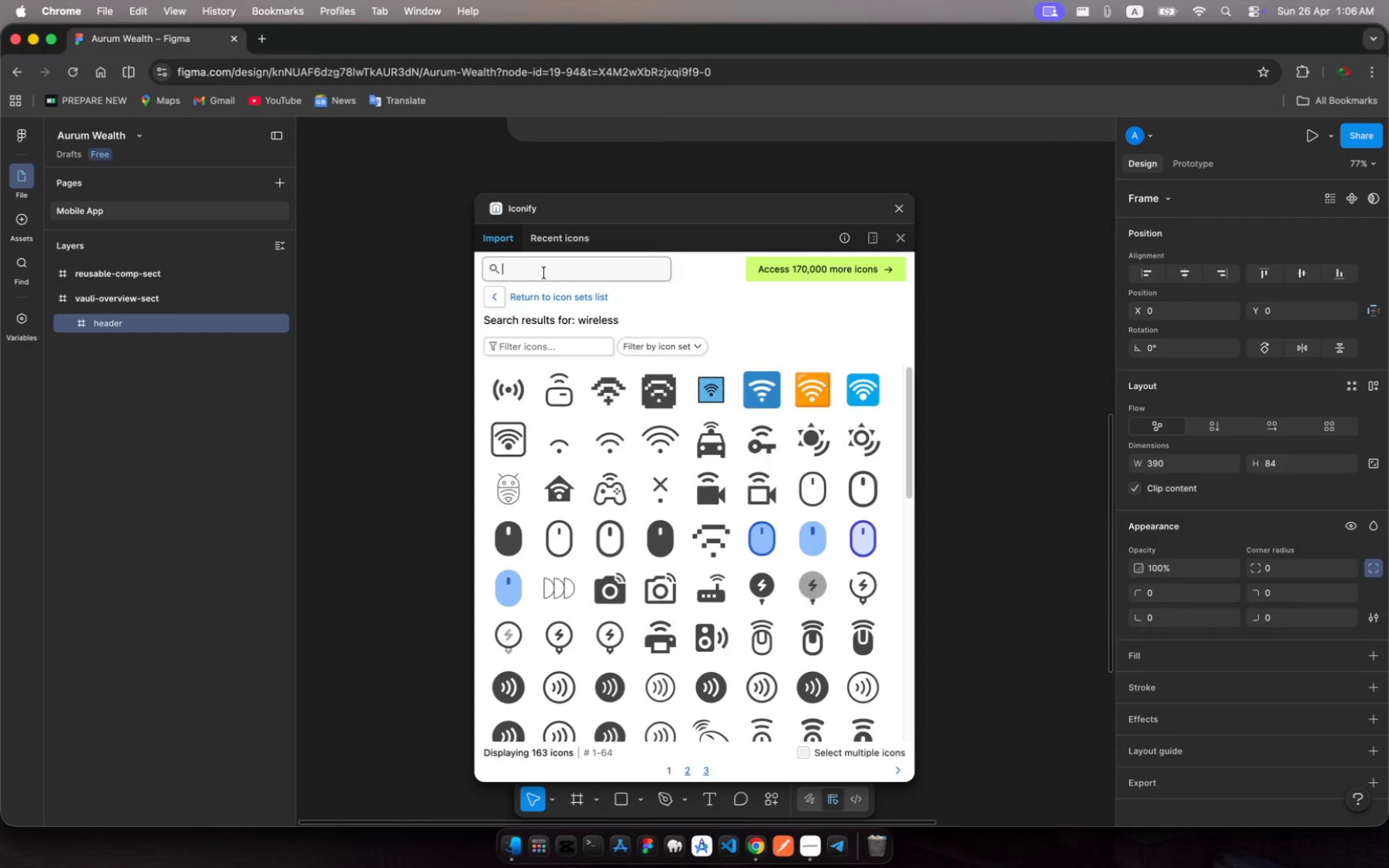 
type(avatar)
 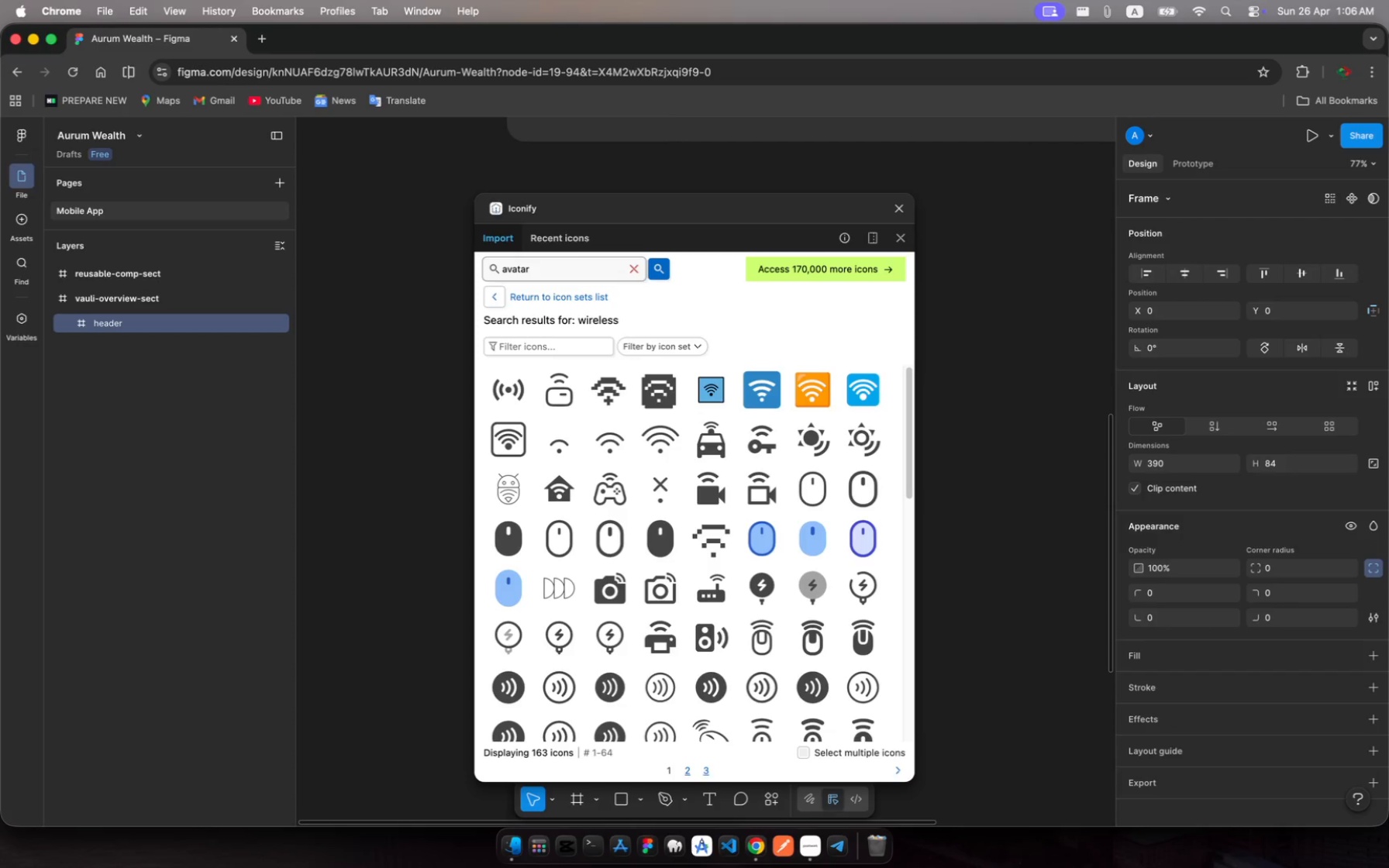 
key(Enter)
 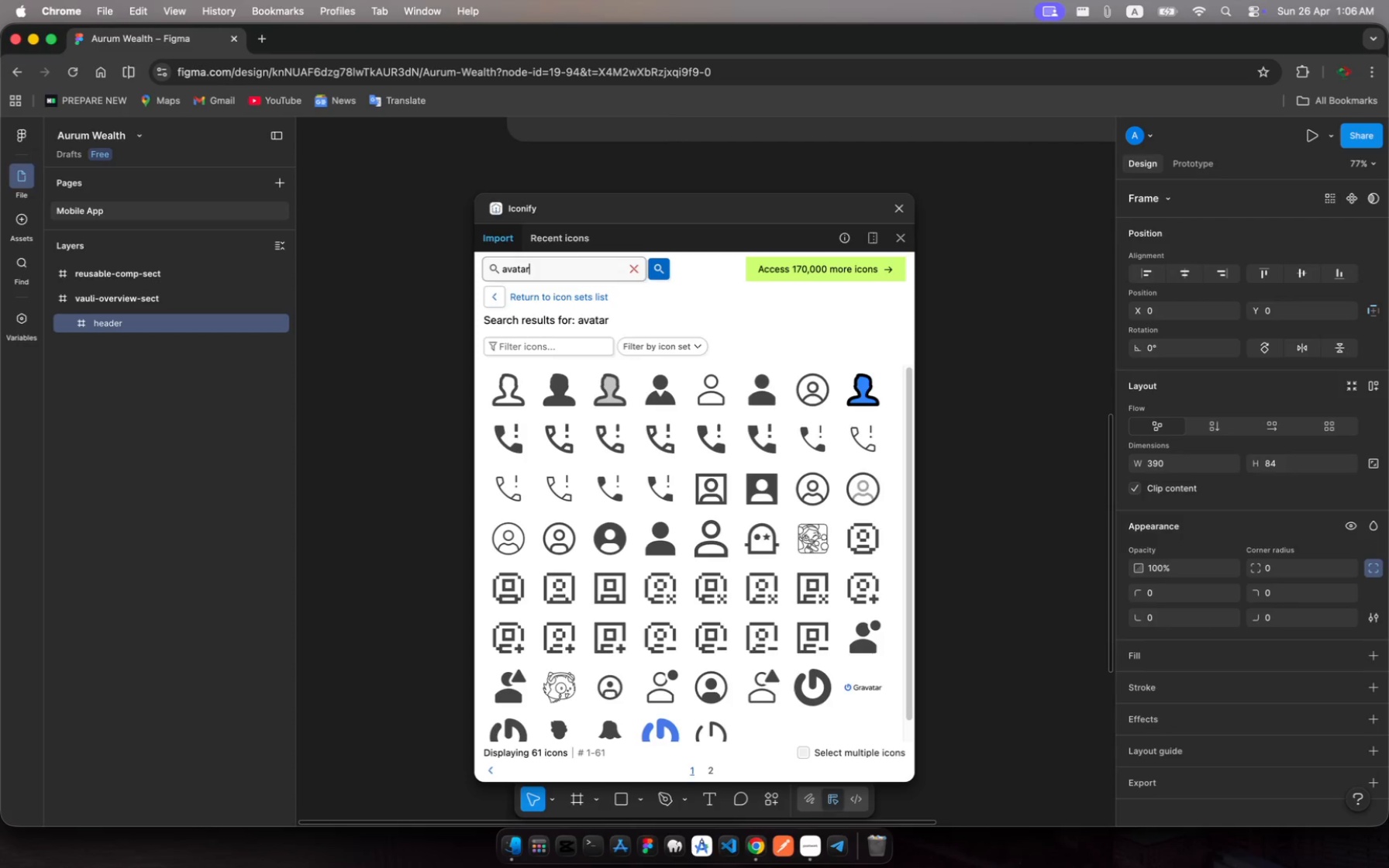 
wait(15.05)
 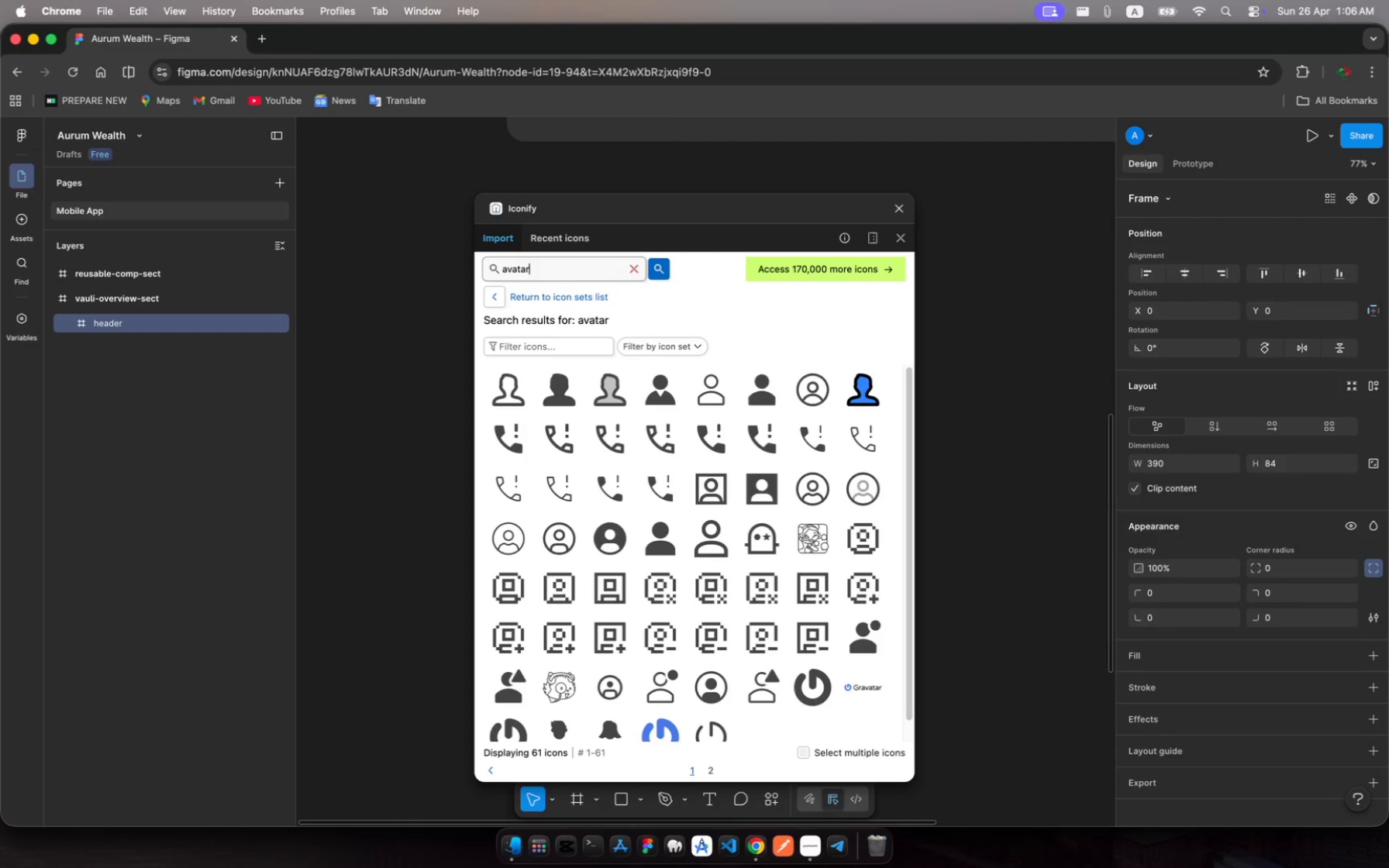 
left_click([813, 391])
 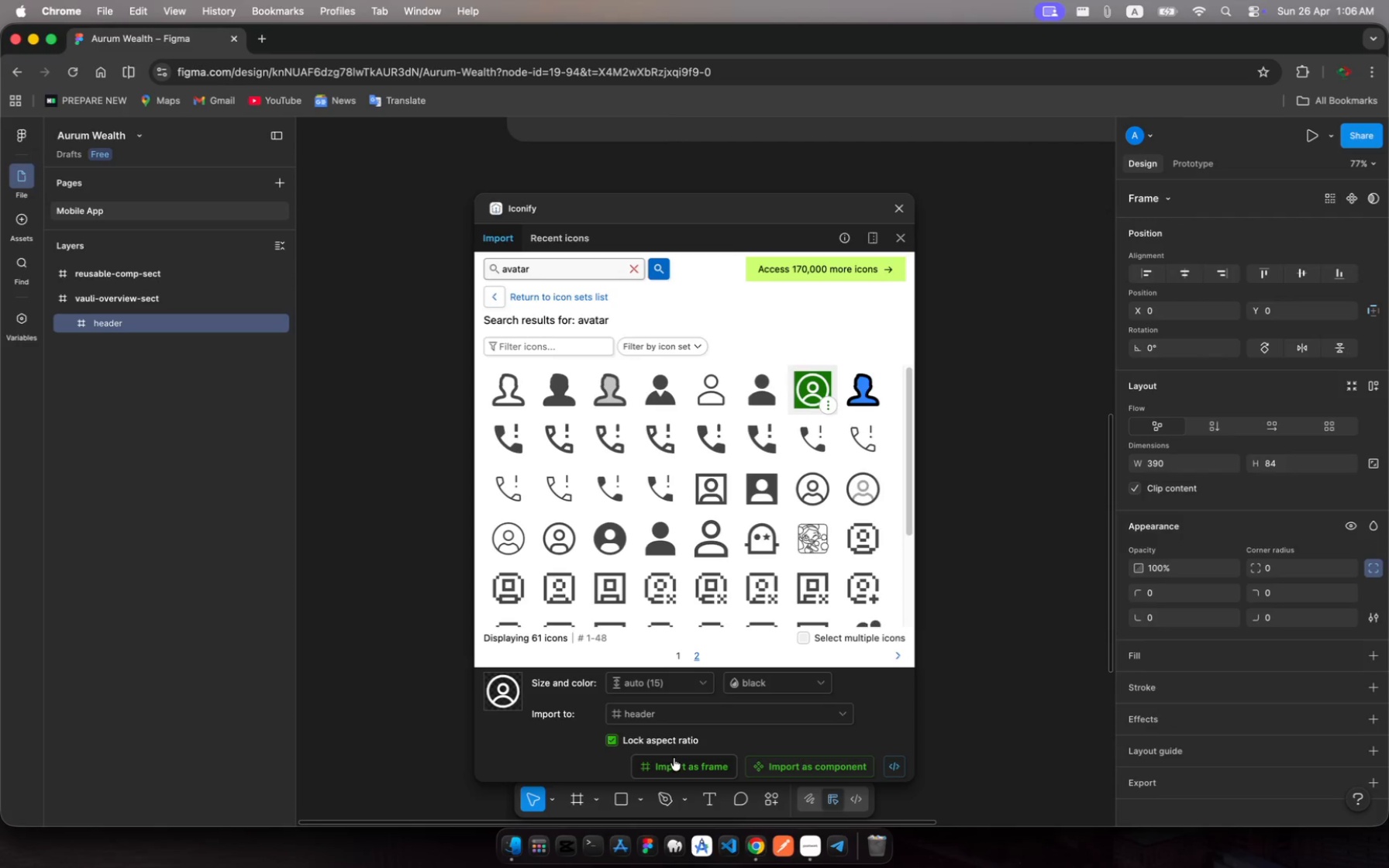 
left_click([677, 764])
 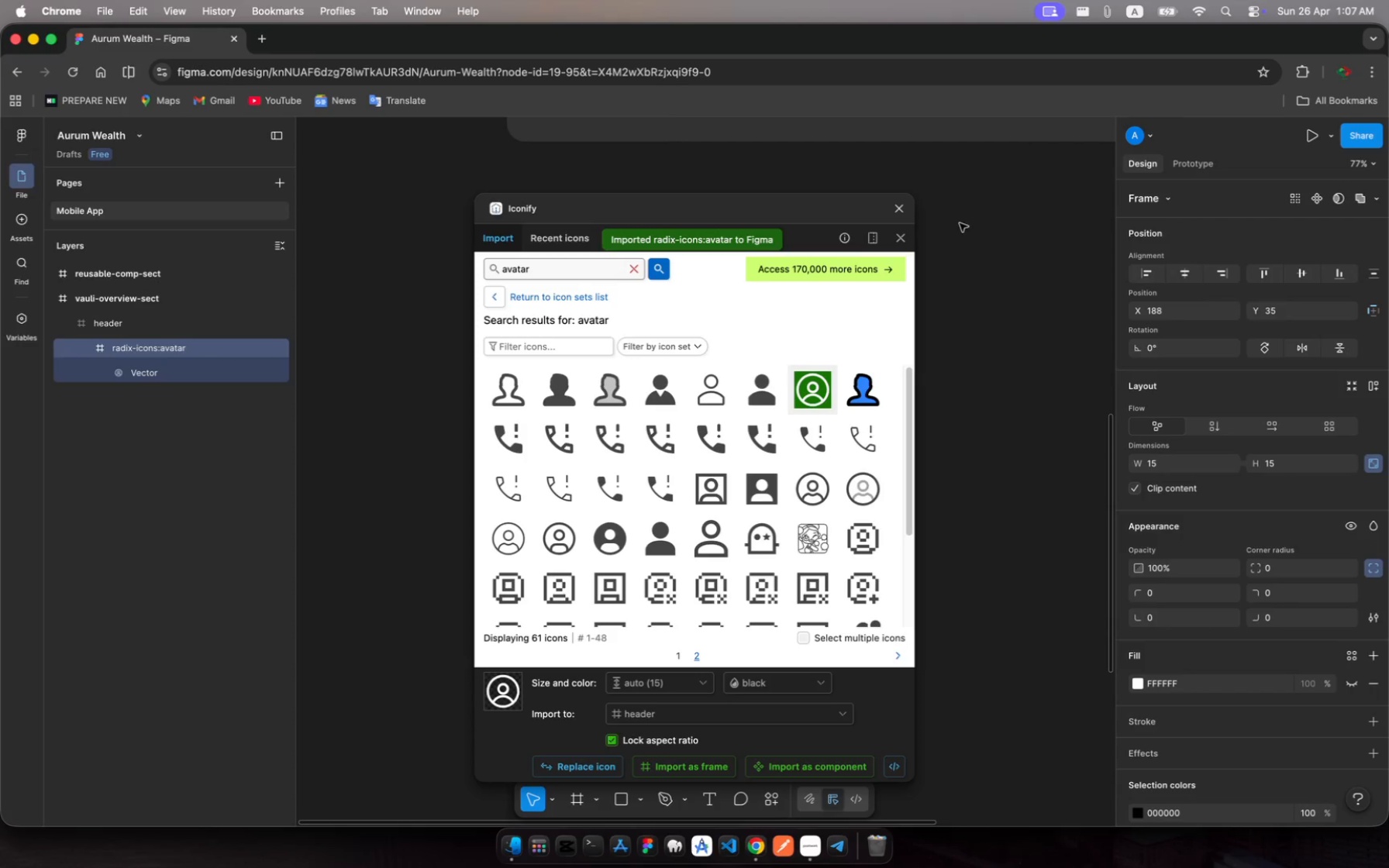 
left_click([898, 209])
 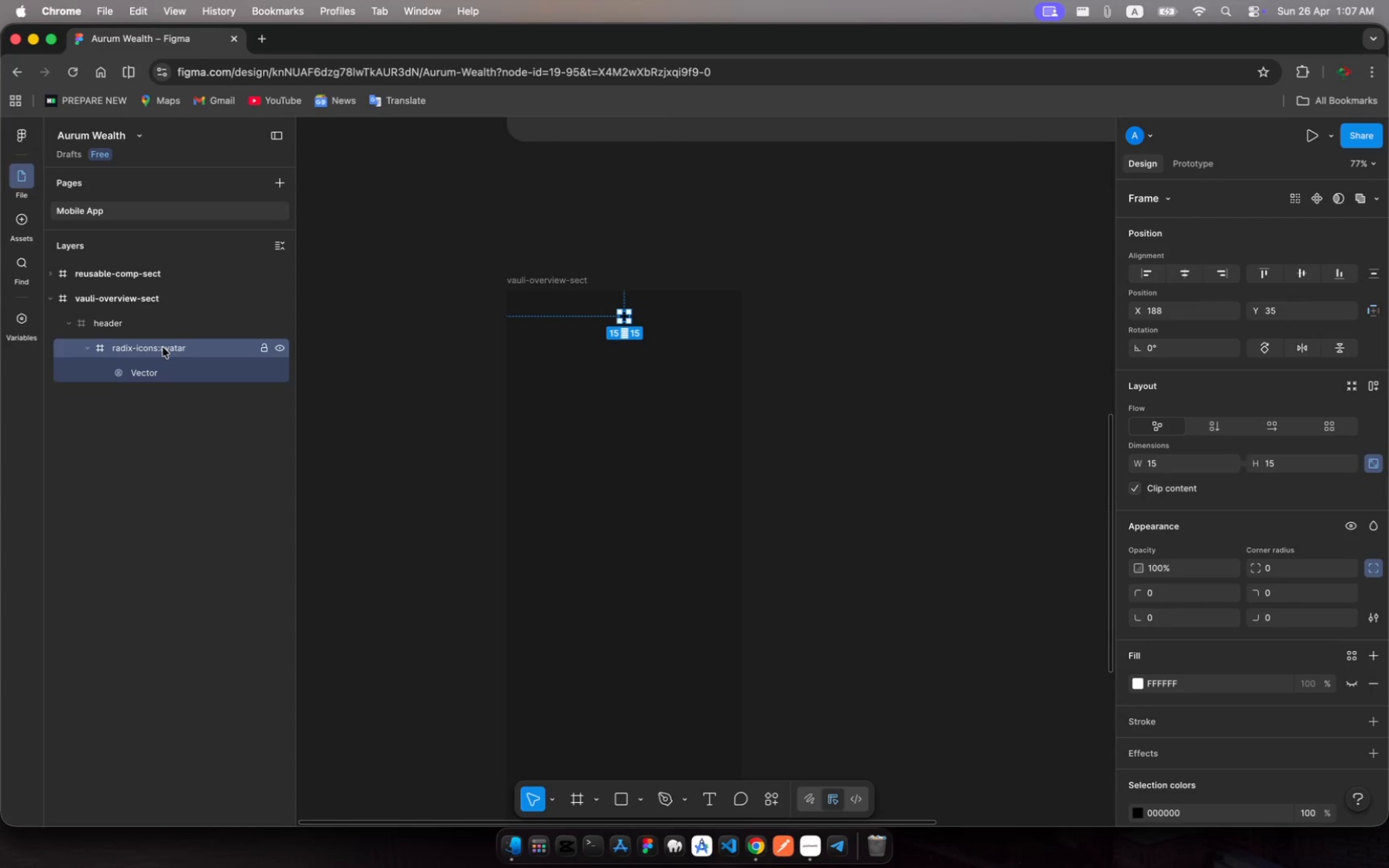 
wait(15.34)
 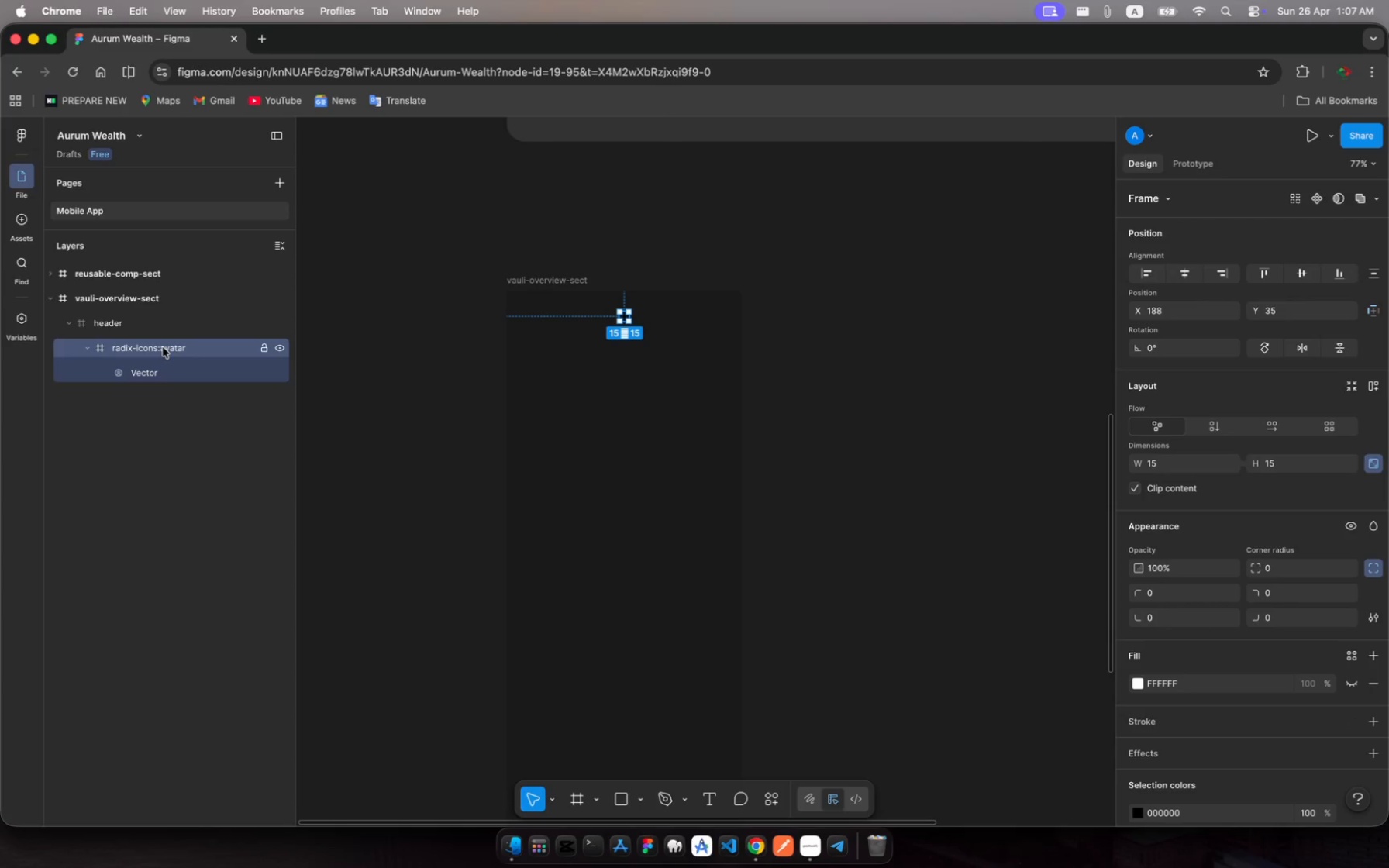 
left_click([1154, 464])
 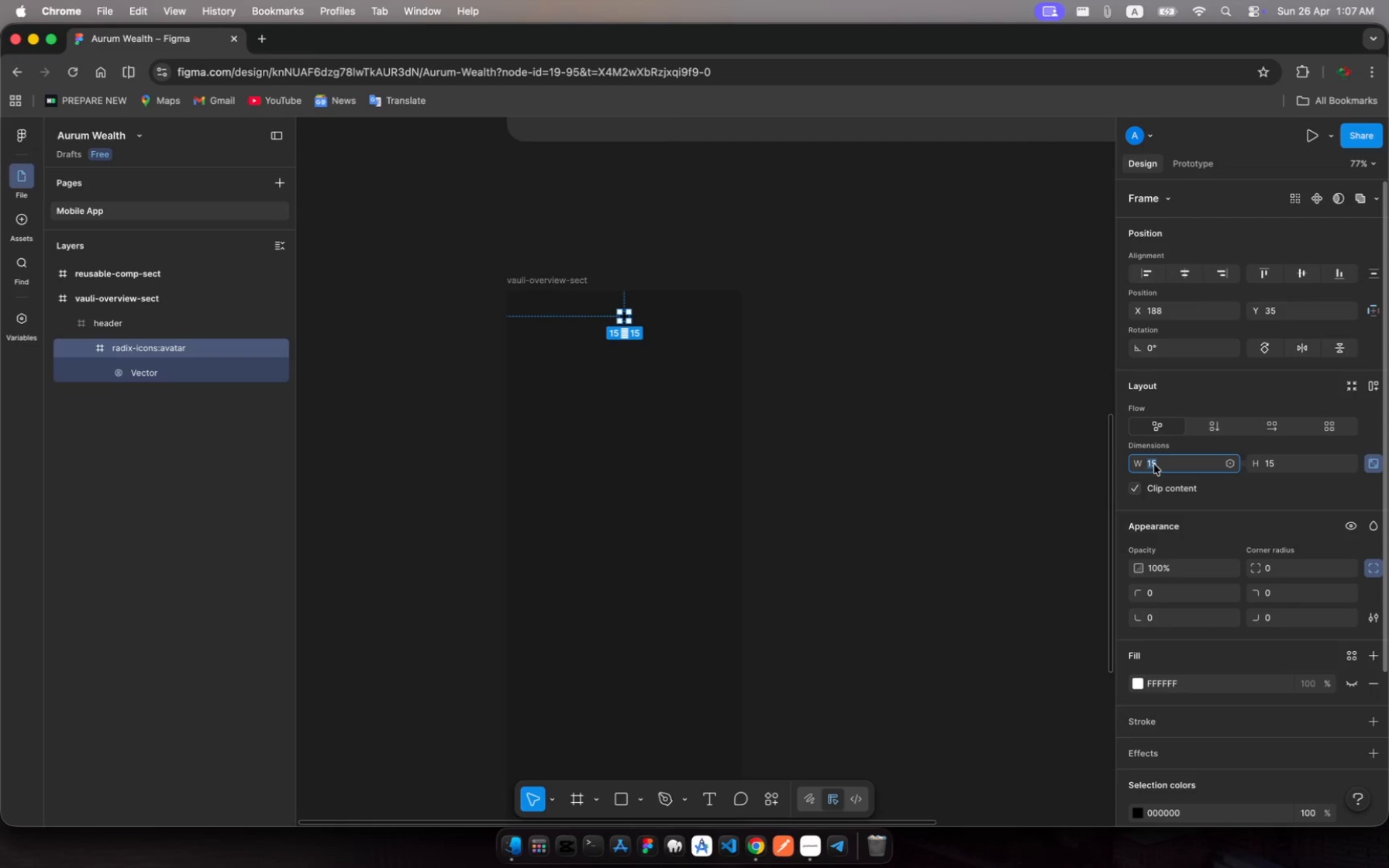 
type(24)
 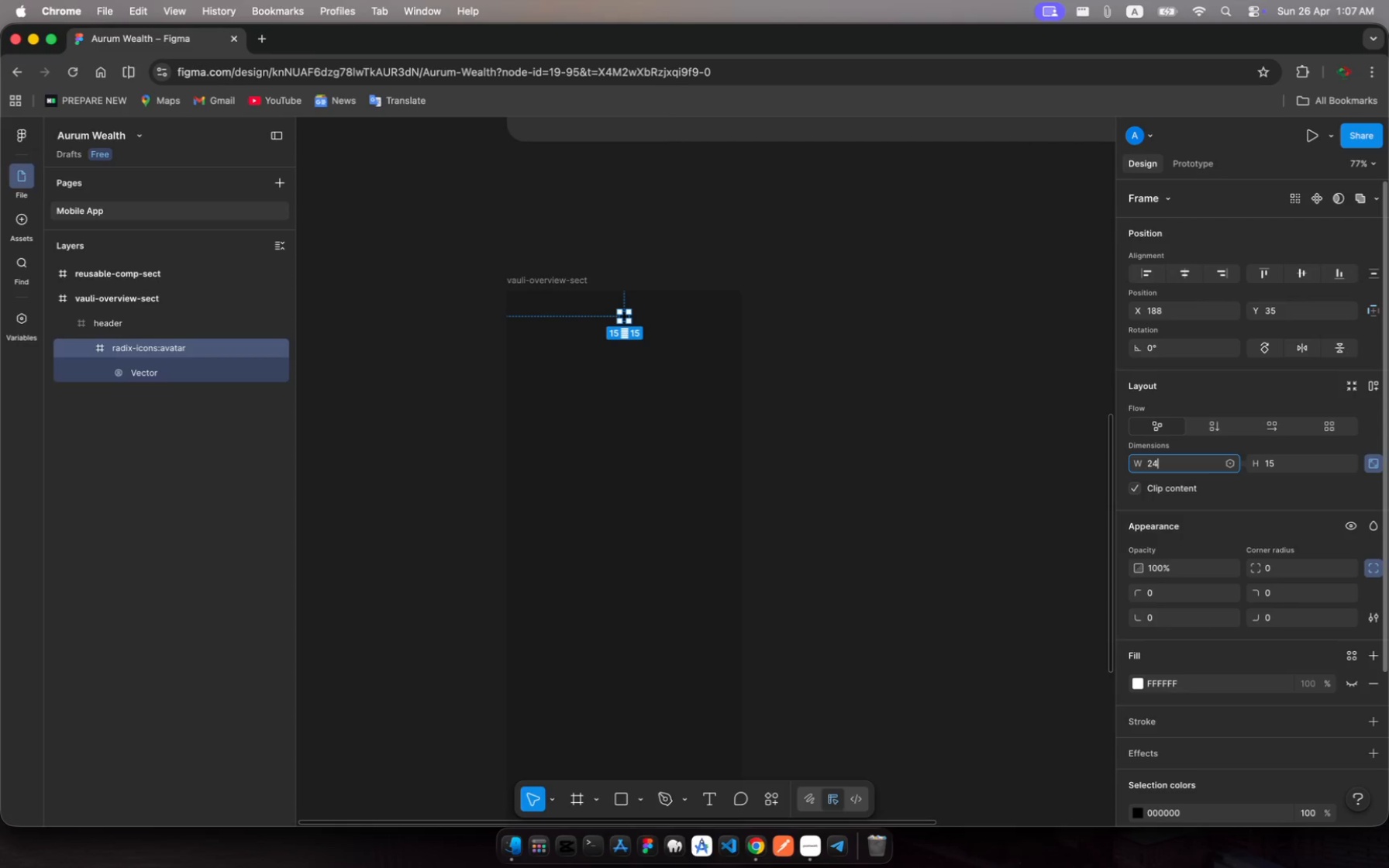 
key(Enter)
 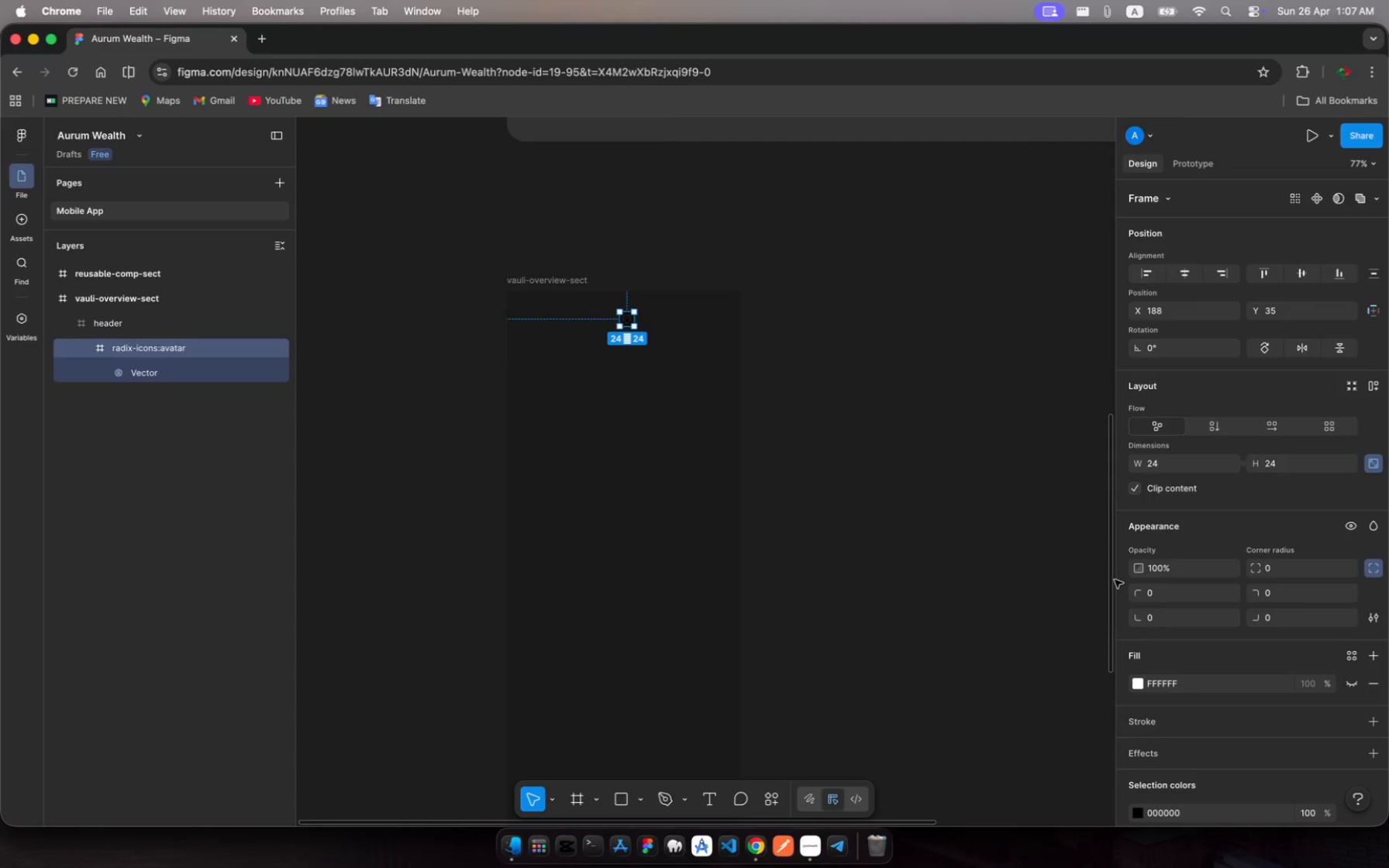 
scroll: coordinate [1163, 722], scroll_direction: down, amount: 12.0
 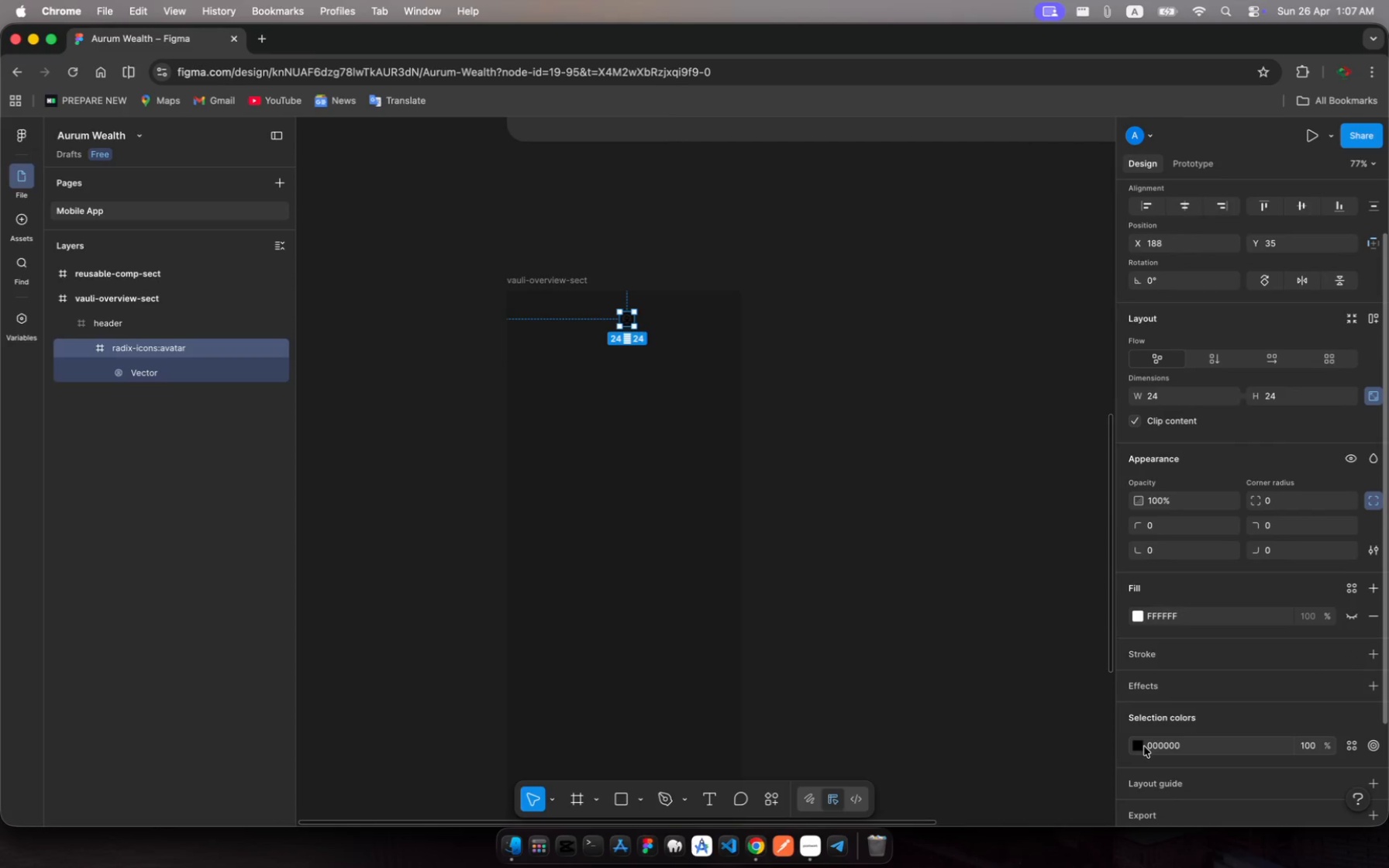 
left_click([1144, 746])
 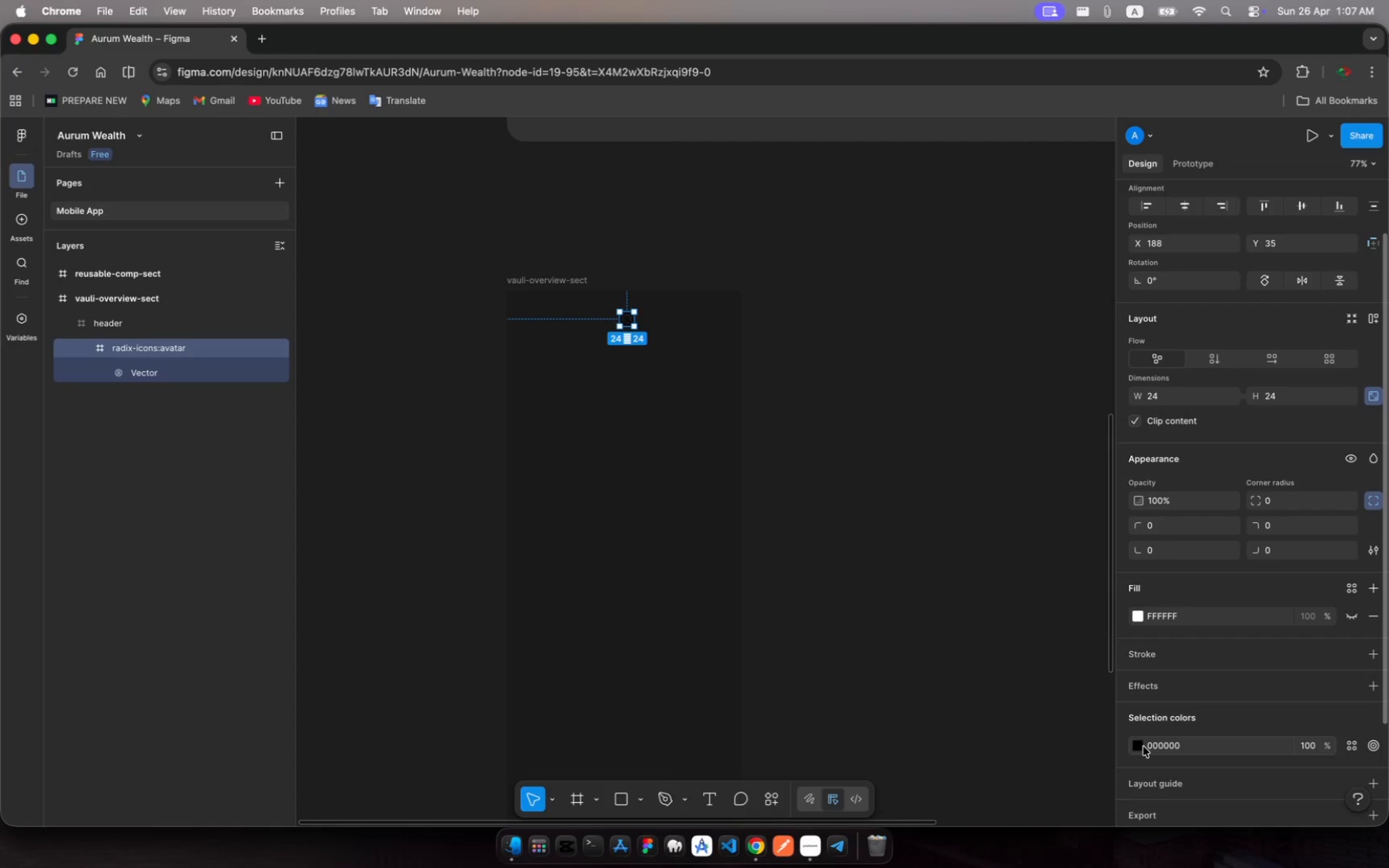 
left_click([1143, 746])
 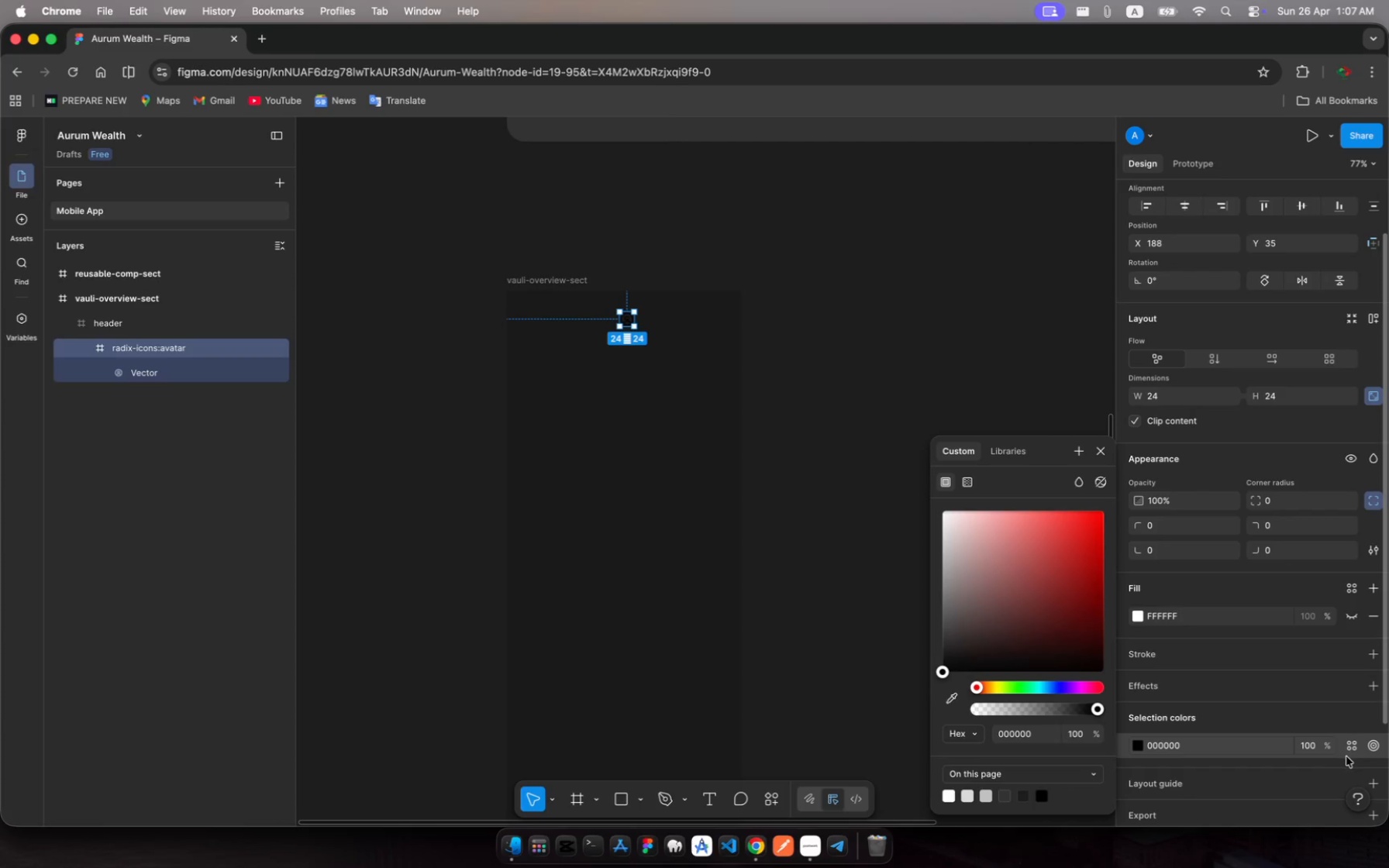 
left_click([1353, 746])
 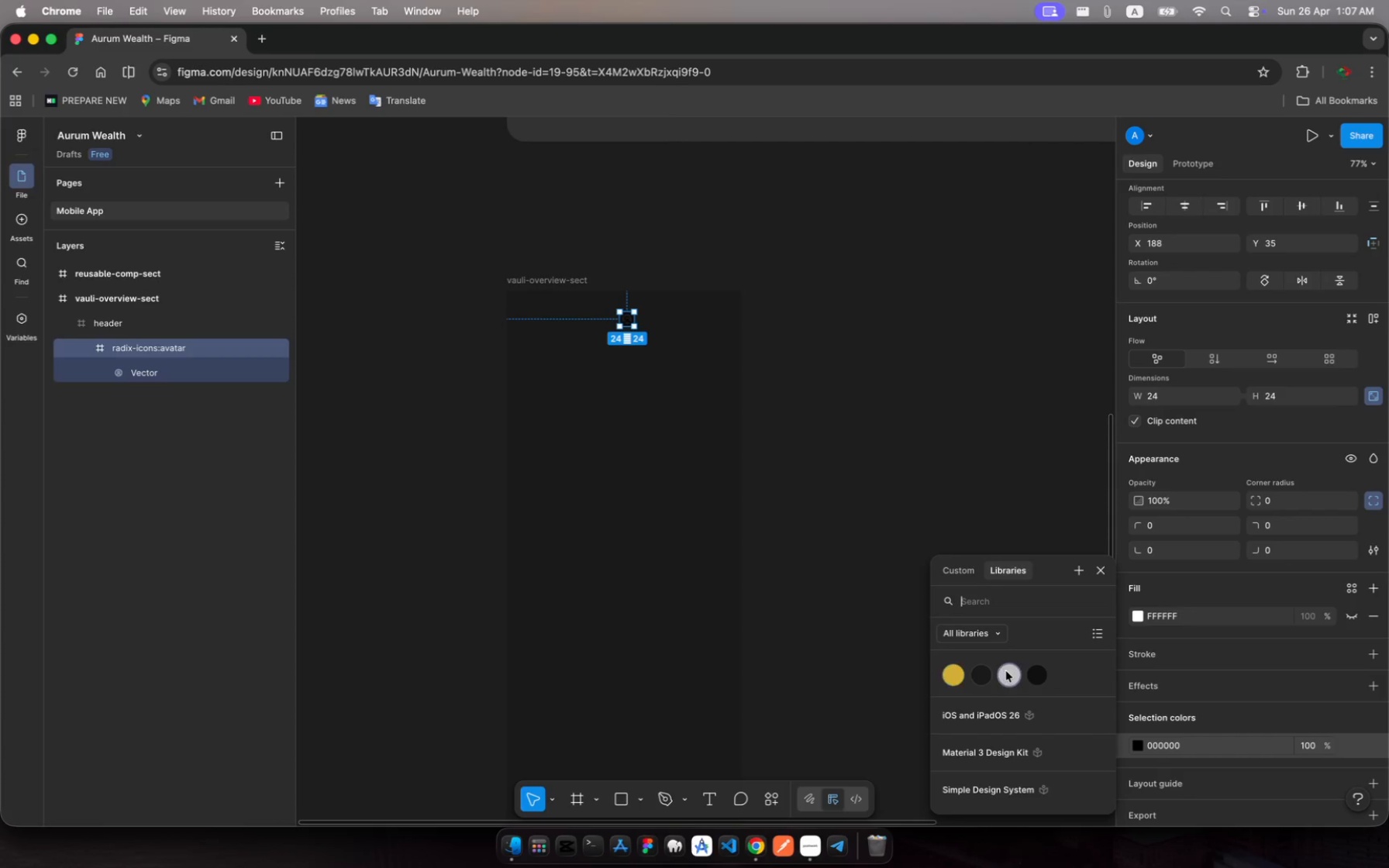 
left_click([1012, 673])
 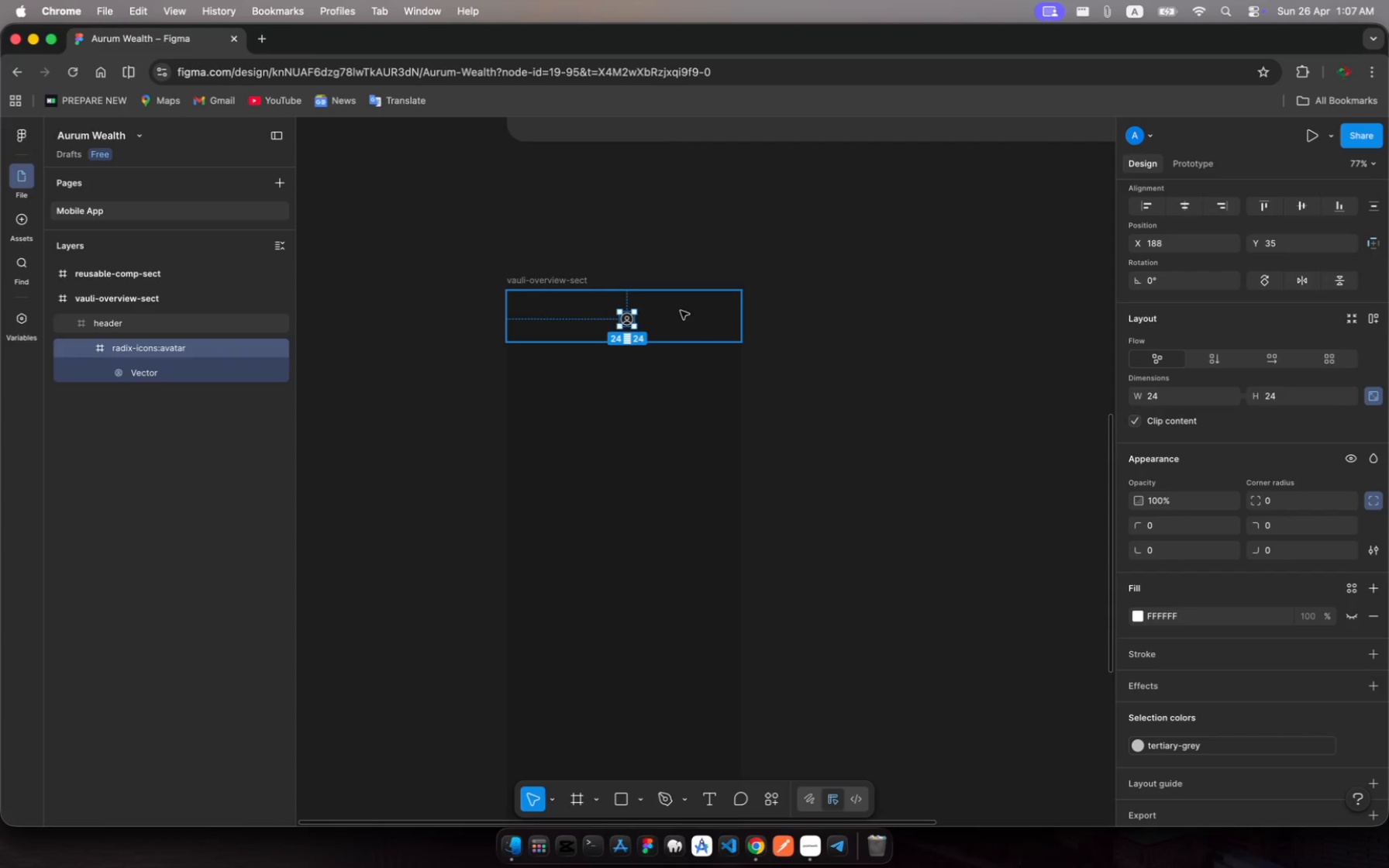 
scroll: coordinate [667, 308], scroll_direction: up, amount: 10.0
 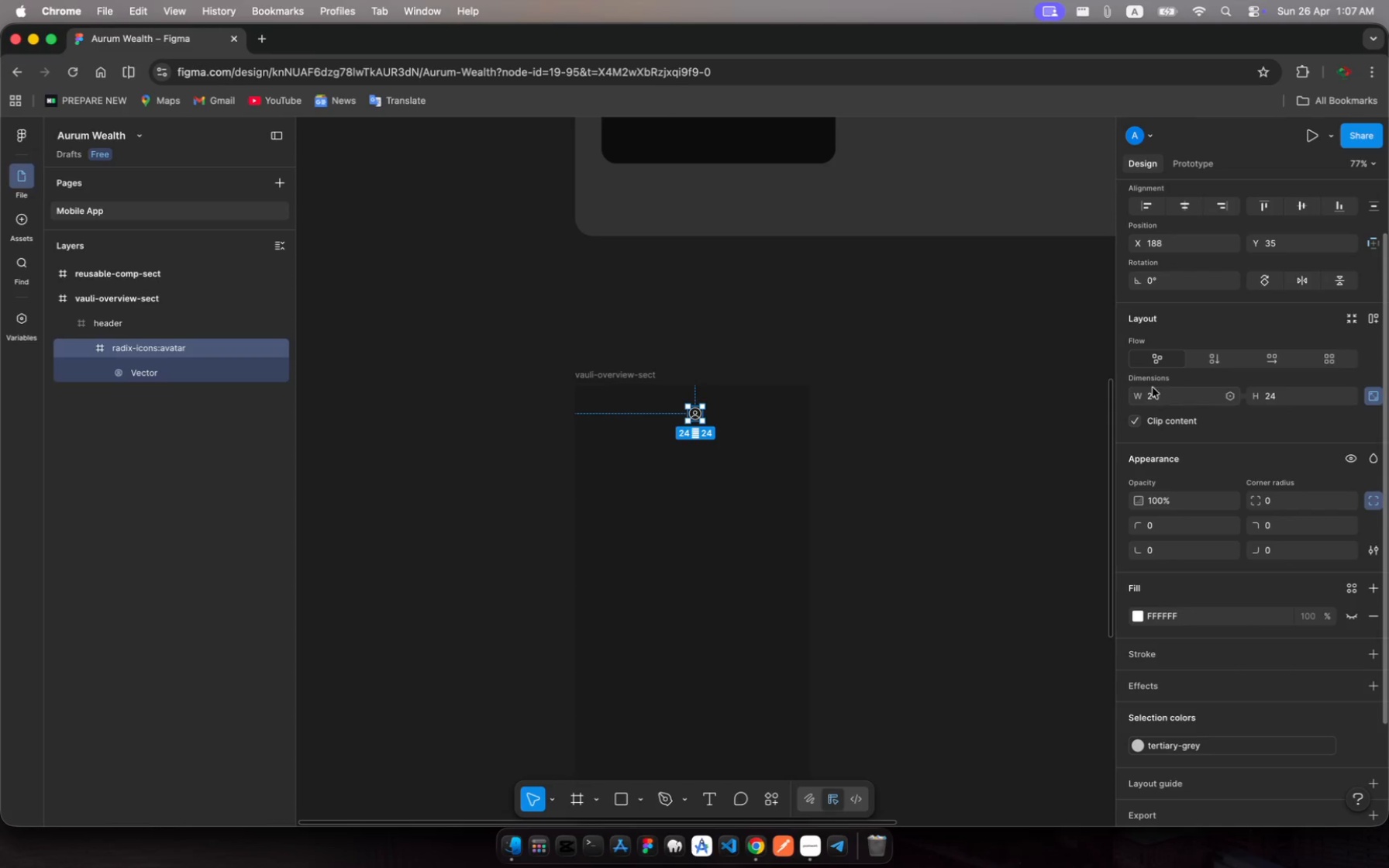 
left_click([1146, 393])
 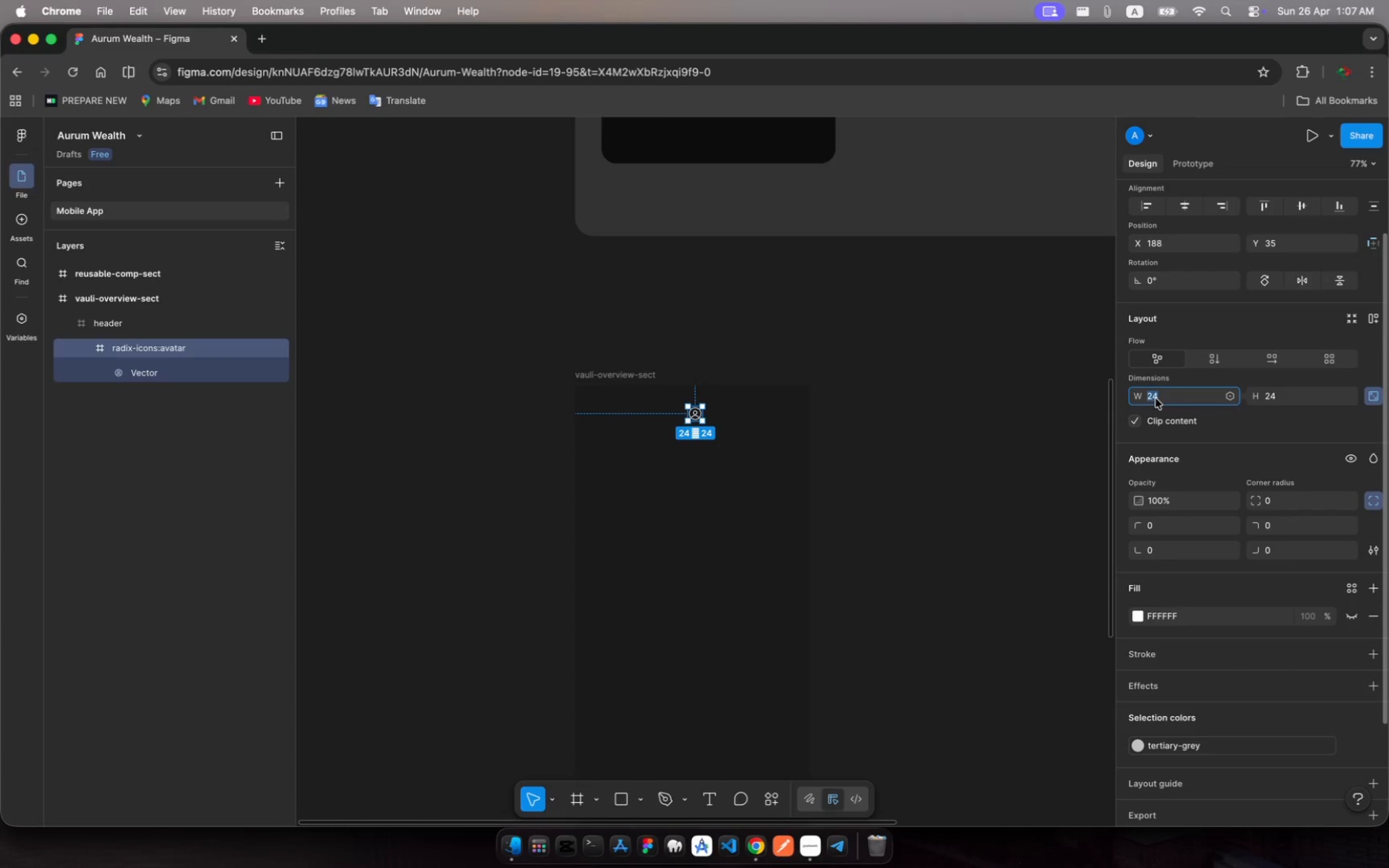 
type(32)
 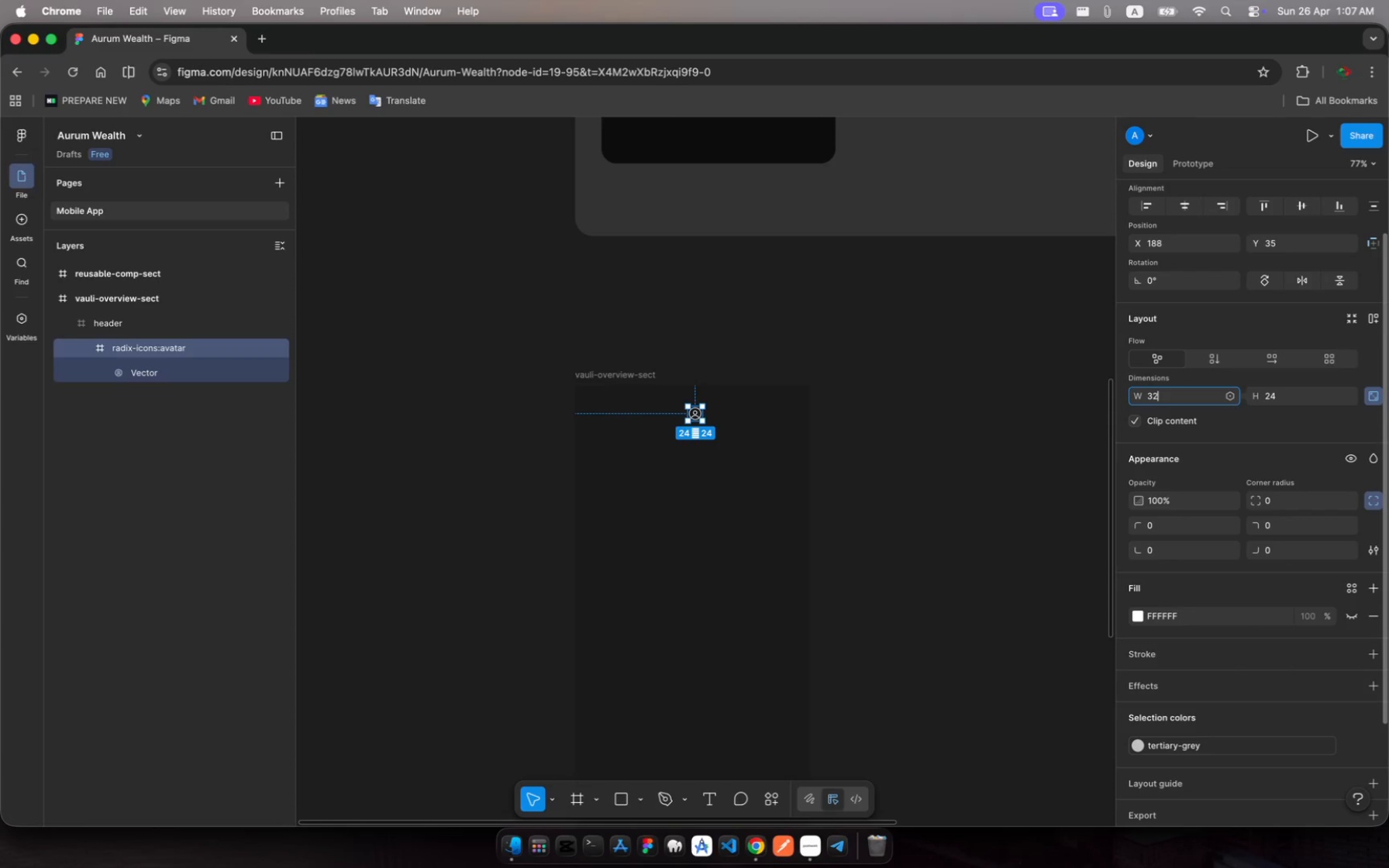 
key(Enter)
 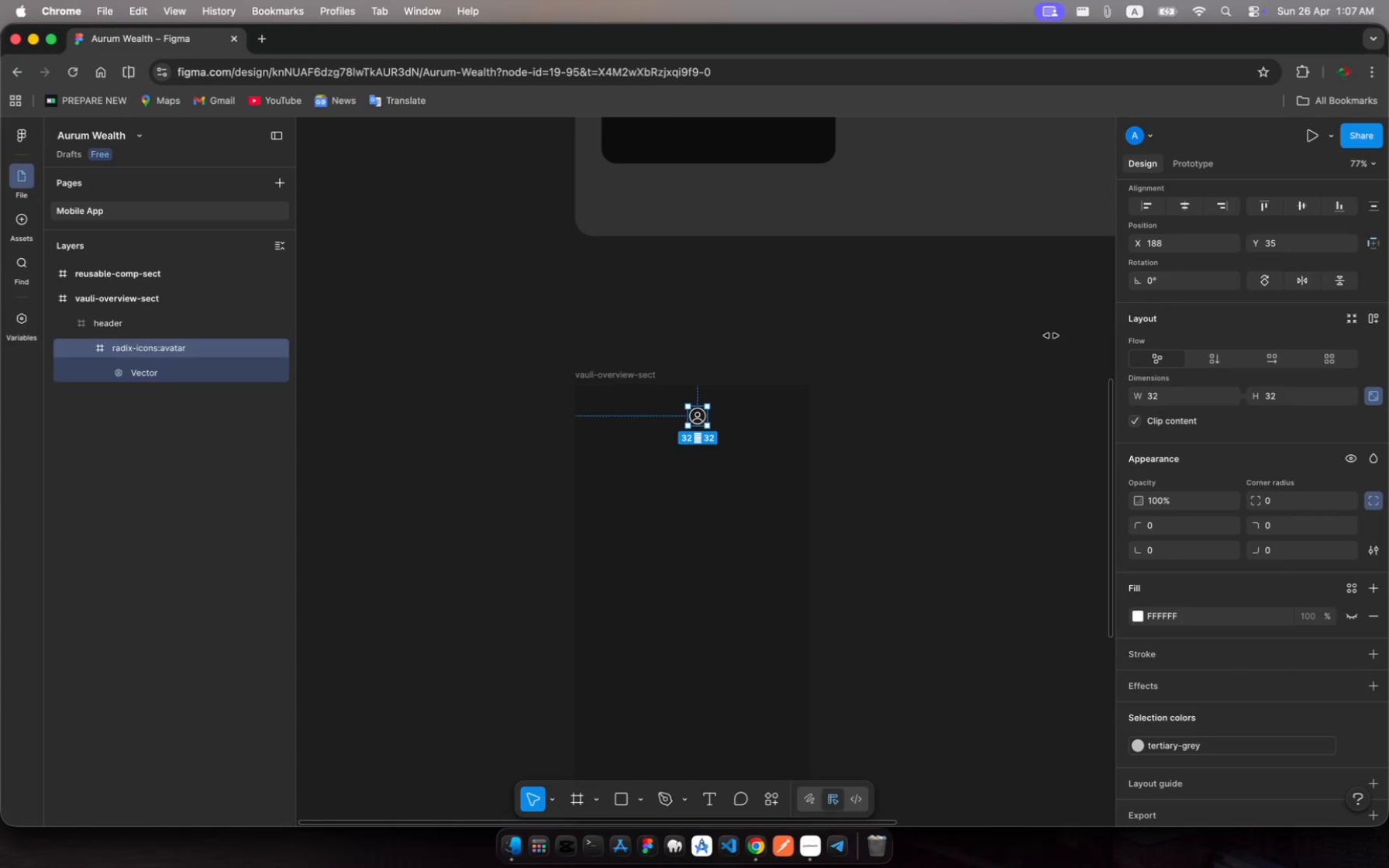 
wait(7.39)
 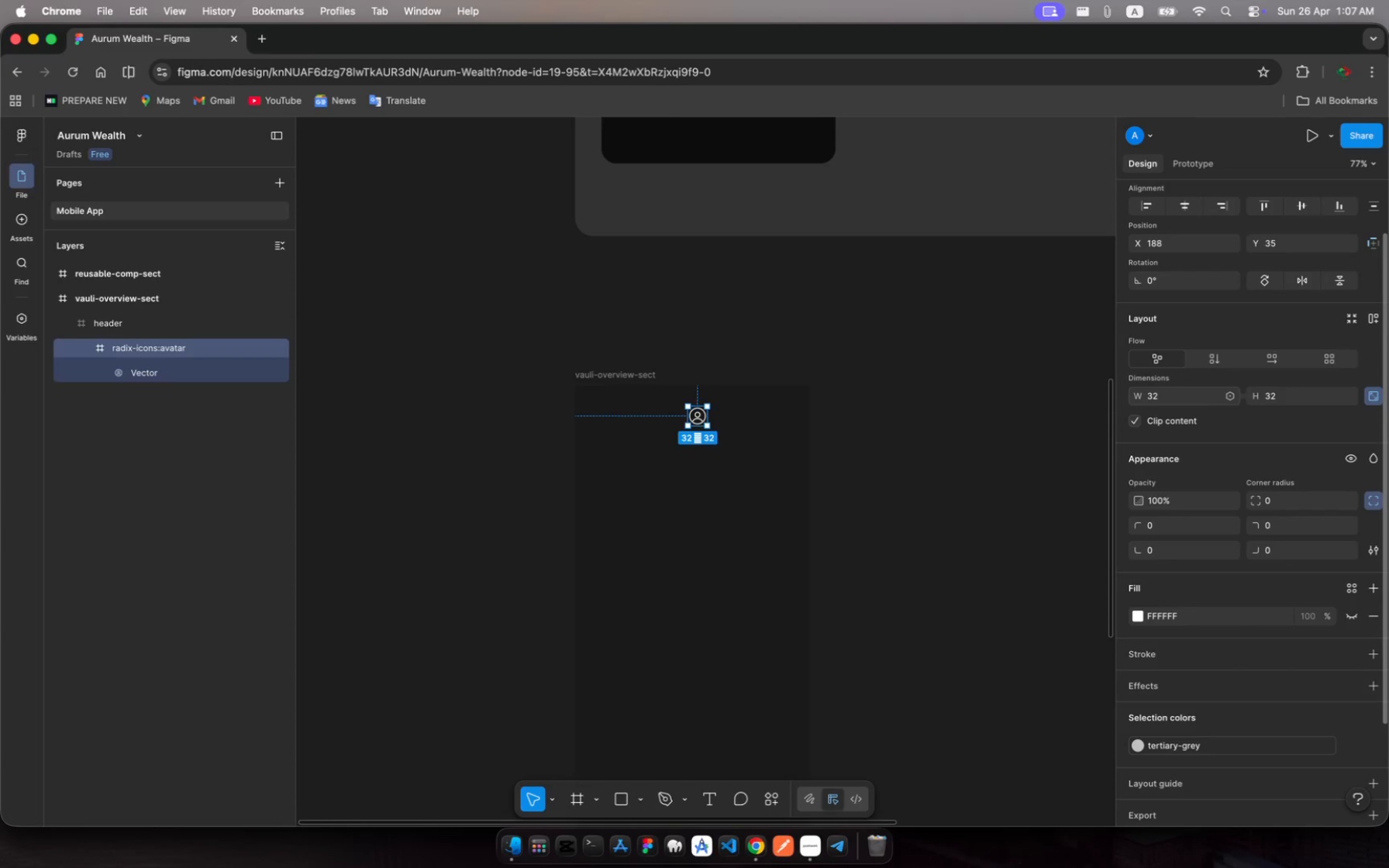 
left_click([212, 329])
 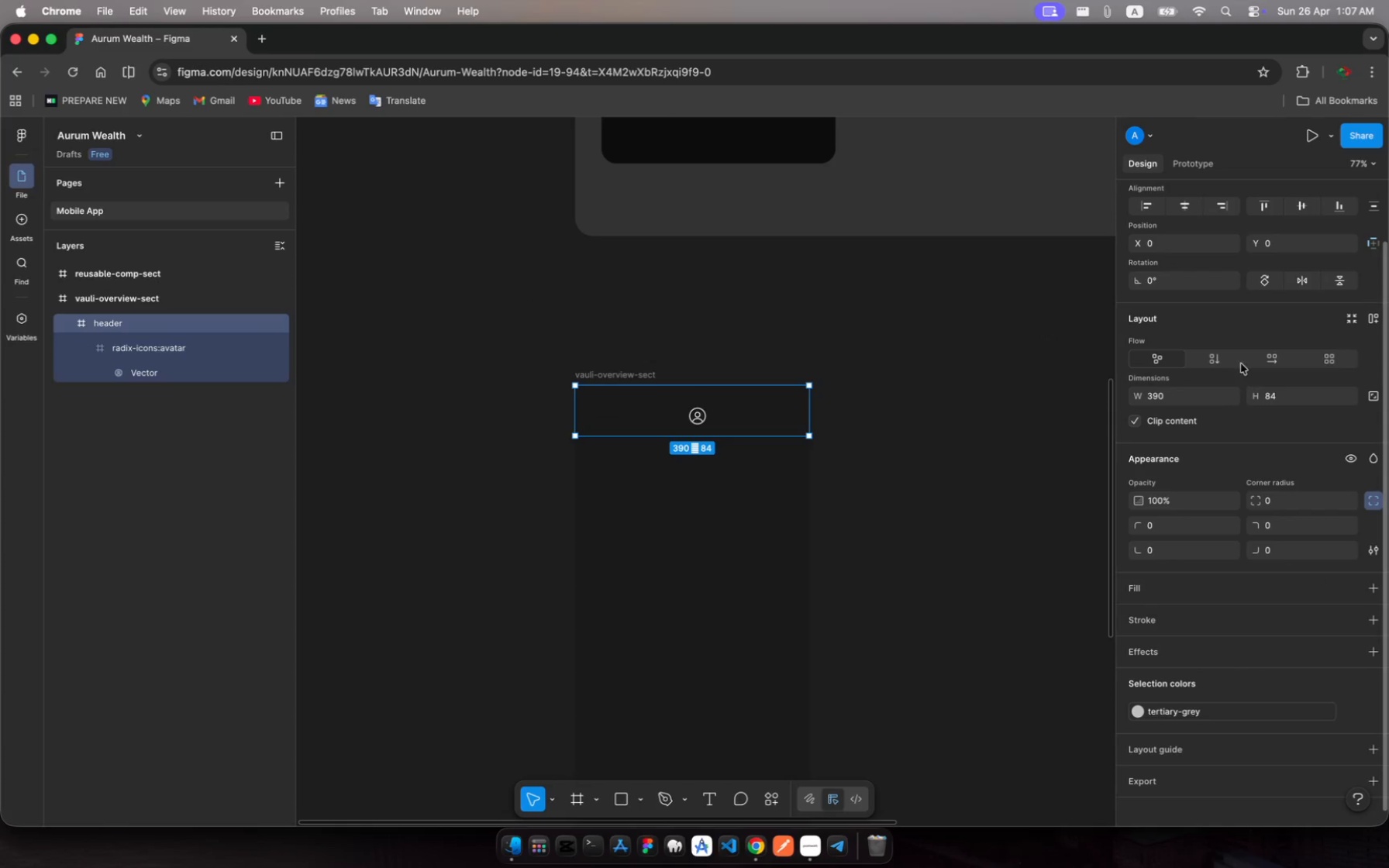 
wait(5.43)
 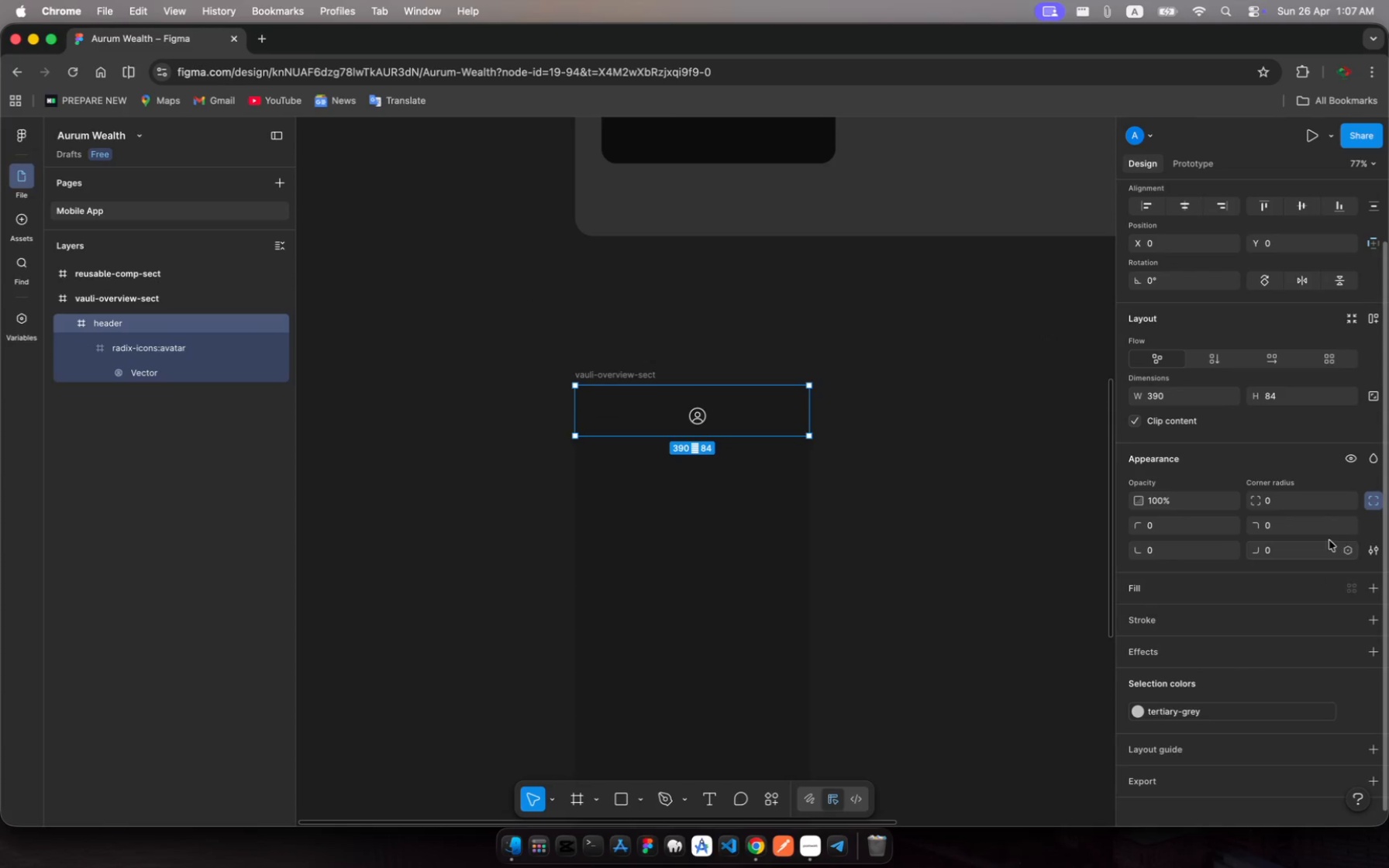 
left_click([1271, 360])
 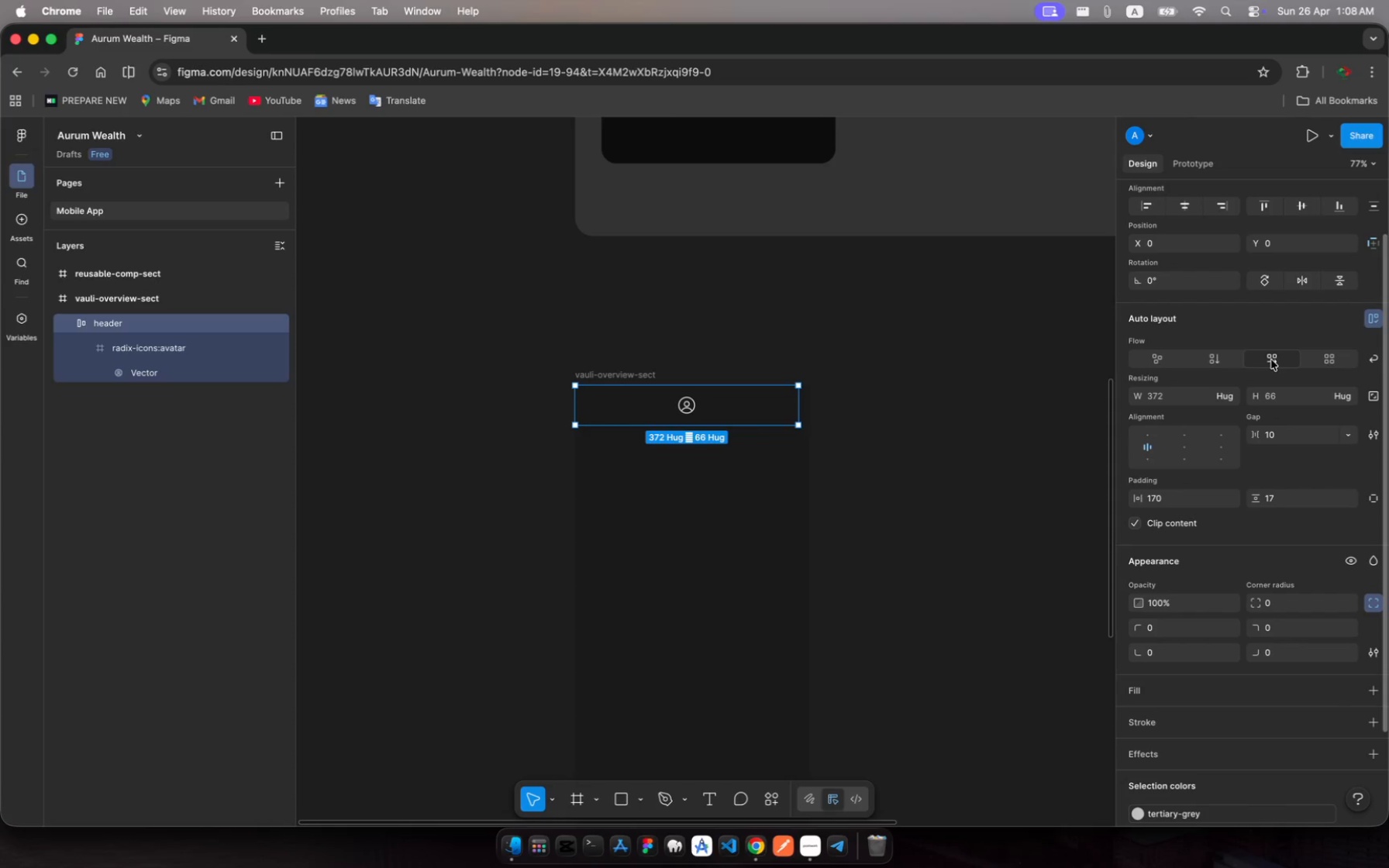 
wait(18.55)
 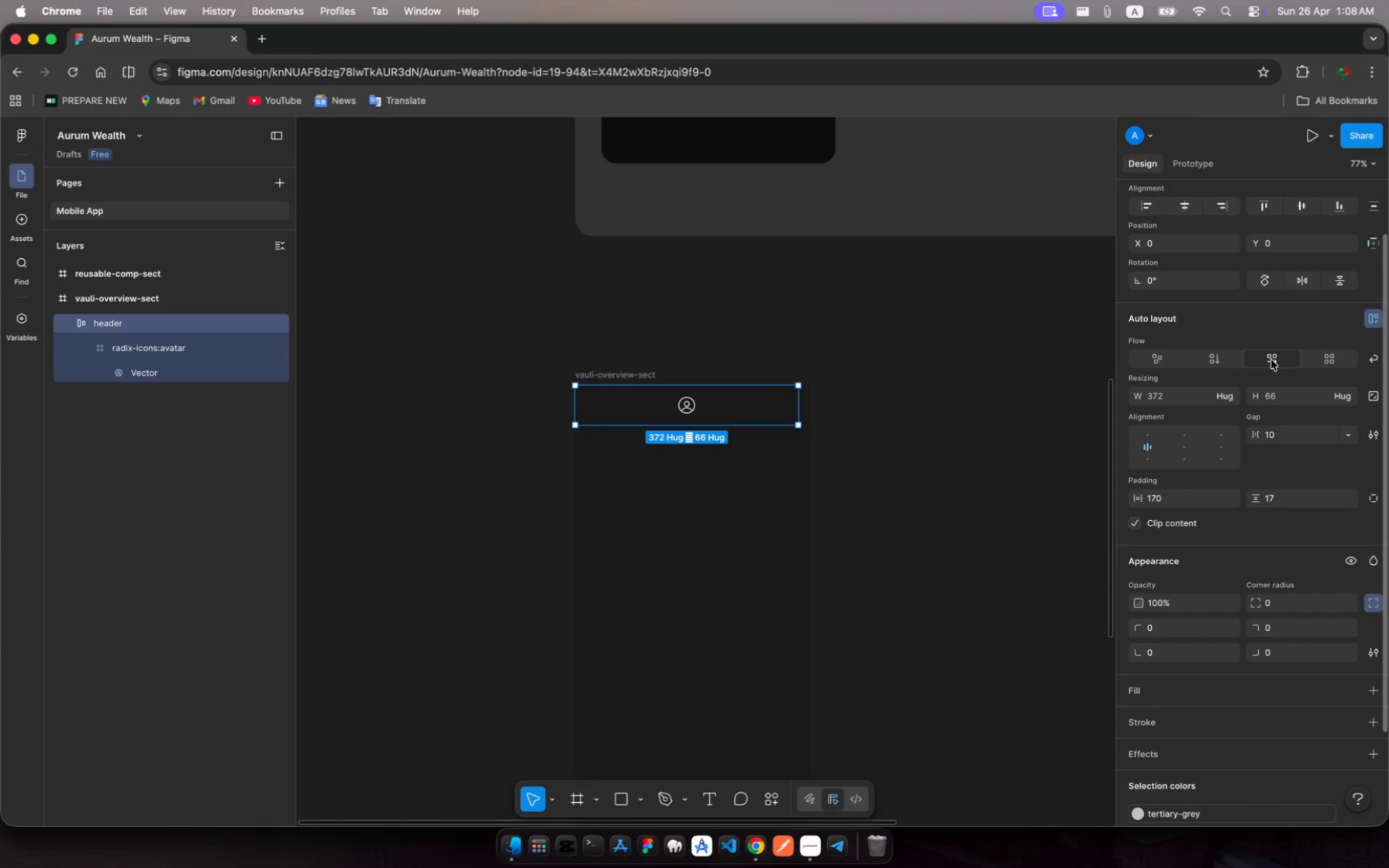 
left_click([87, 349])
 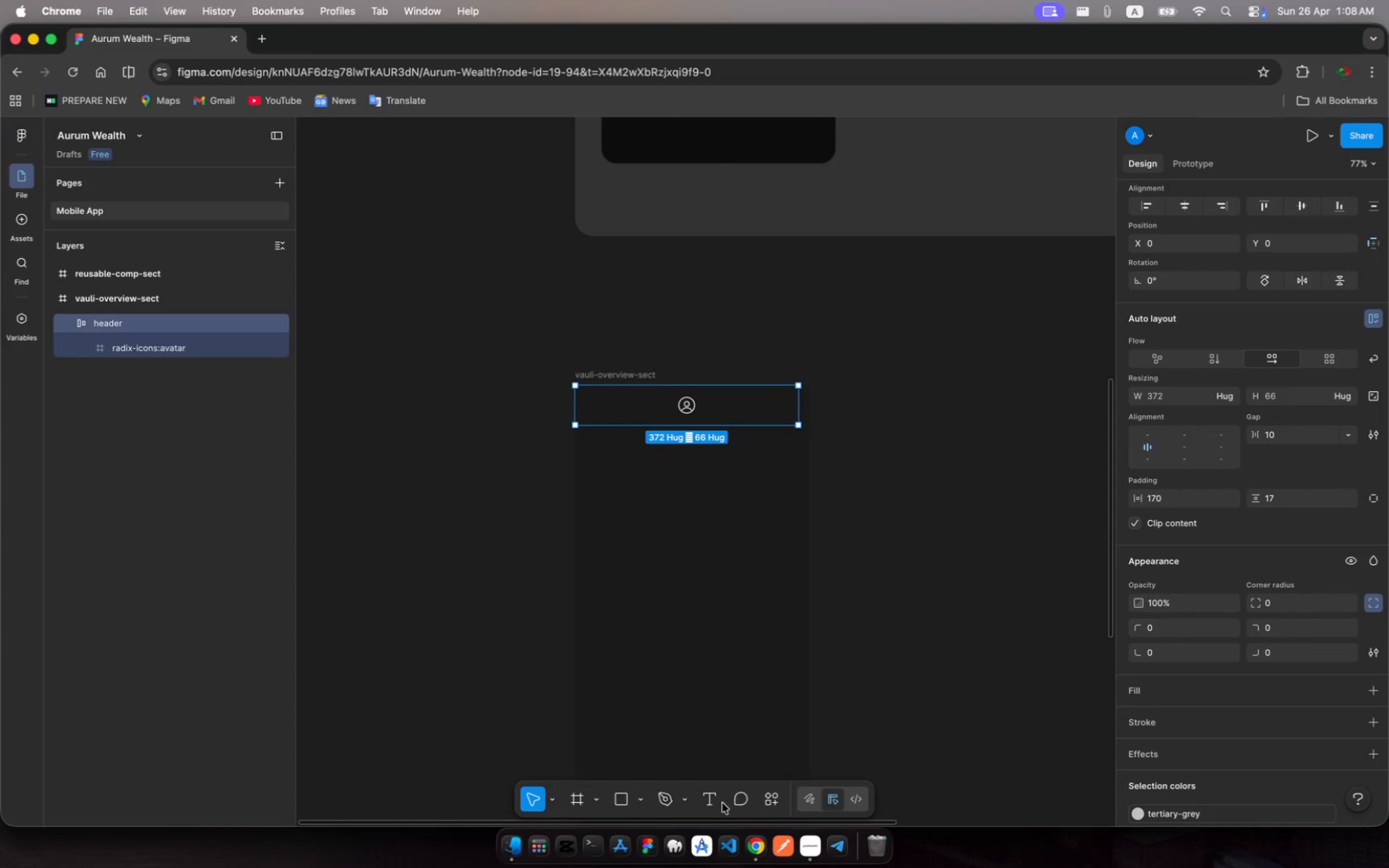 
left_click([711, 801])
 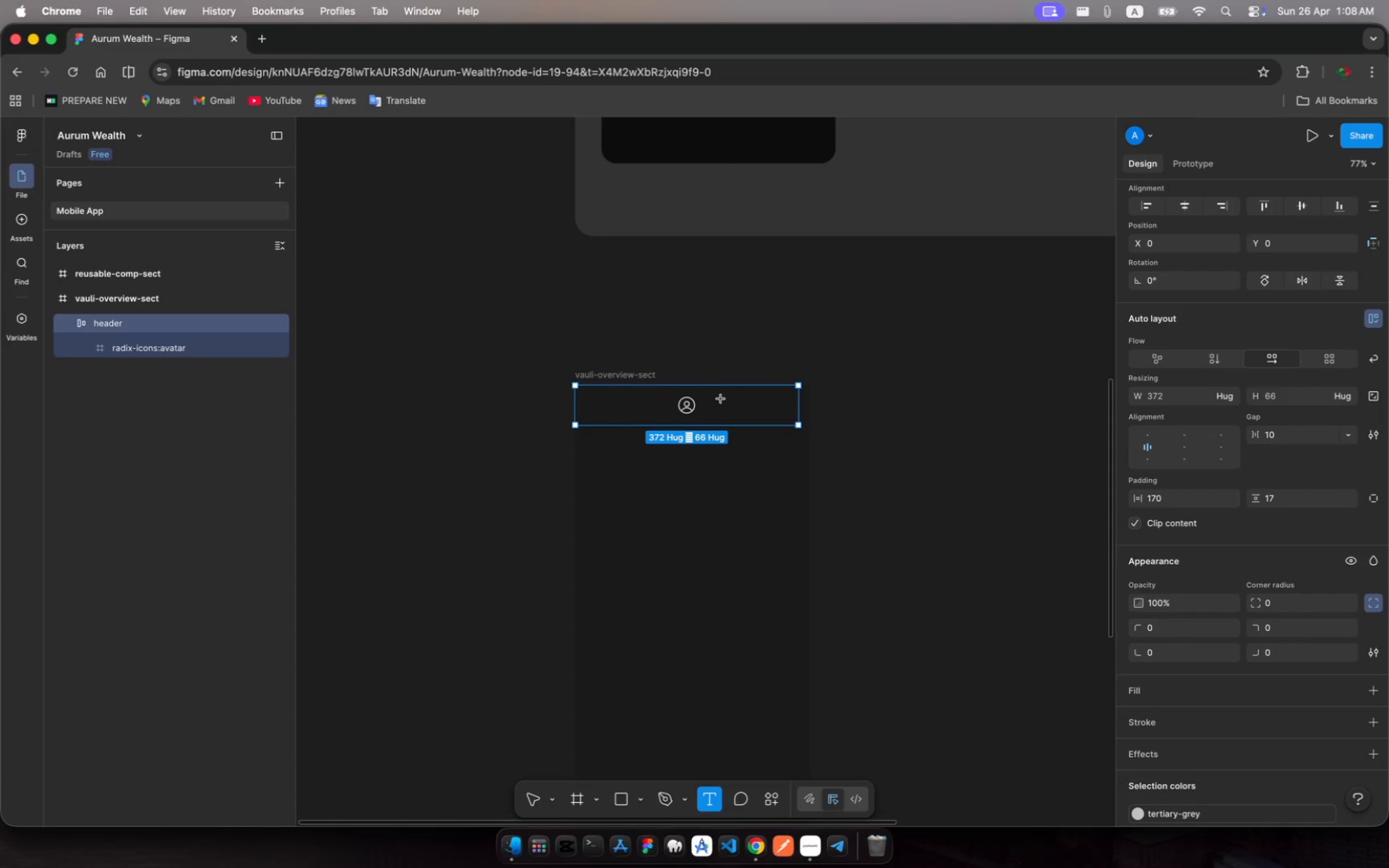 
left_click_drag(start_coordinate=[718, 400], to_coordinate=[791, 420])
 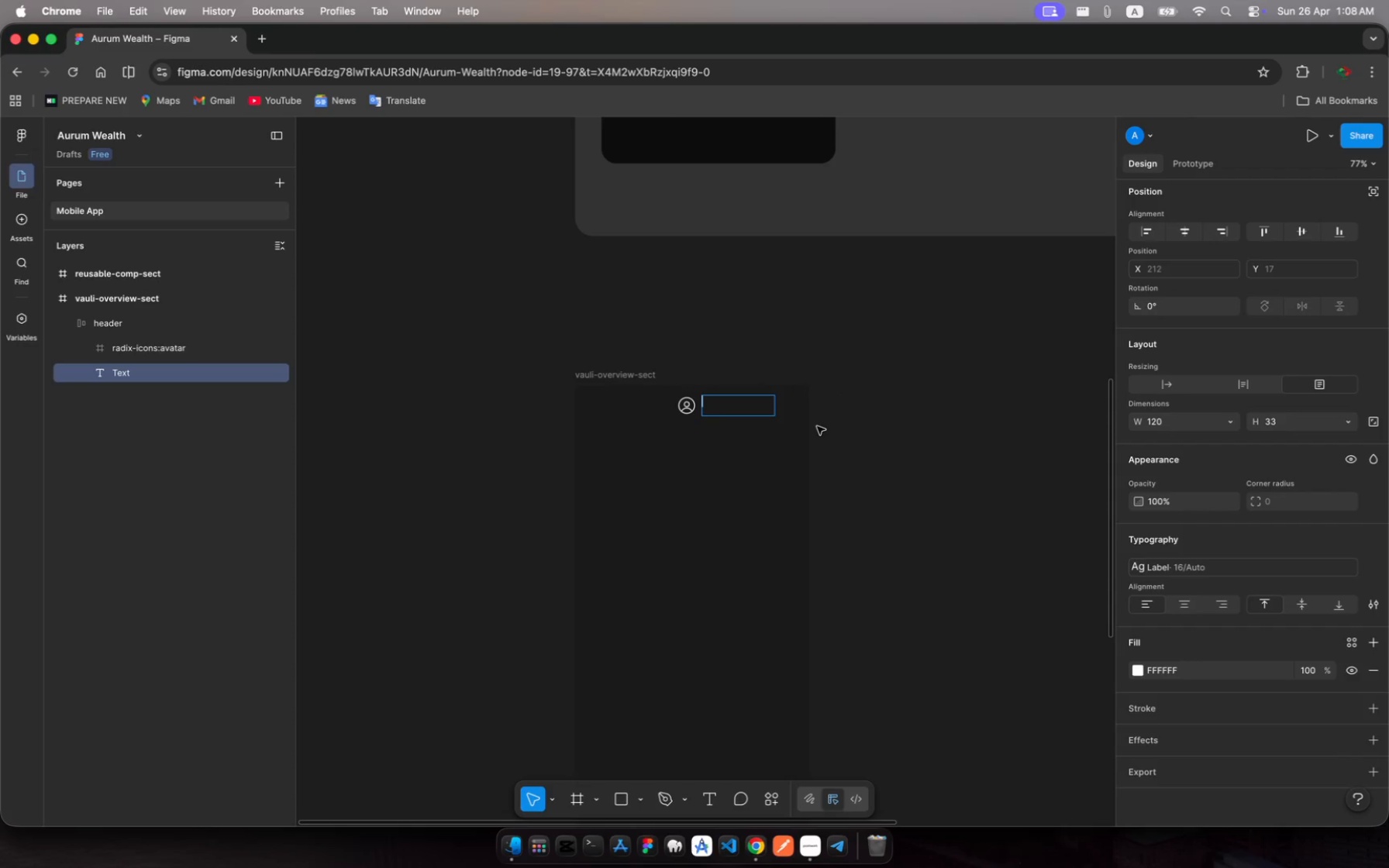 
wait(6.62)
 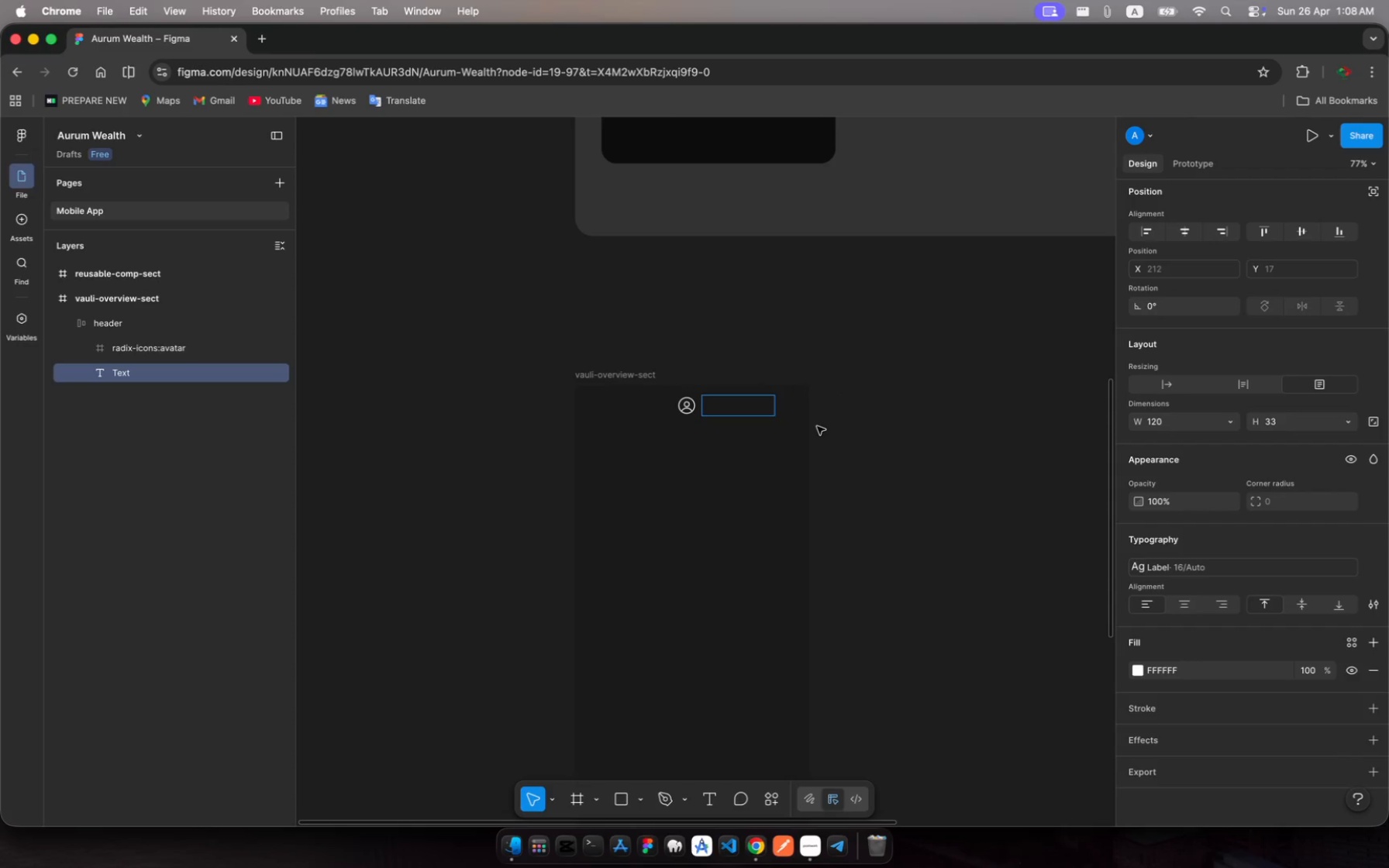 
key(CapsLock)
 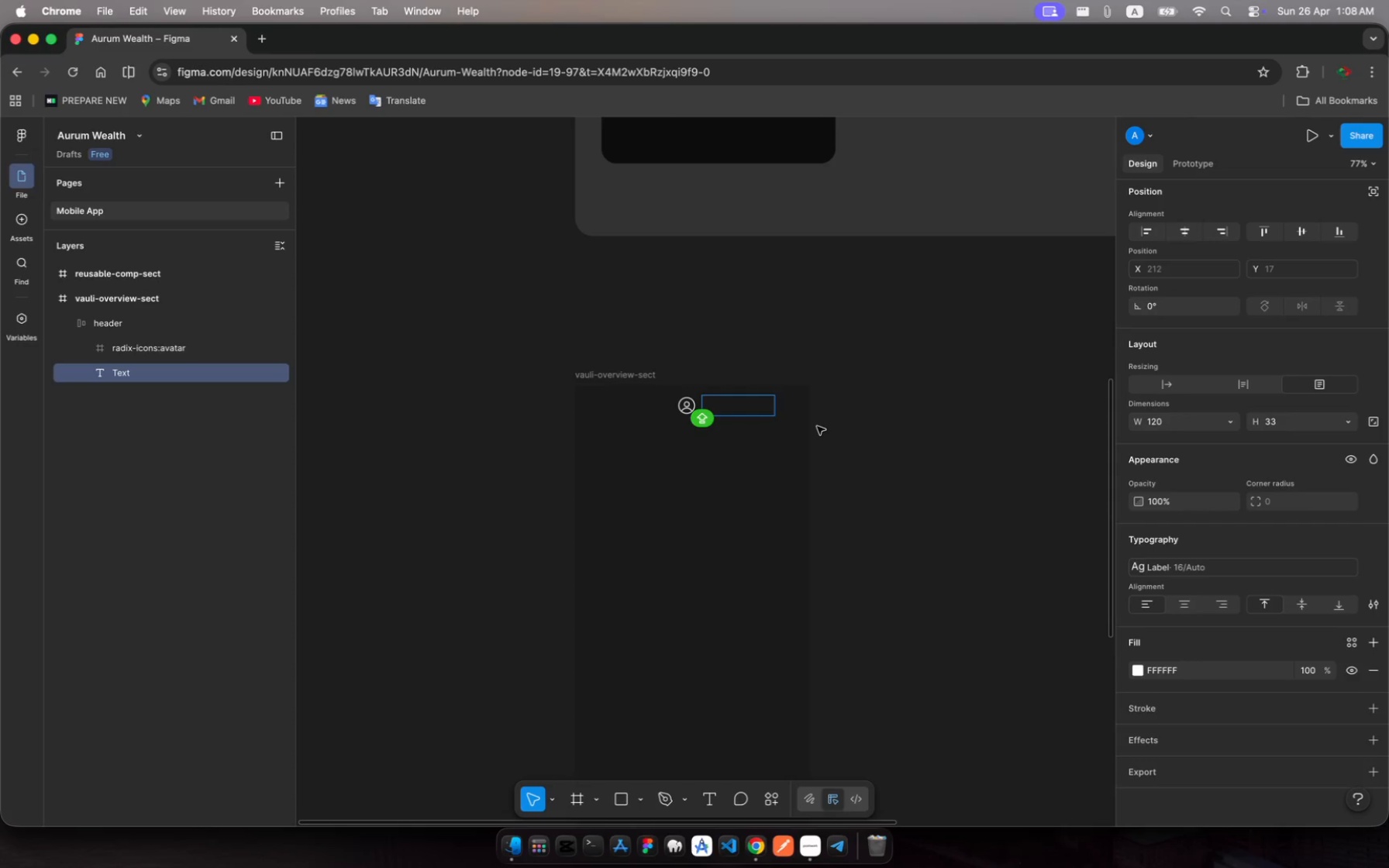 
hold_key(key=ShiftLeft, duration=0.36)
 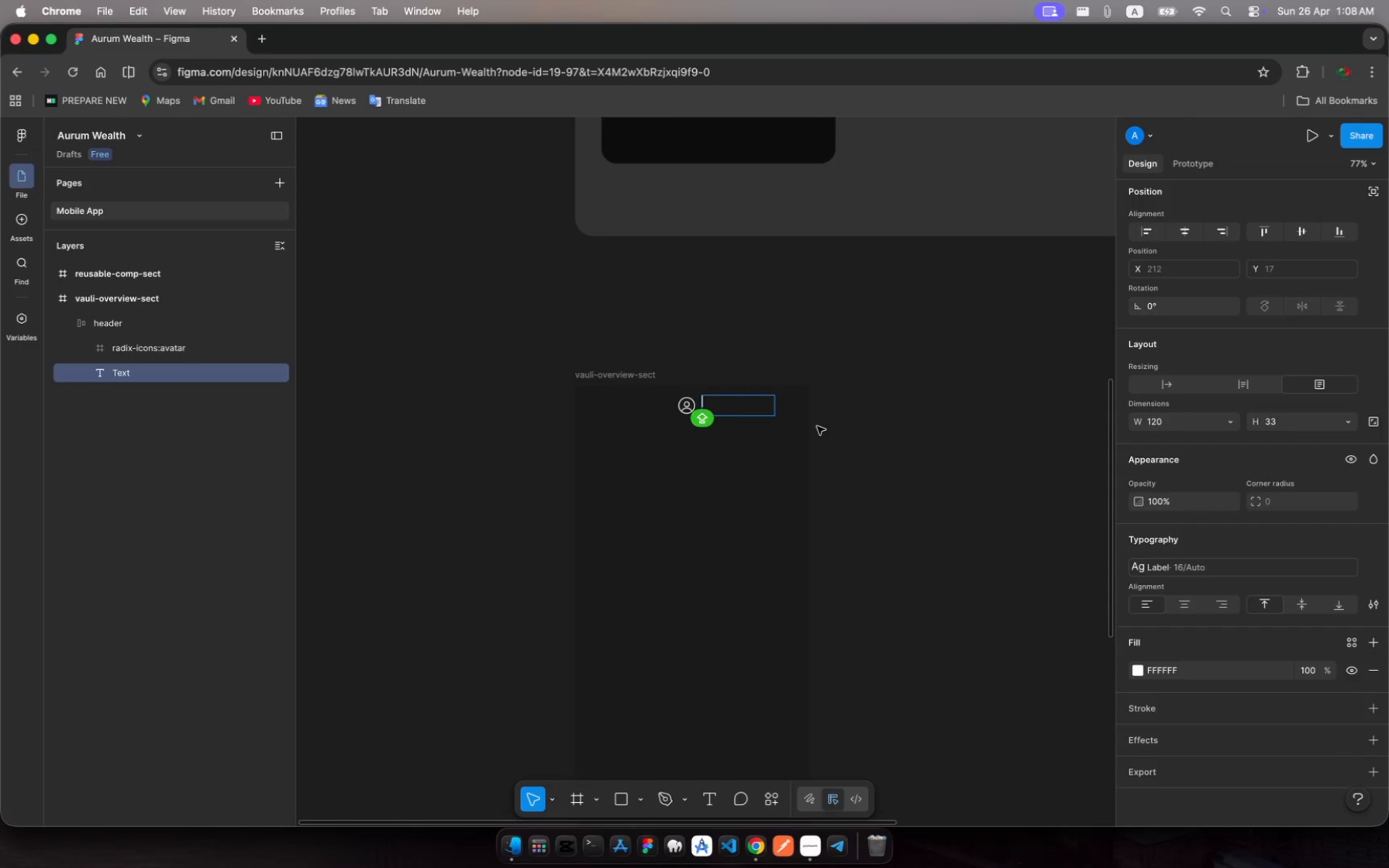 
type(AURUM )
 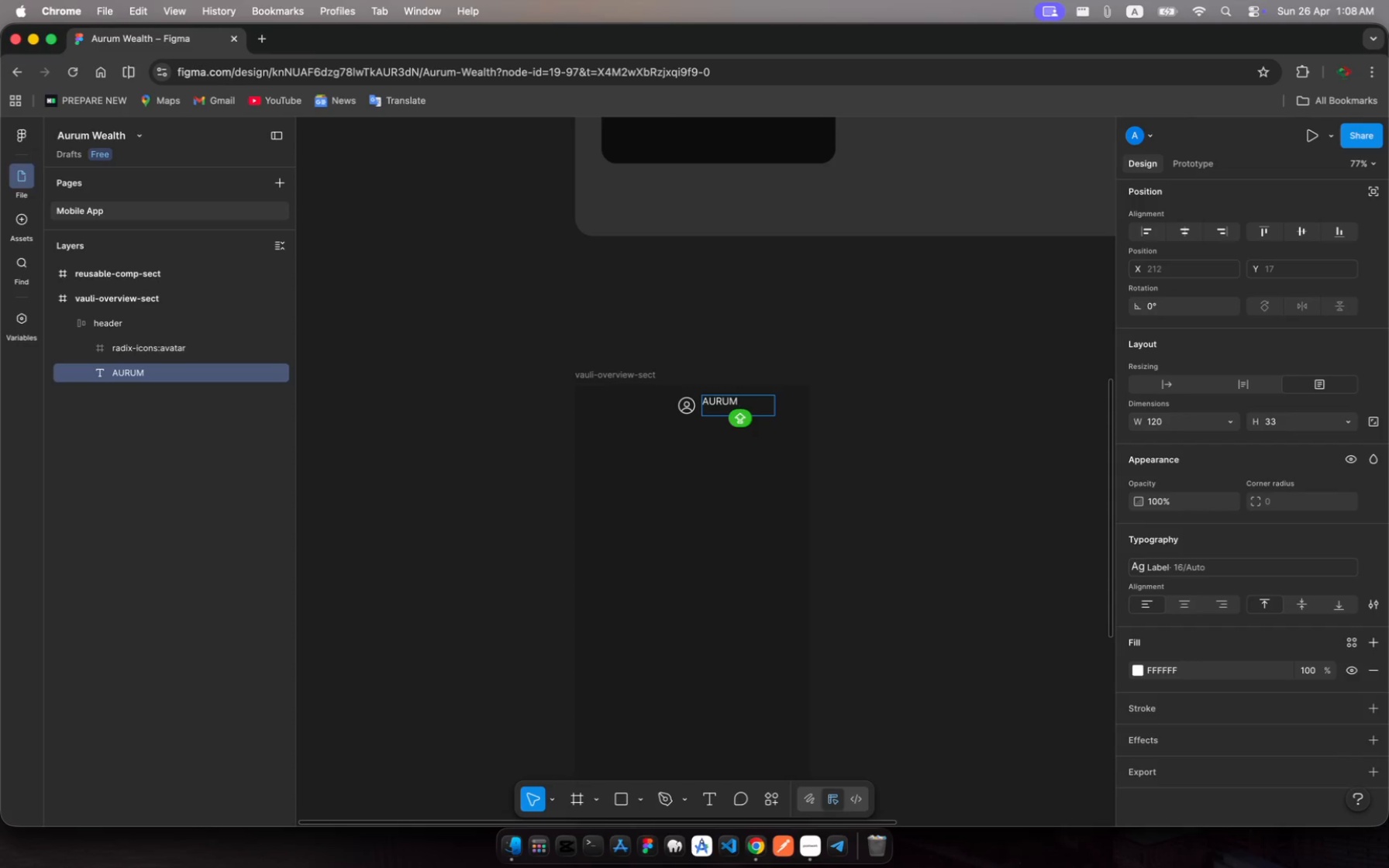 
type(WEALTH)
key(Escape)
 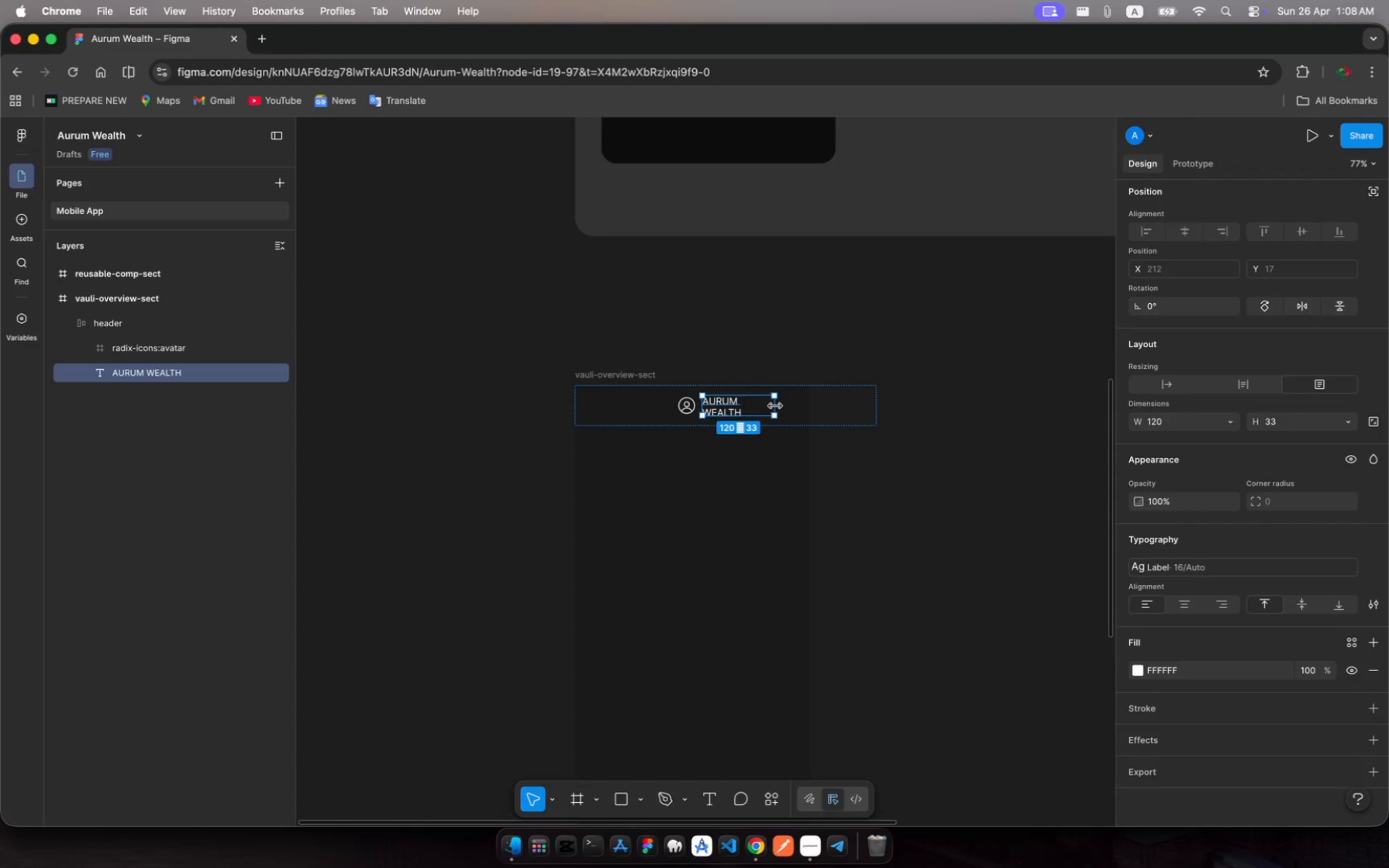 
left_click_drag(start_coordinate=[775, 406], to_coordinate=[782, 408])
 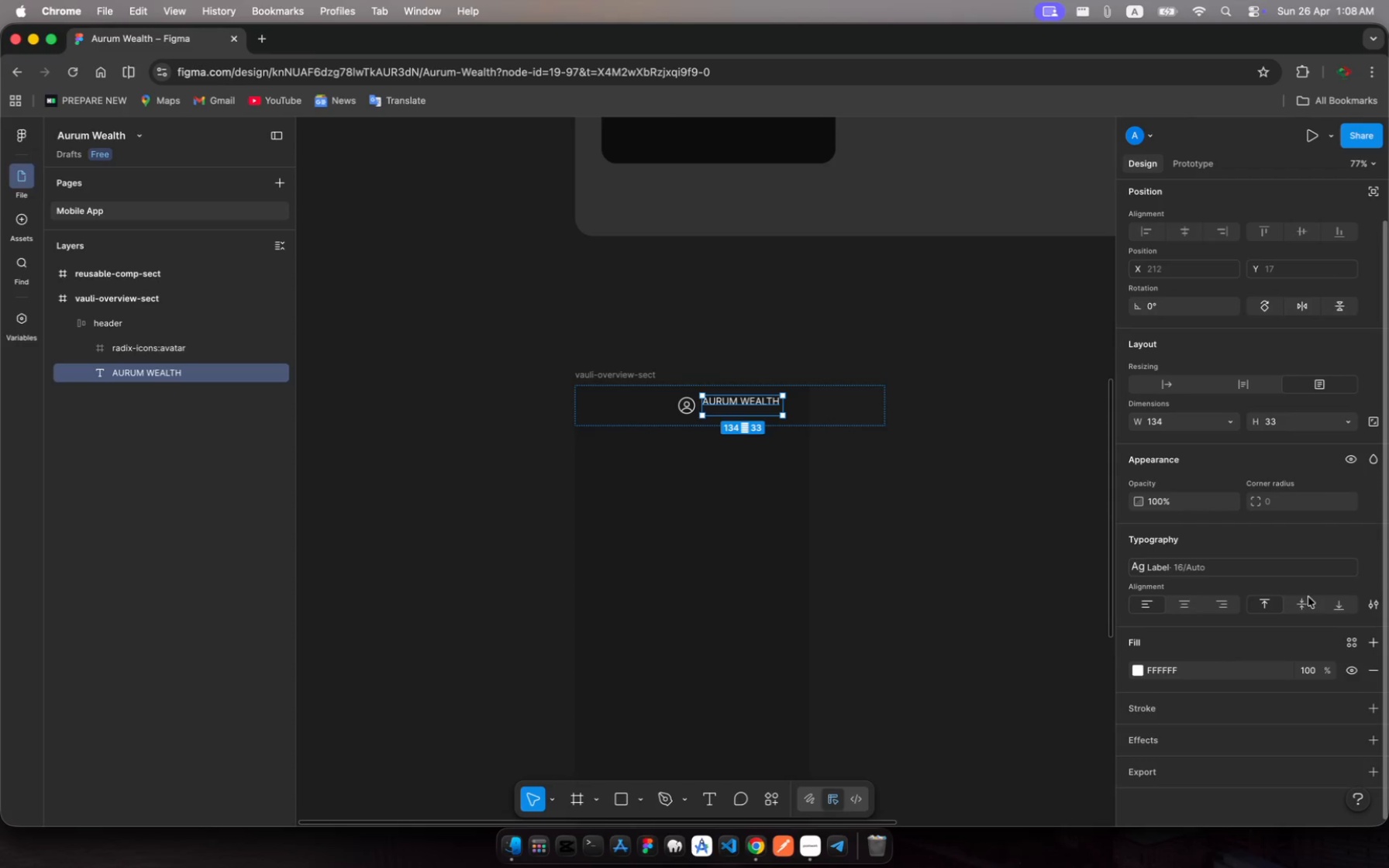 
left_click([1305, 600])
 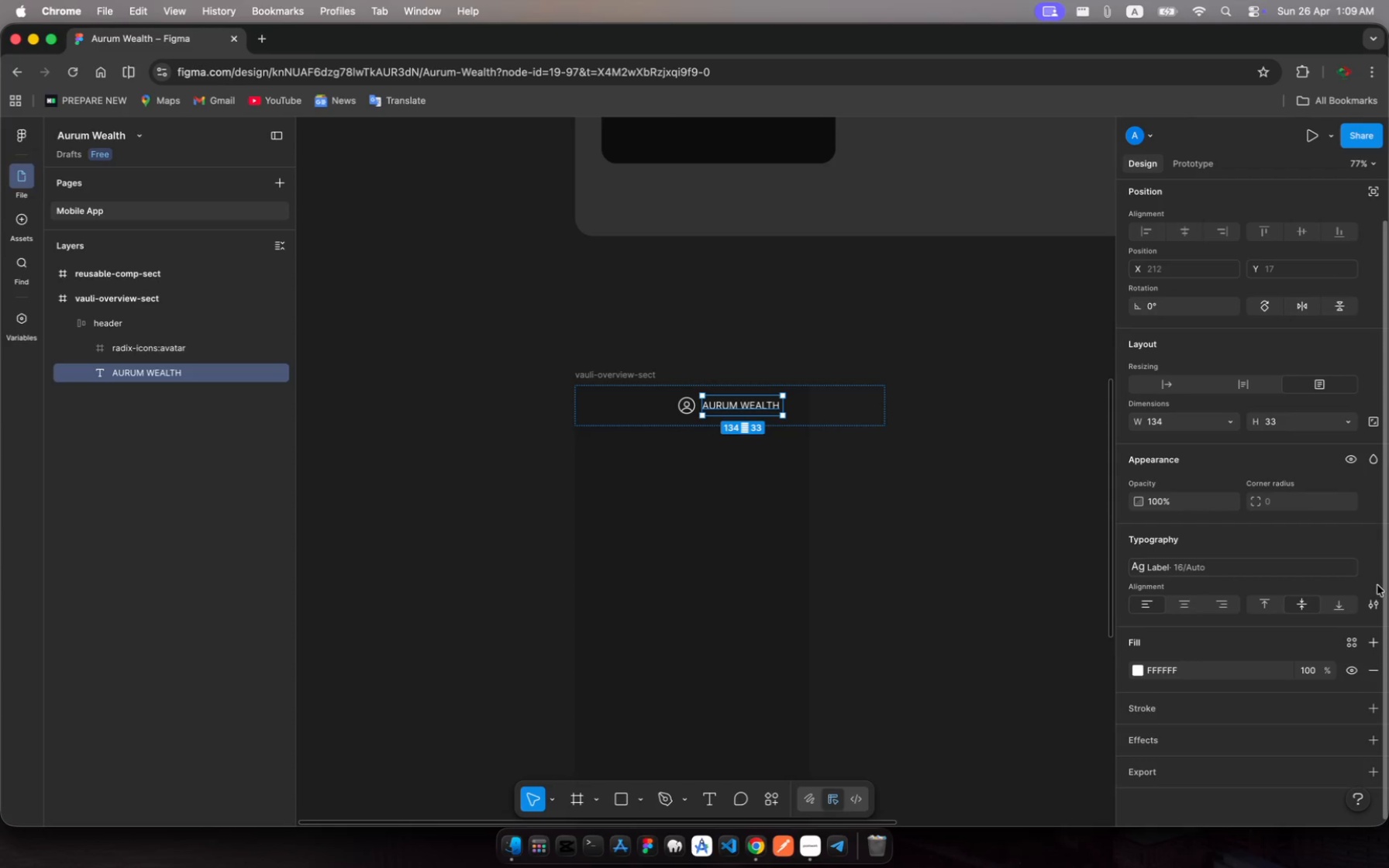 
wait(6.93)
 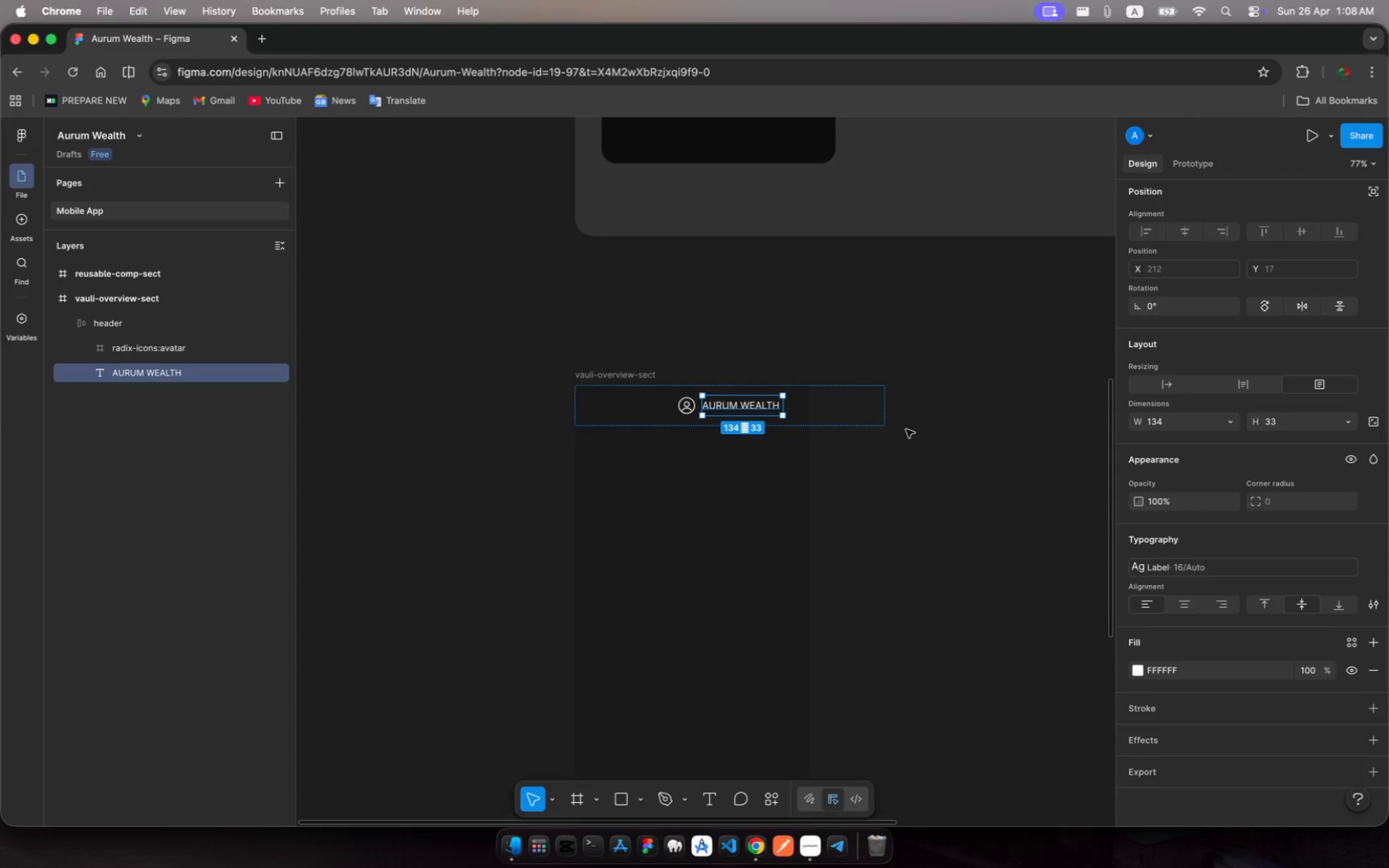 
left_click([1375, 572])
 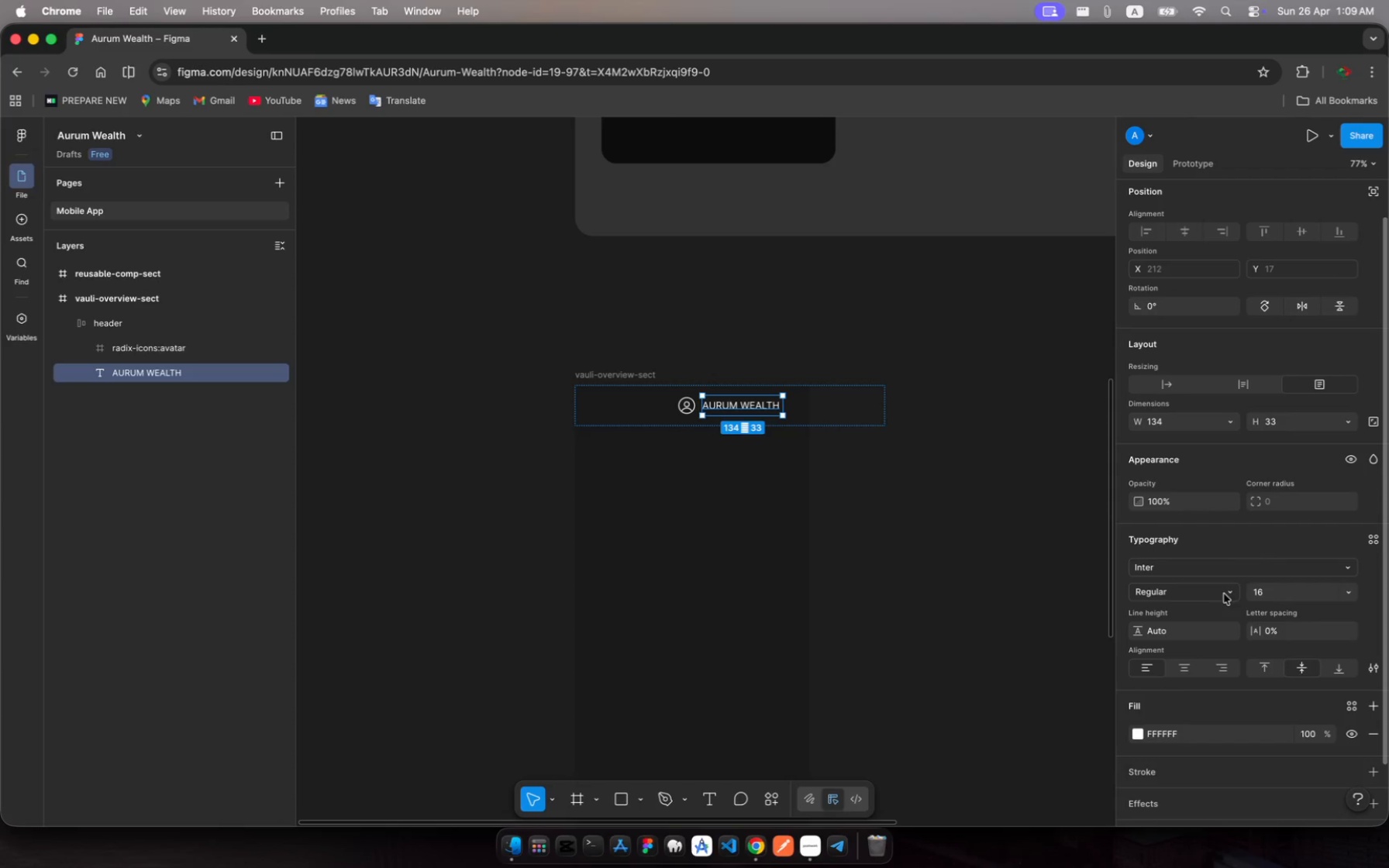 
left_click([1232, 590])
 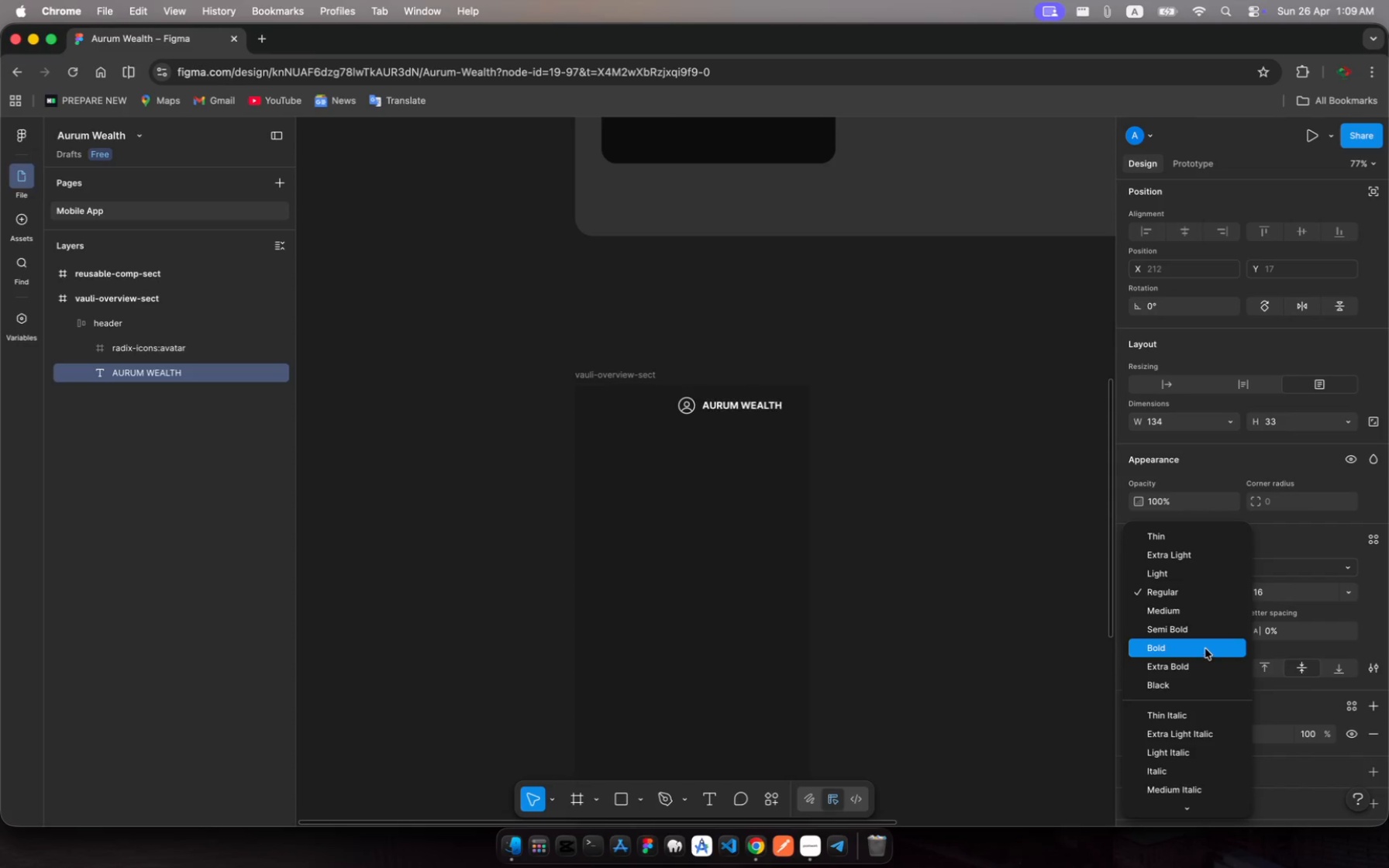 
left_click([1205, 649])
 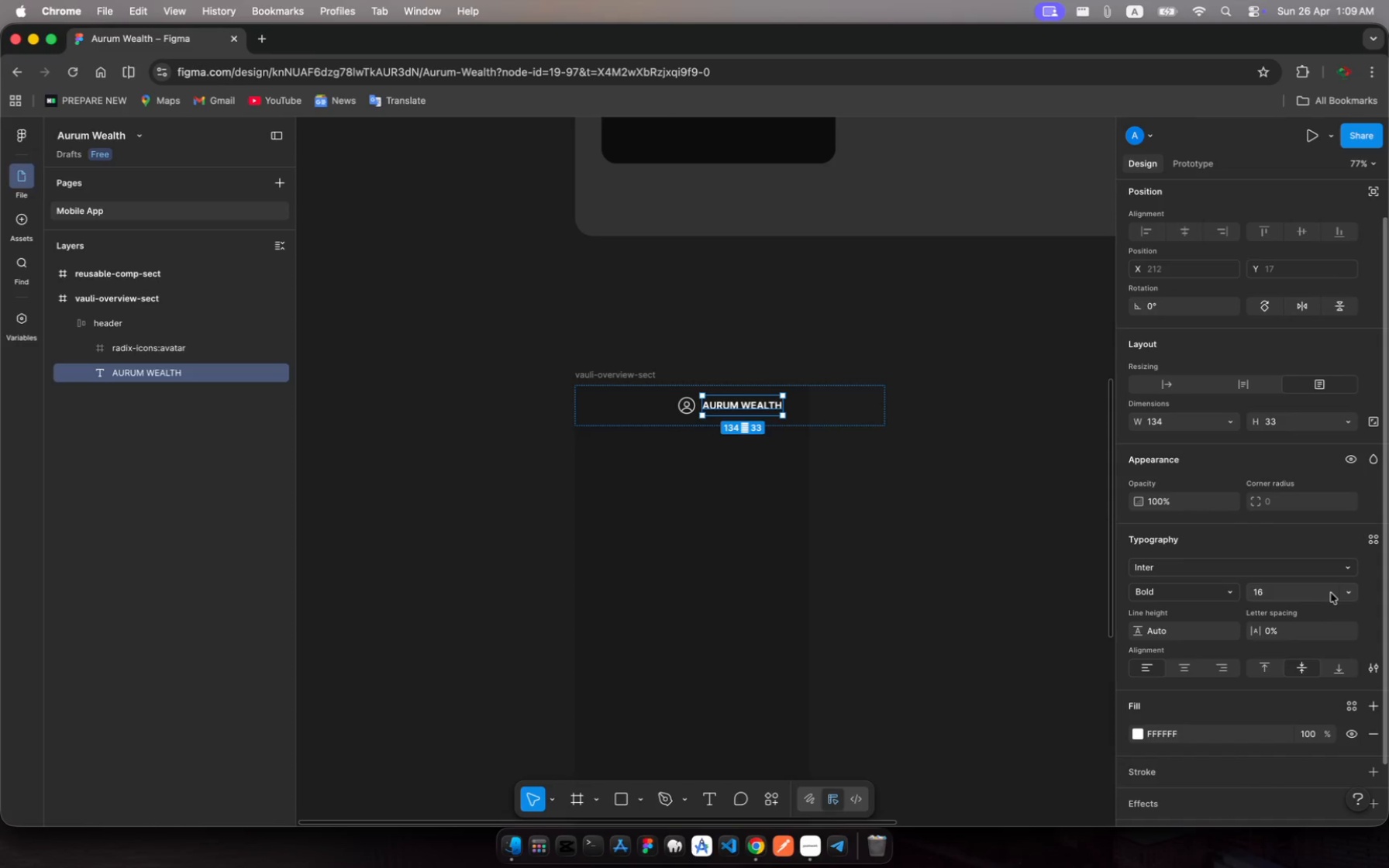 
wait(9.59)
 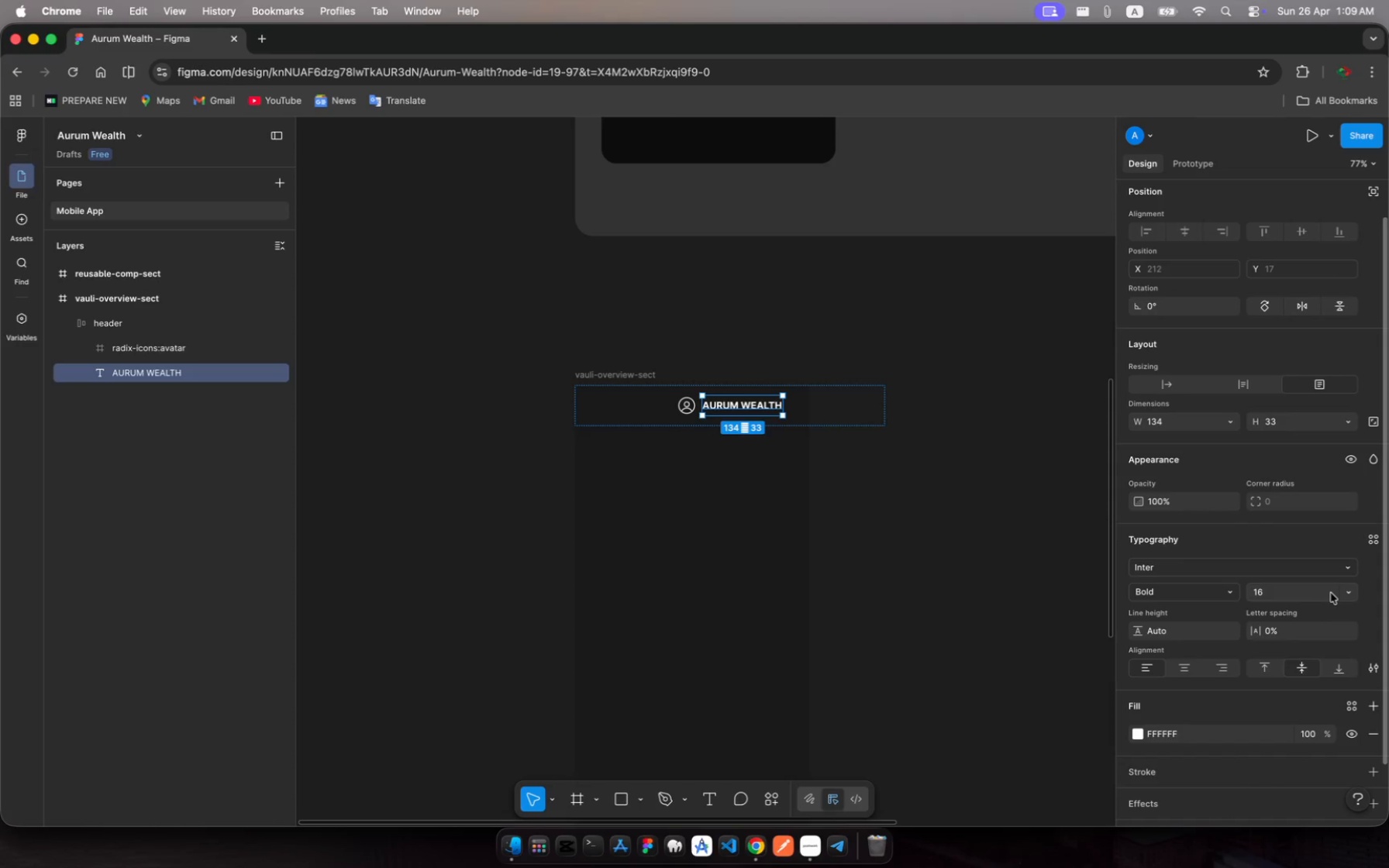 
left_click([1338, 566])
 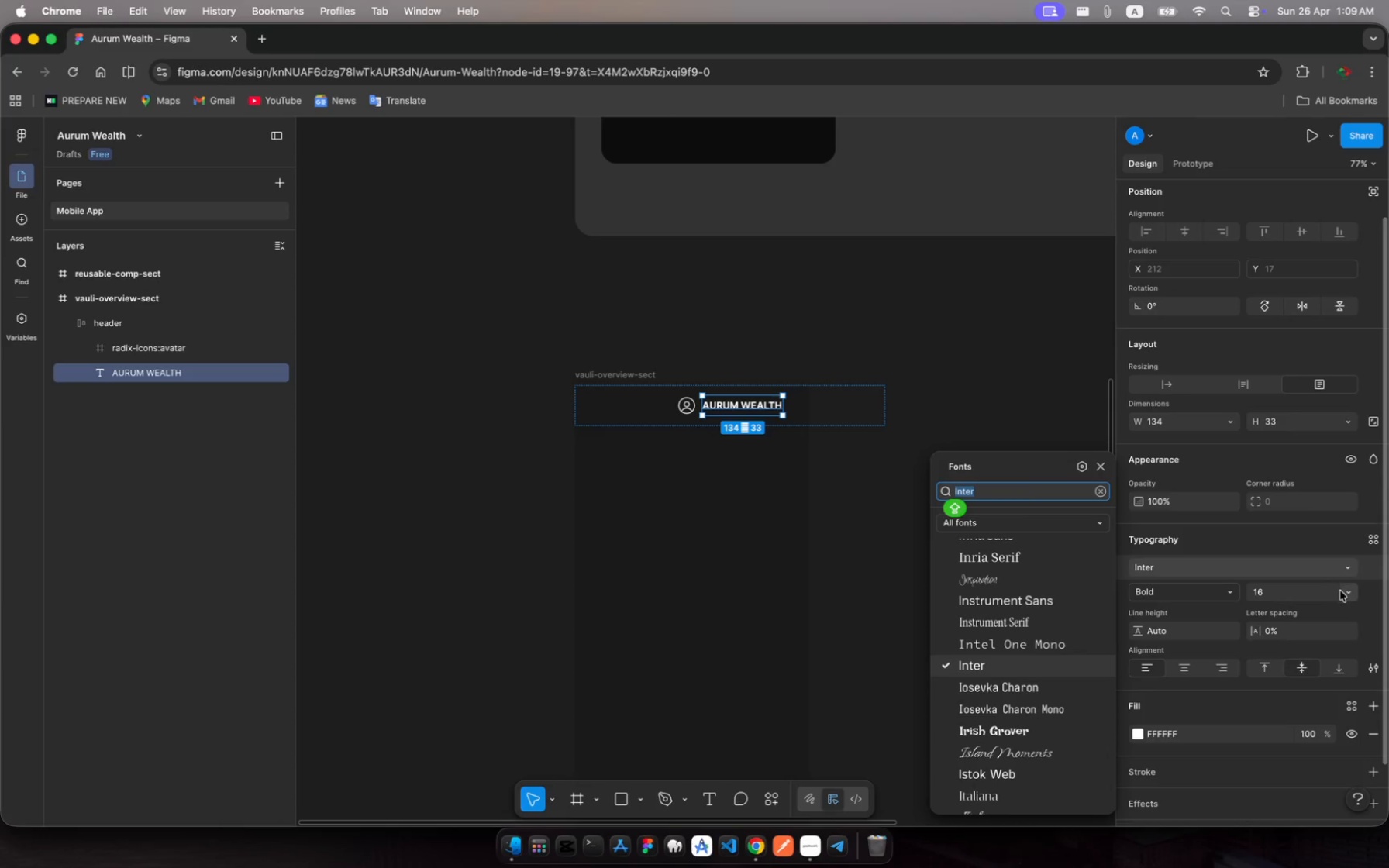 
left_click([1340, 595])
 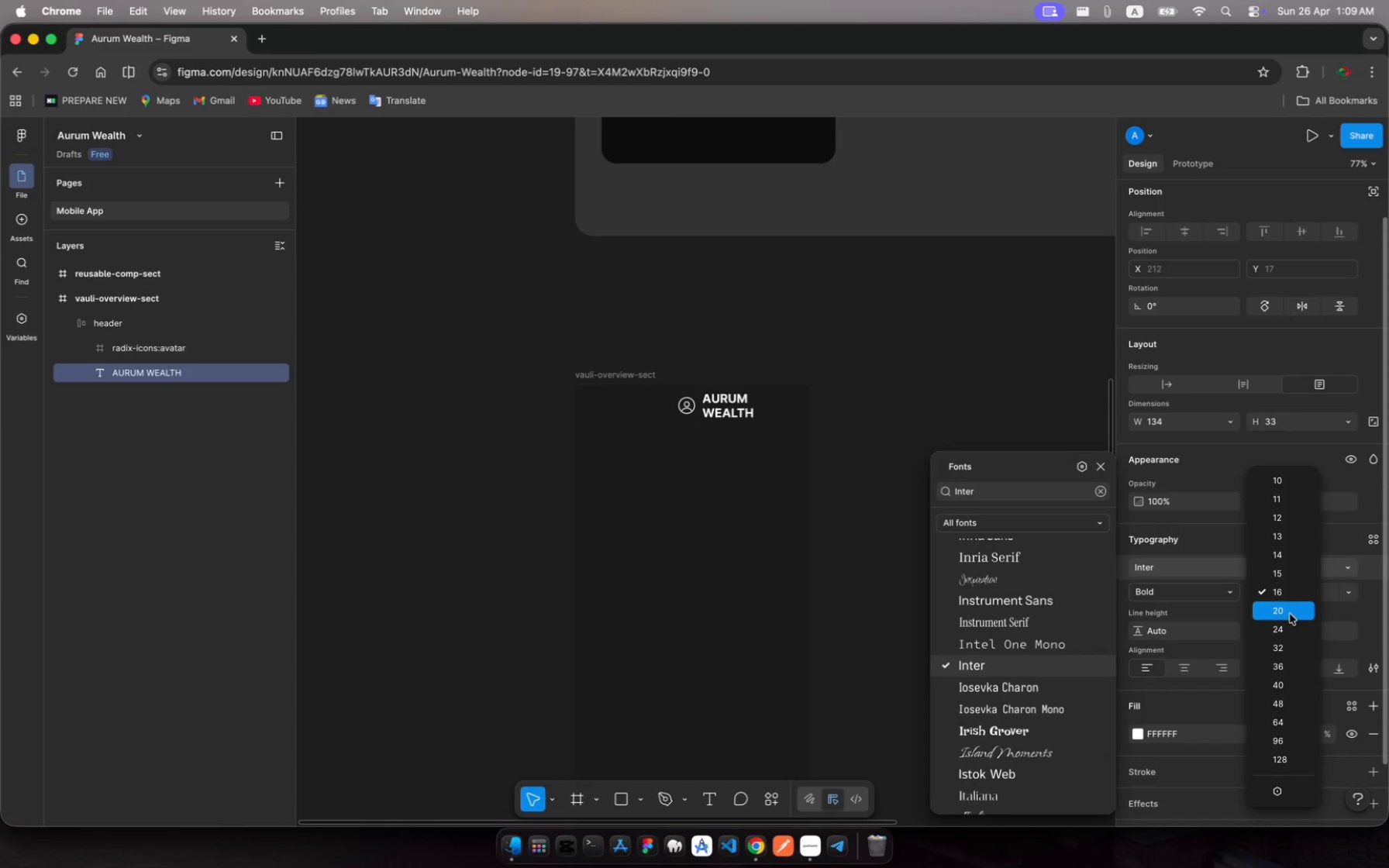 
wait(8.12)
 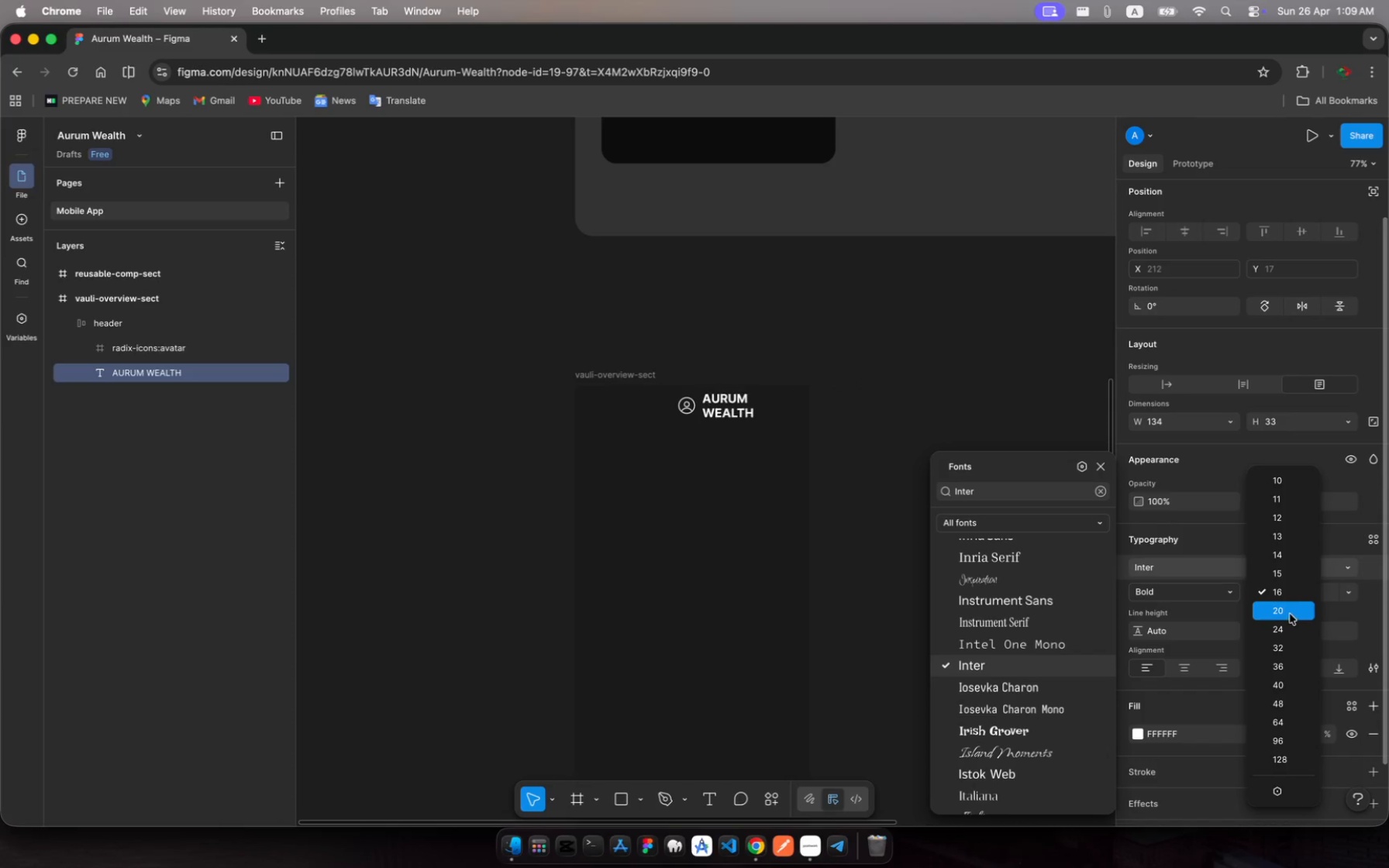 
left_click([1294, 607])
 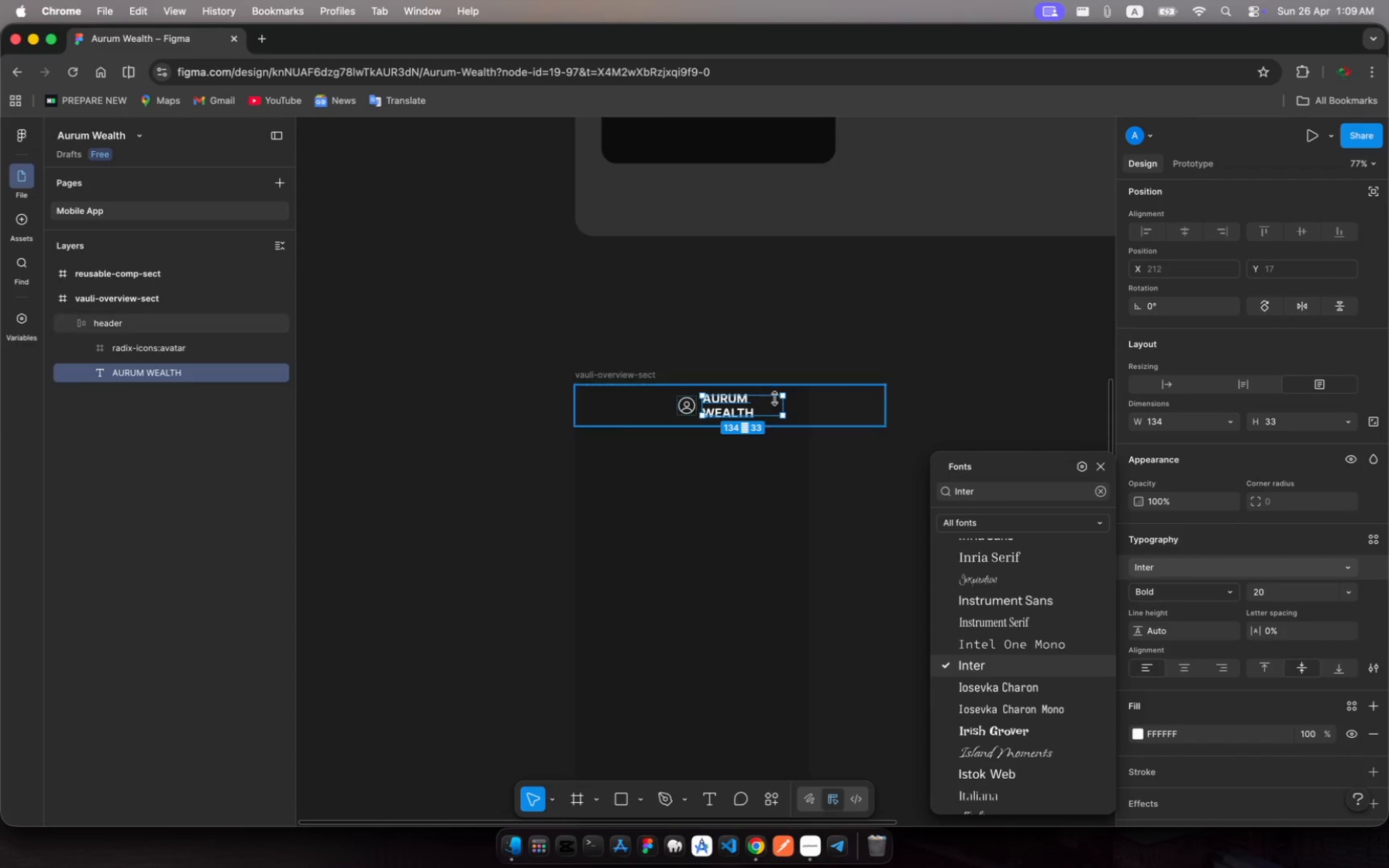 
left_click_drag(start_coordinate=[786, 405], to_coordinate=[805, 405])
 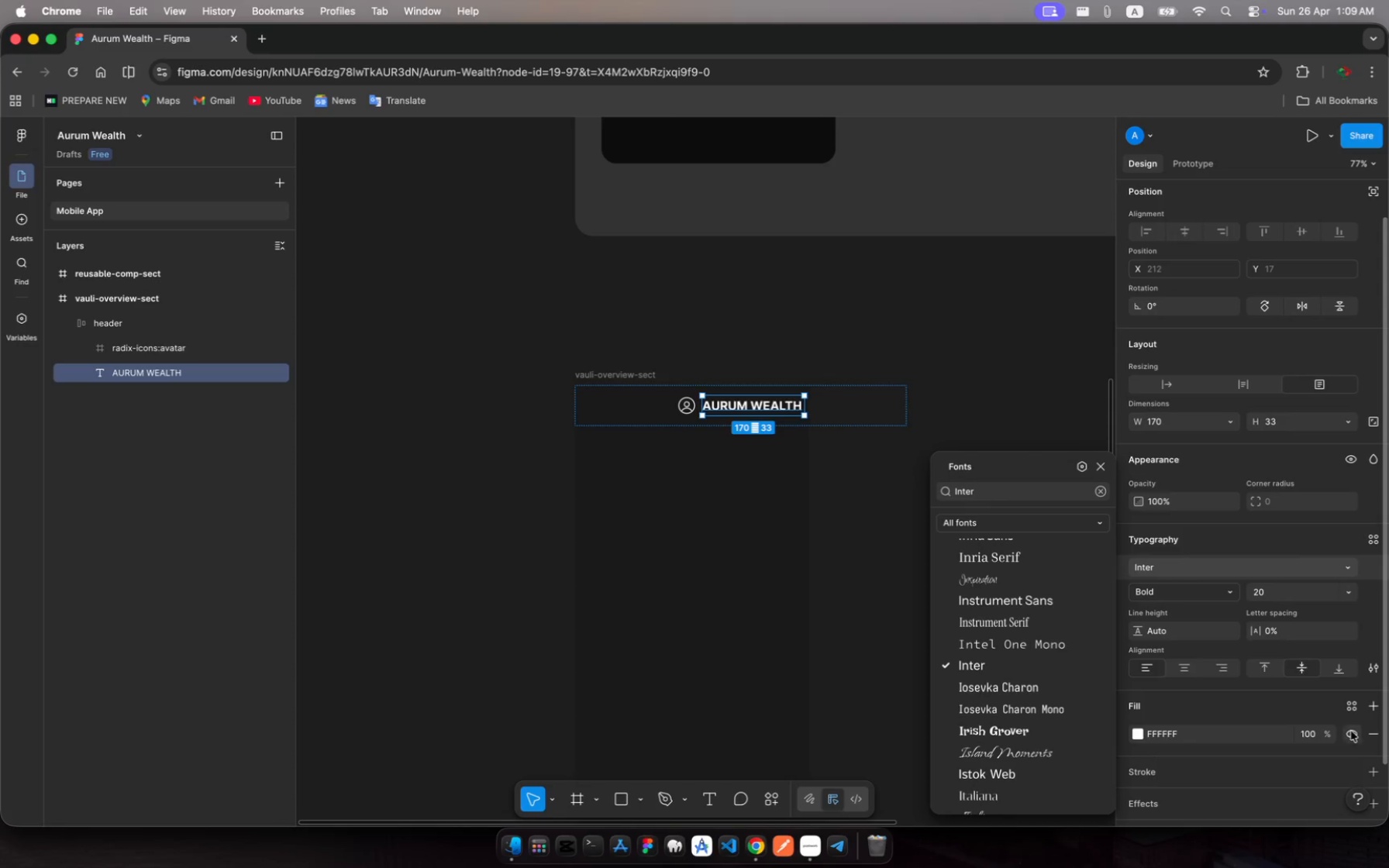 
wait(5.24)
 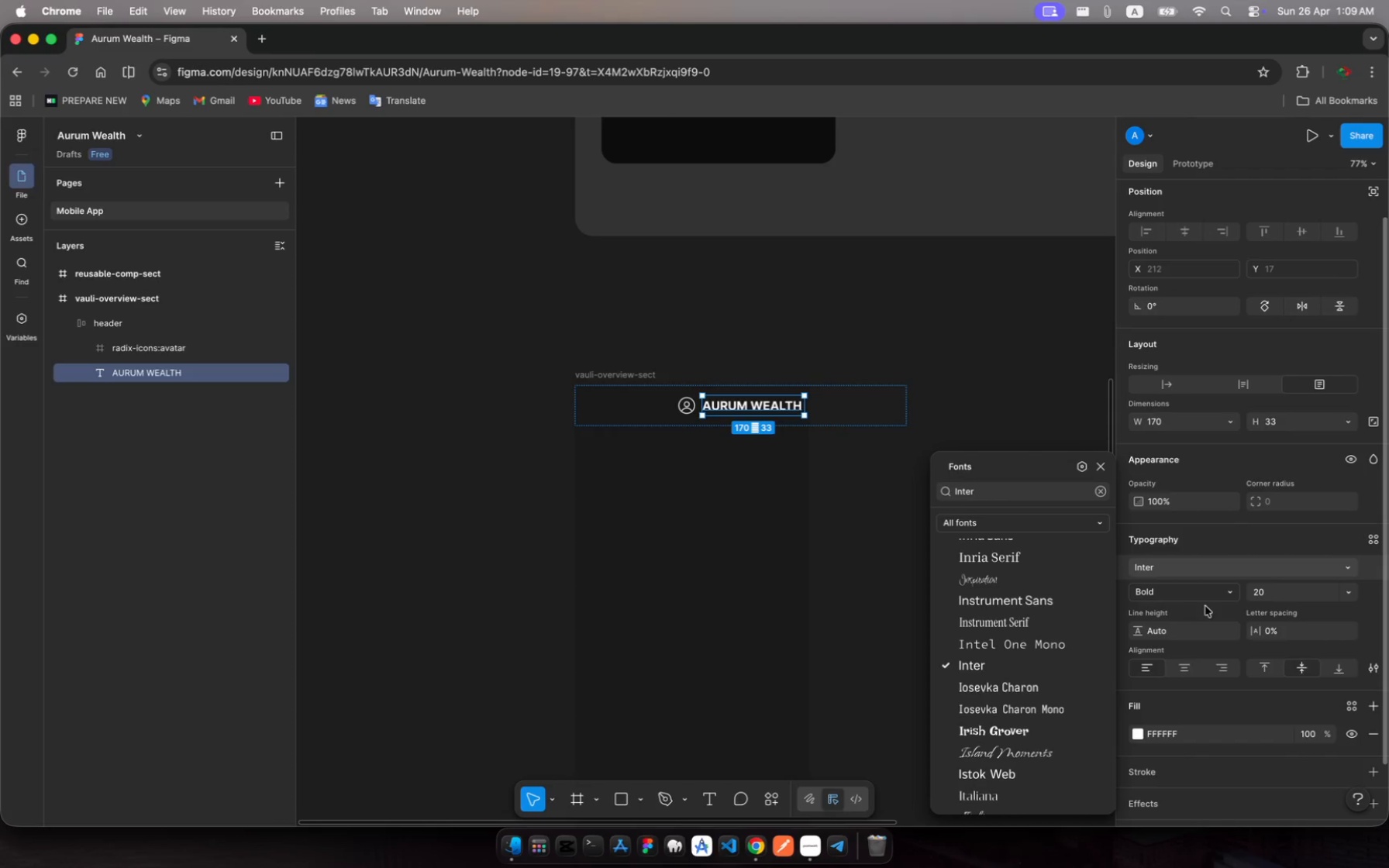 
left_click([1377, 732])
 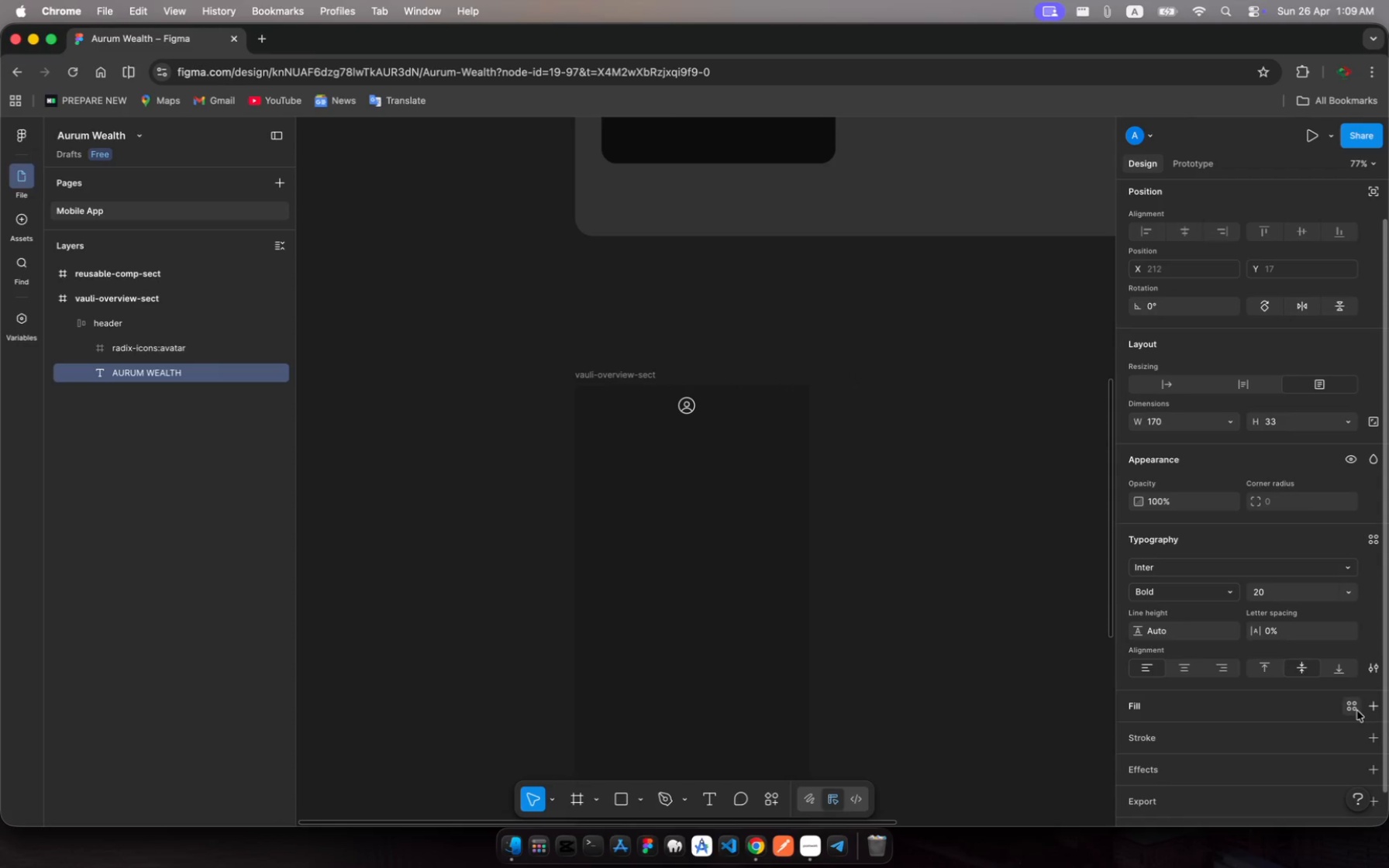 
left_click([1353, 708])
 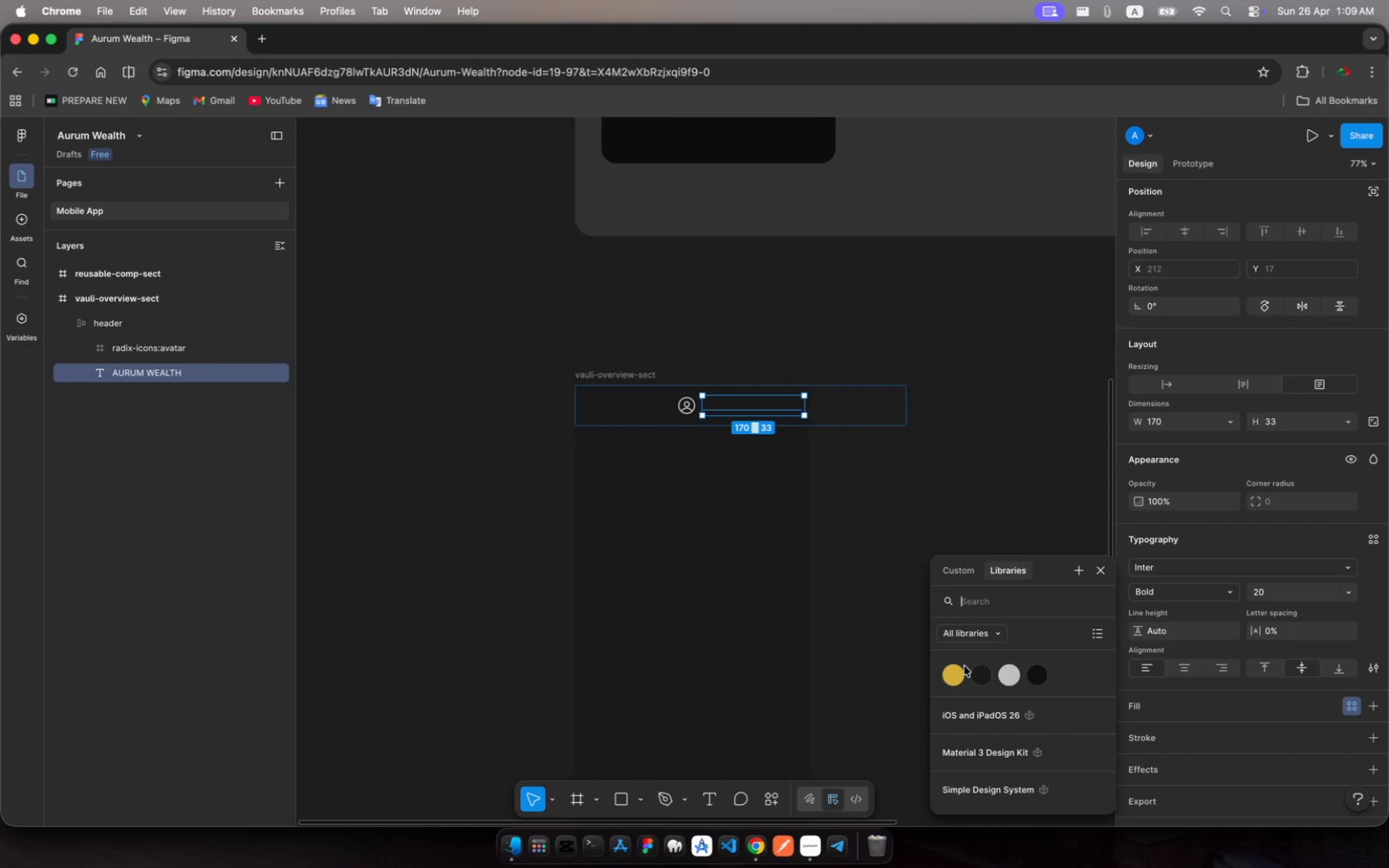 
left_click([953, 676])
 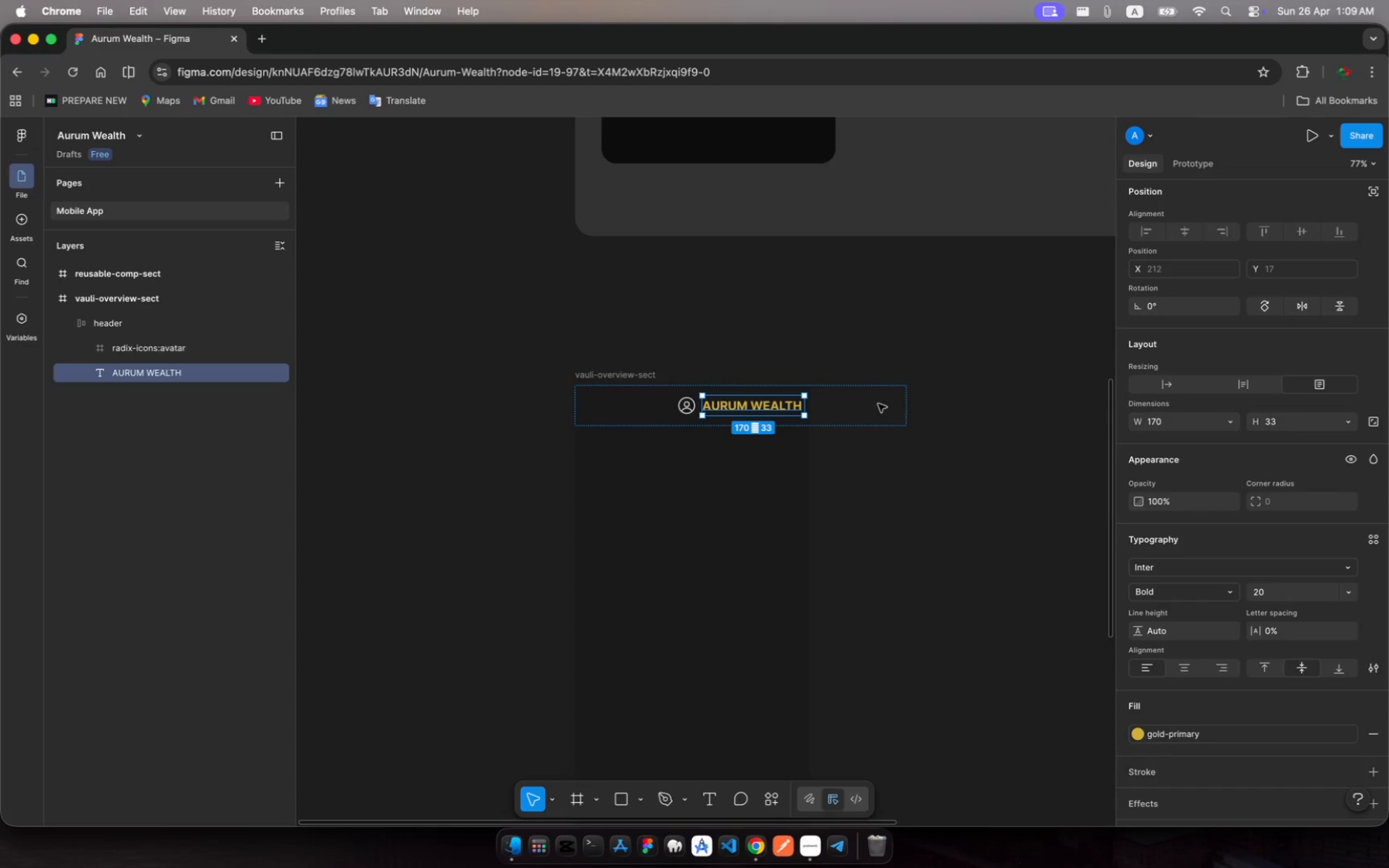 
wait(5.6)
 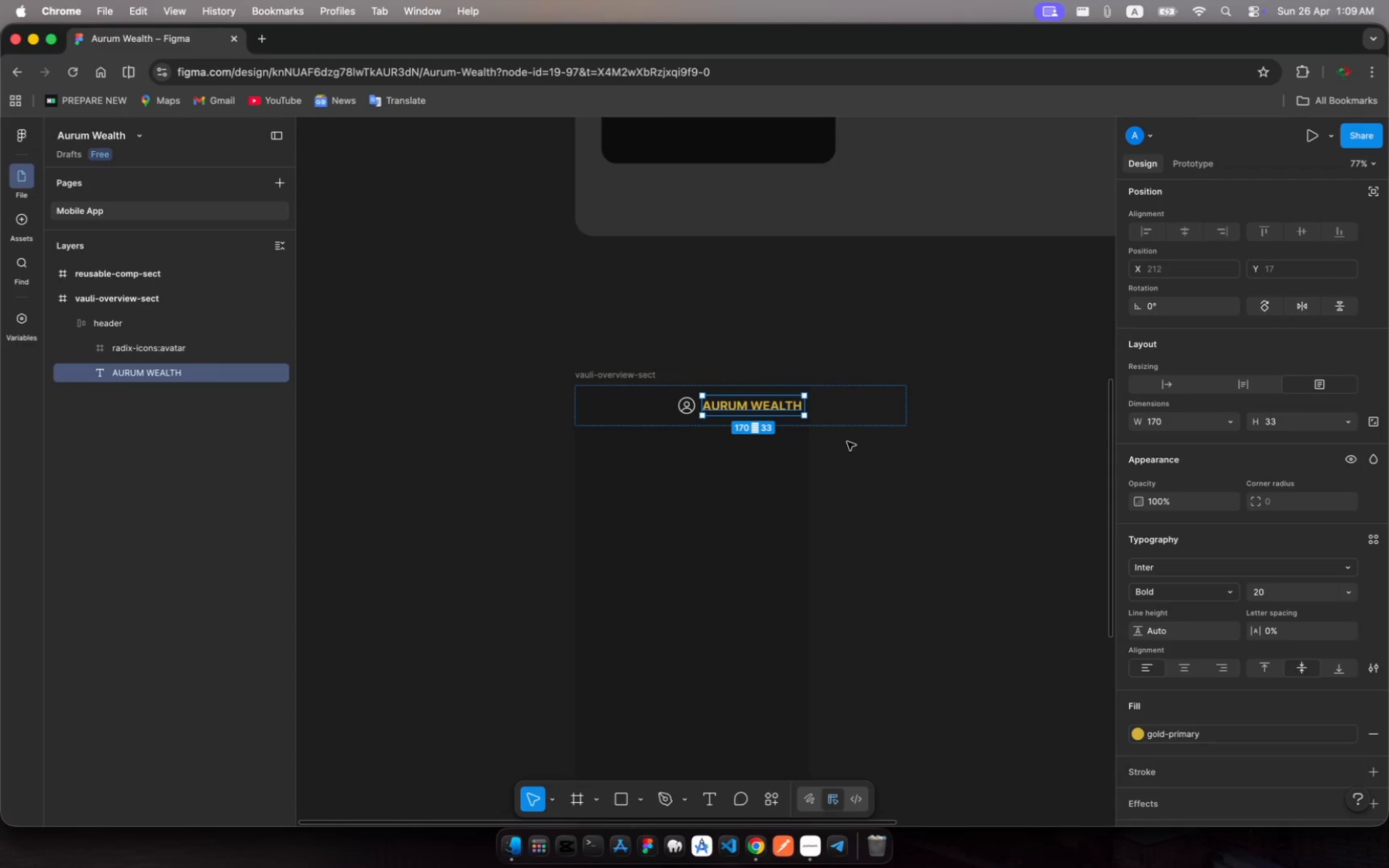 
left_click([109, 315])
 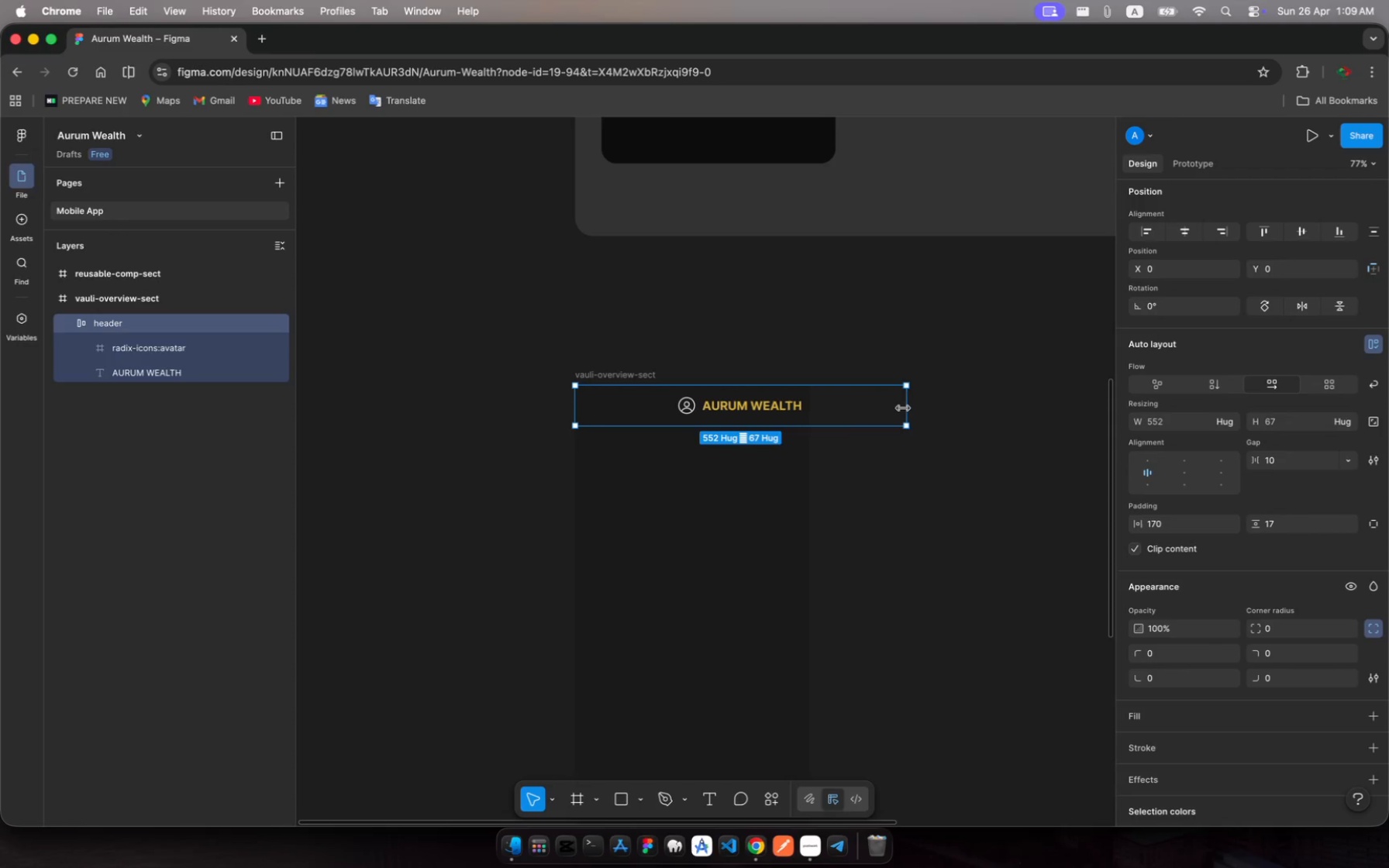 
left_click_drag(start_coordinate=[907, 408], to_coordinate=[808, 422])
 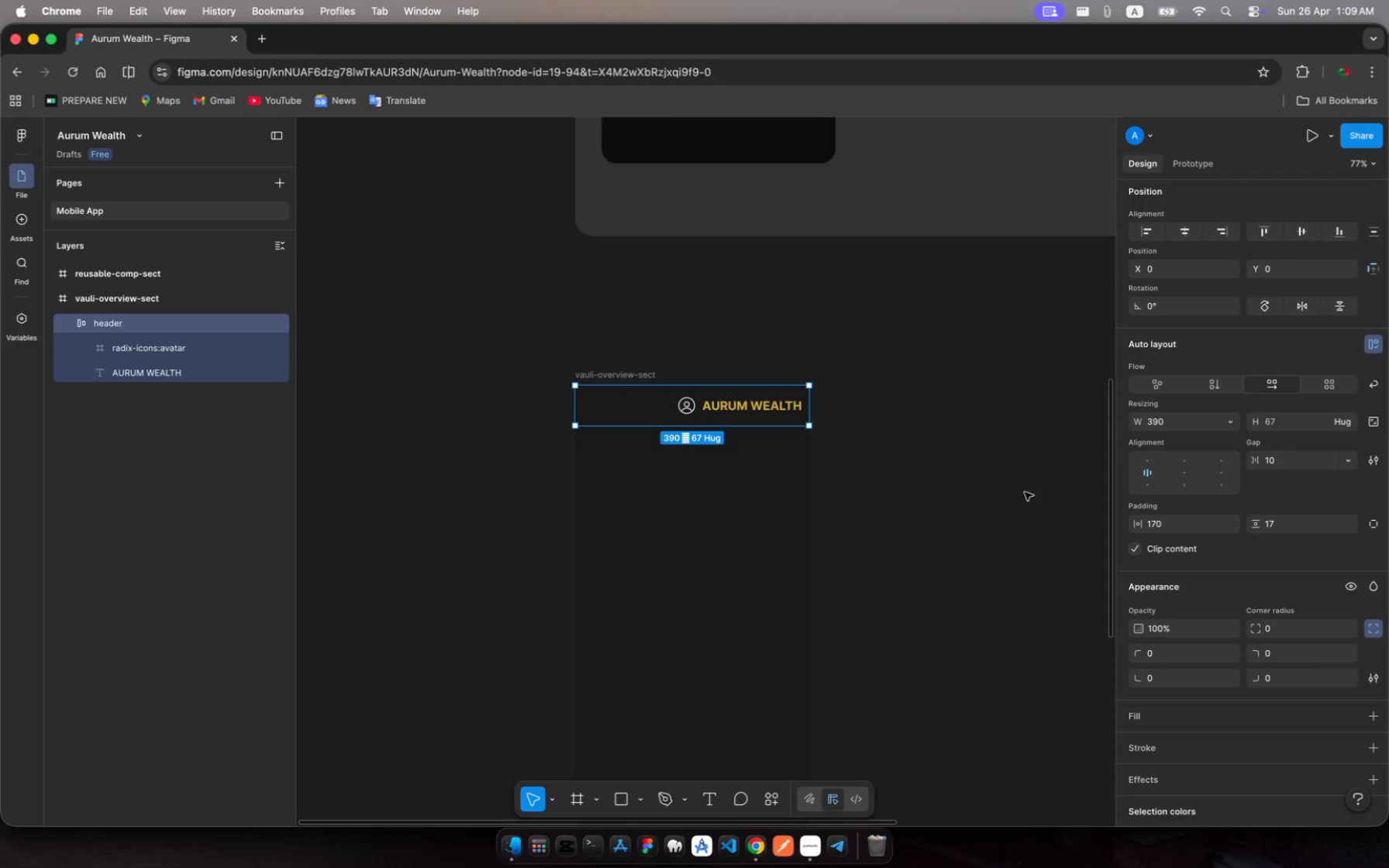 
mouse_move([1169, 466])
 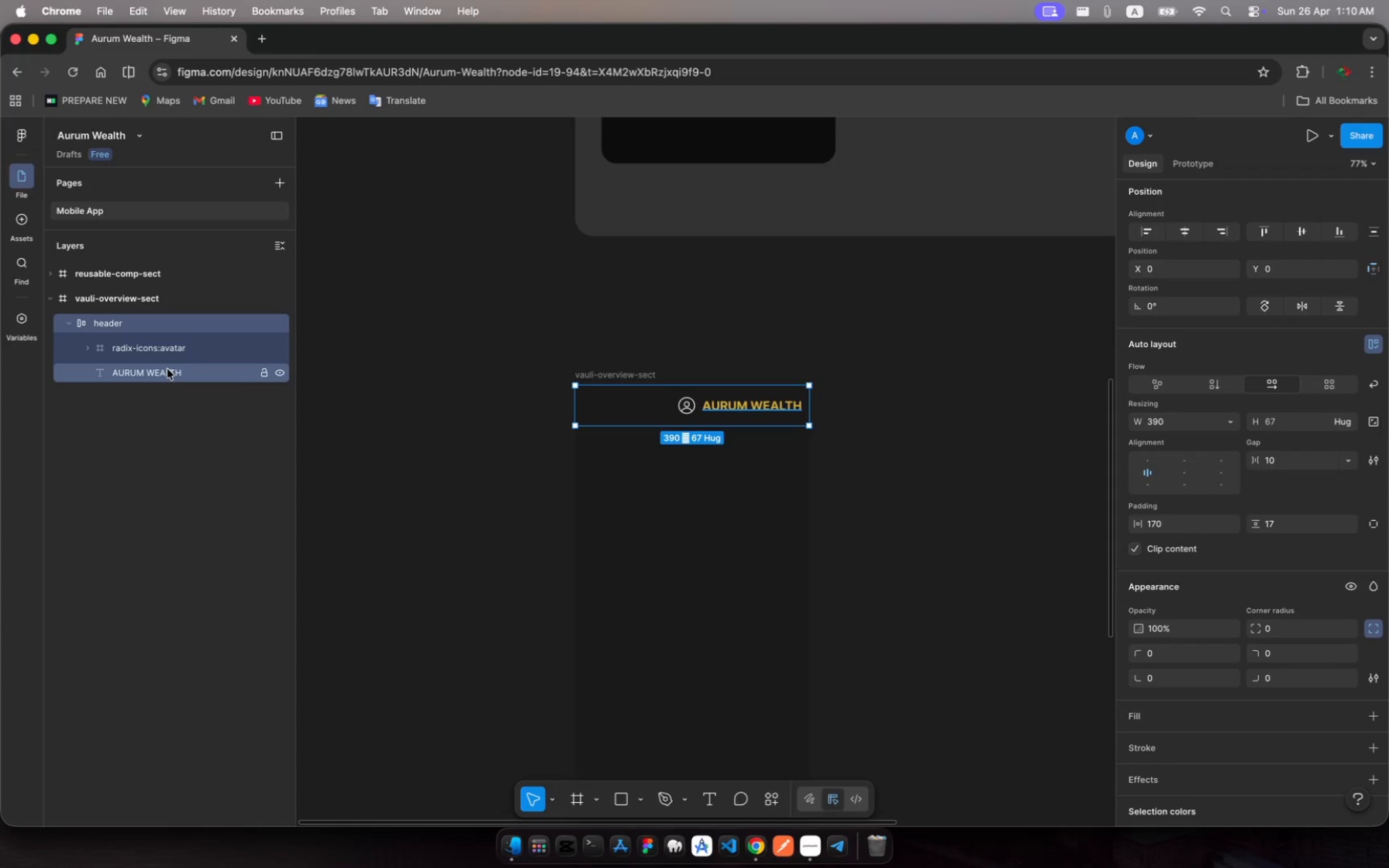 
left_click([167, 369])
 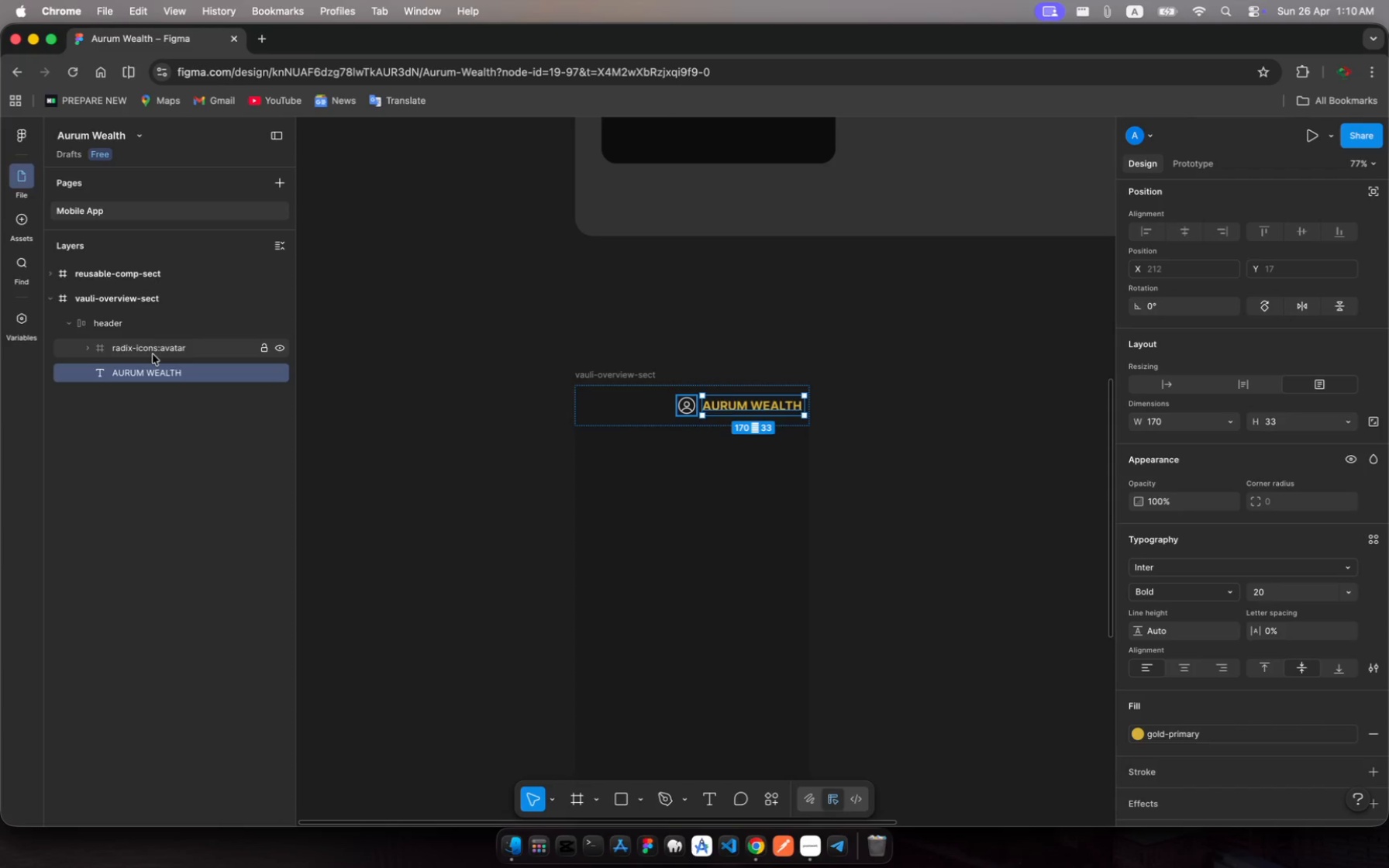 
left_click([153, 354])
 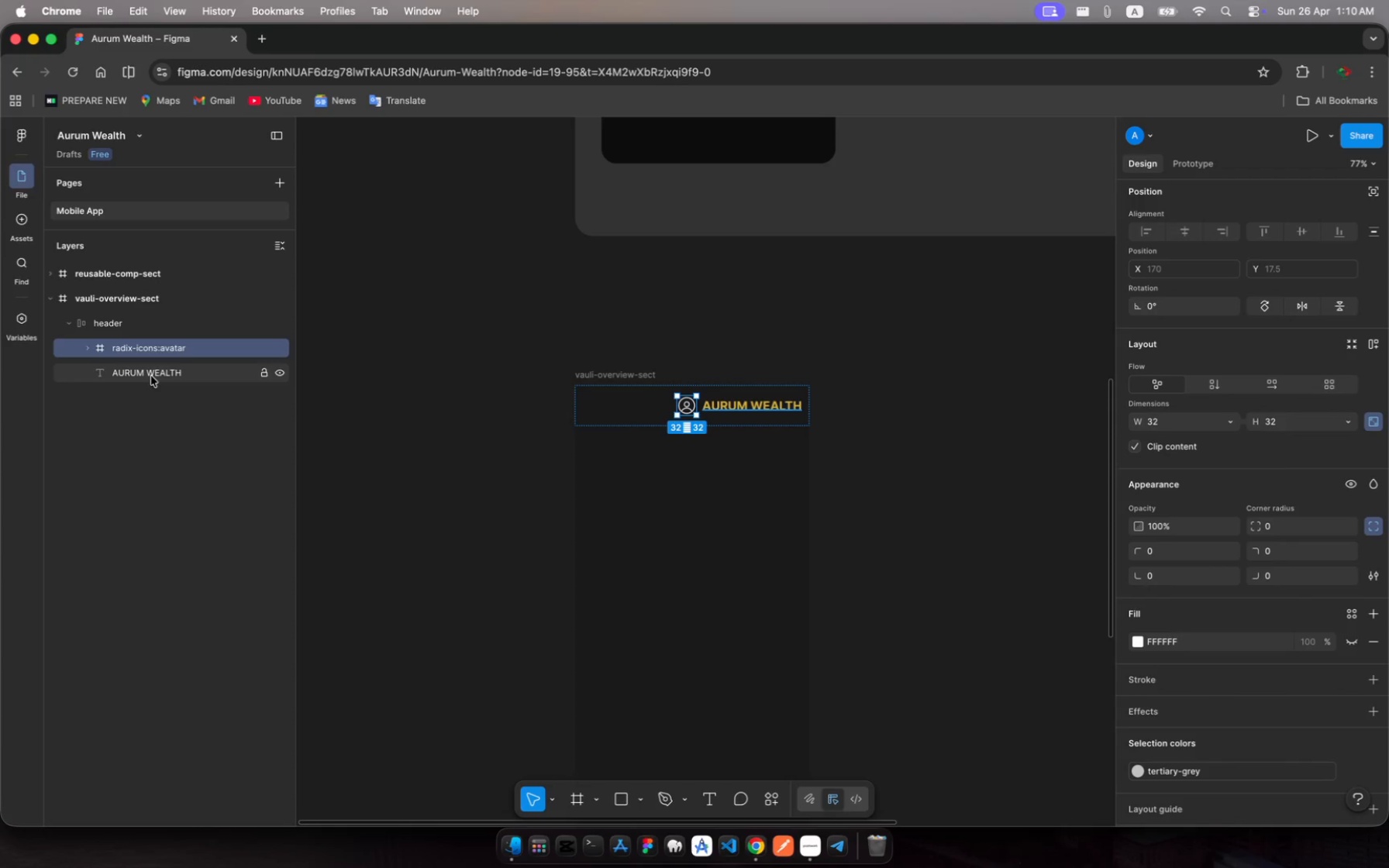 
left_click([151, 376])
 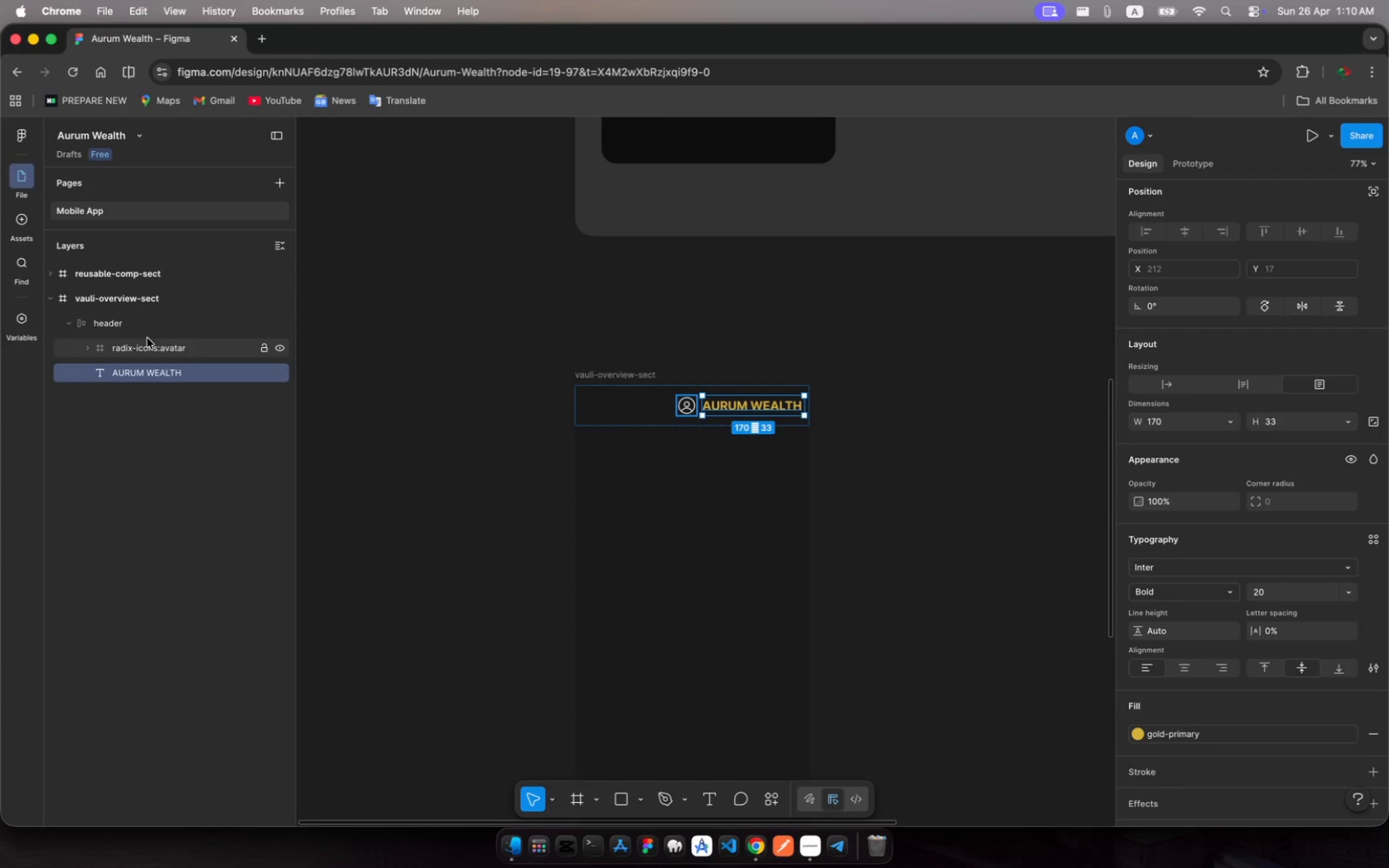 
left_click([134, 328])
 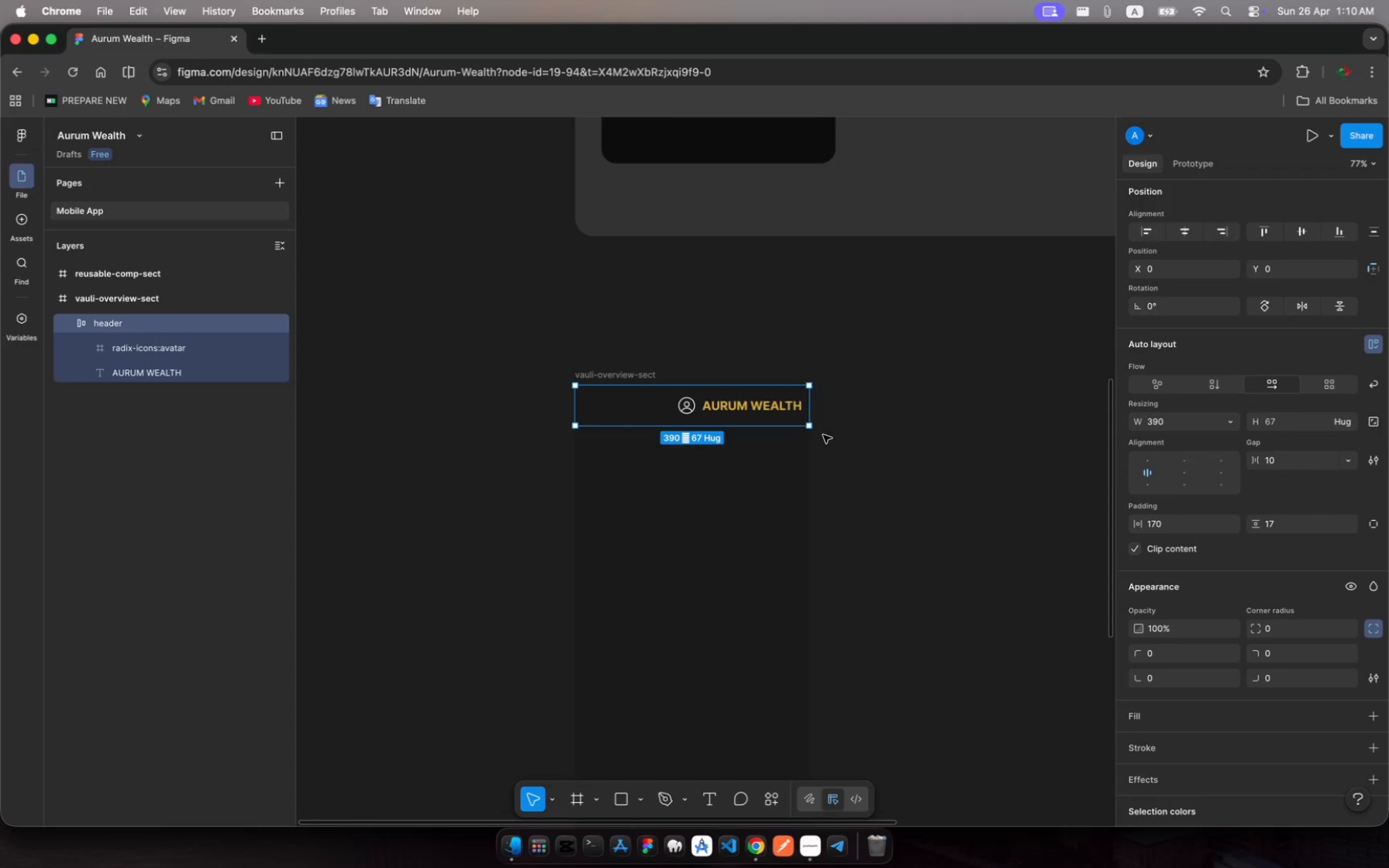 
wait(7.84)
 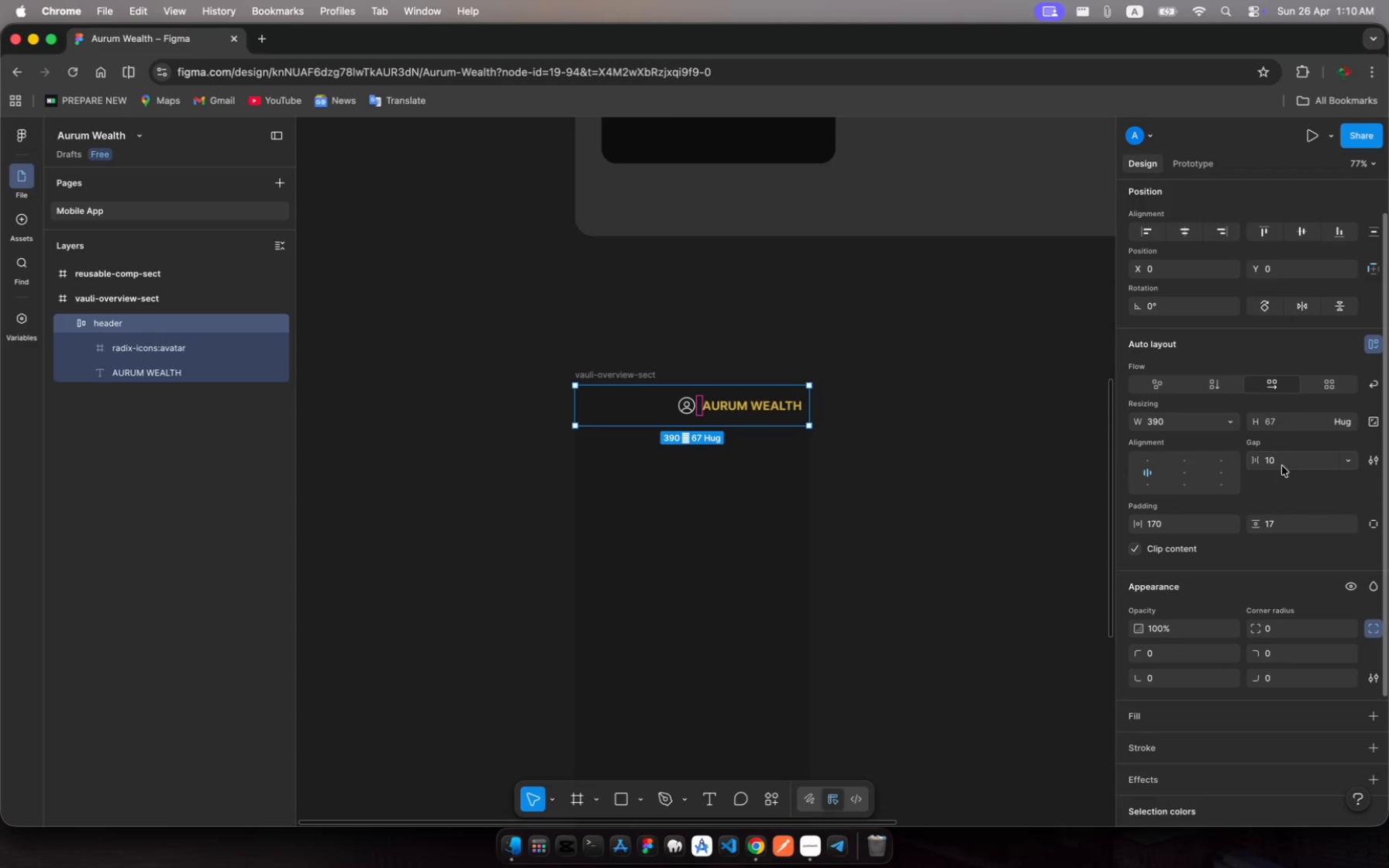 
left_click([688, 407])
 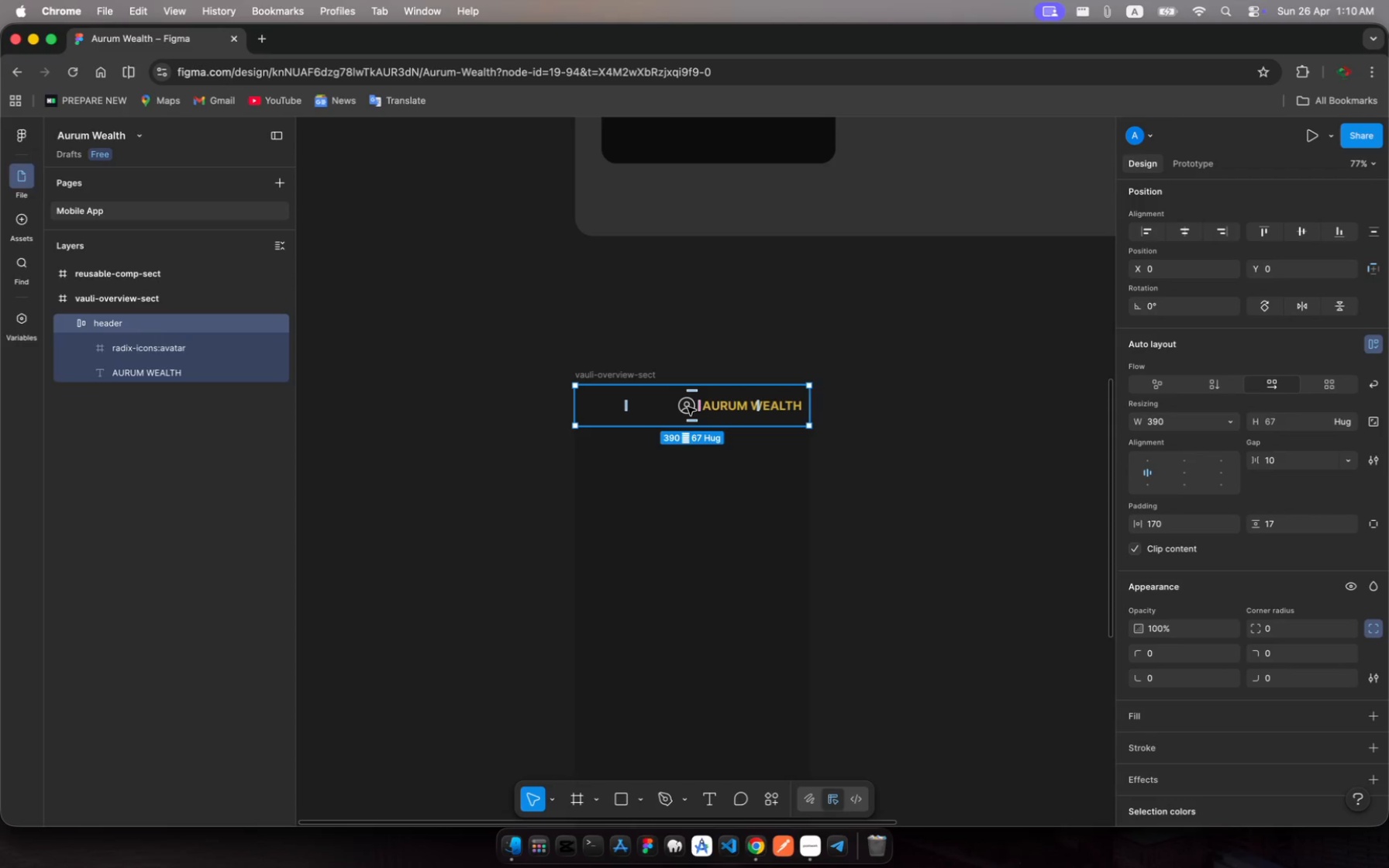 
left_click([688, 407])
 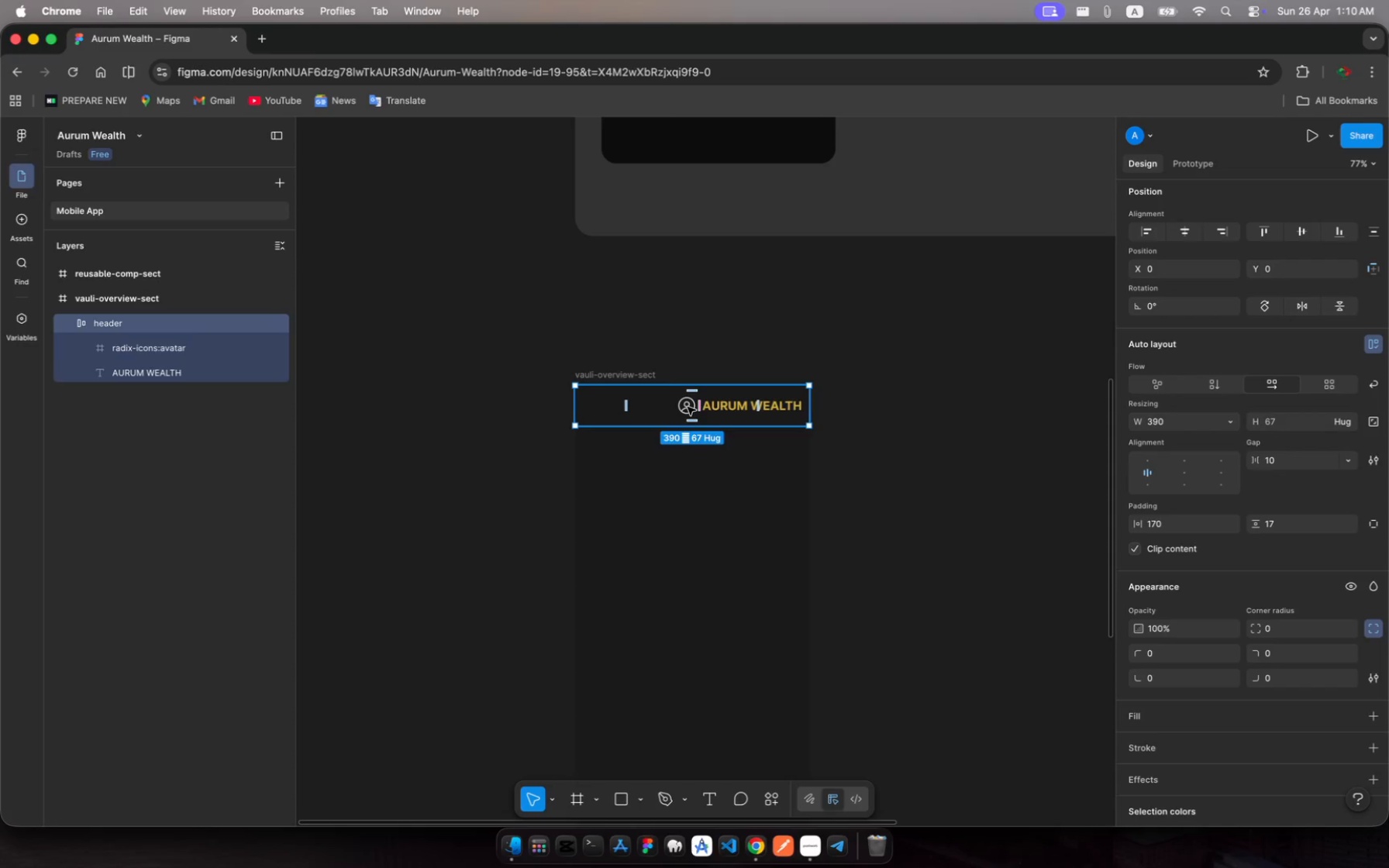 
left_click([688, 407])
 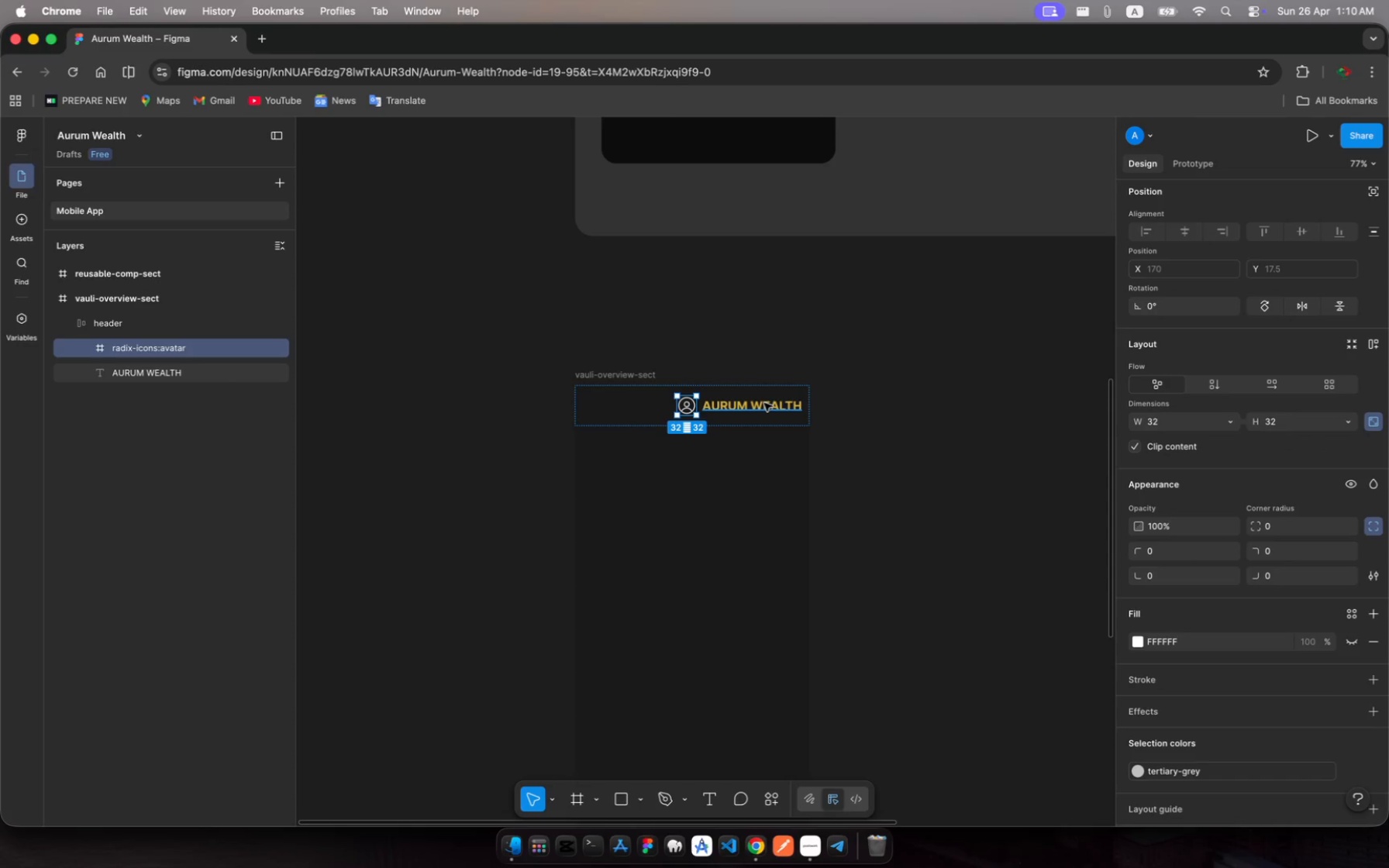 
left_click([764, 403])
 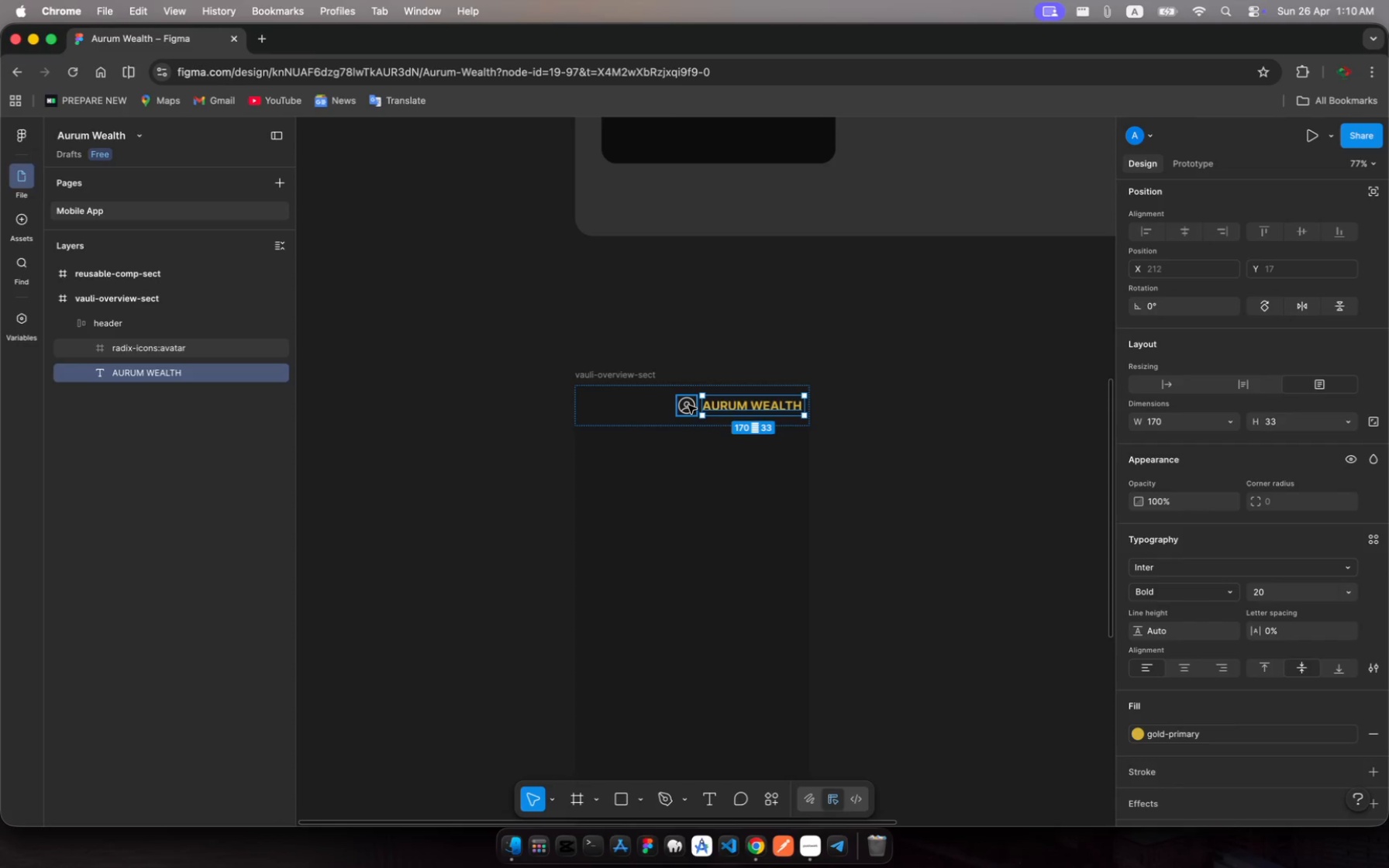 
left_click([688, 405])
 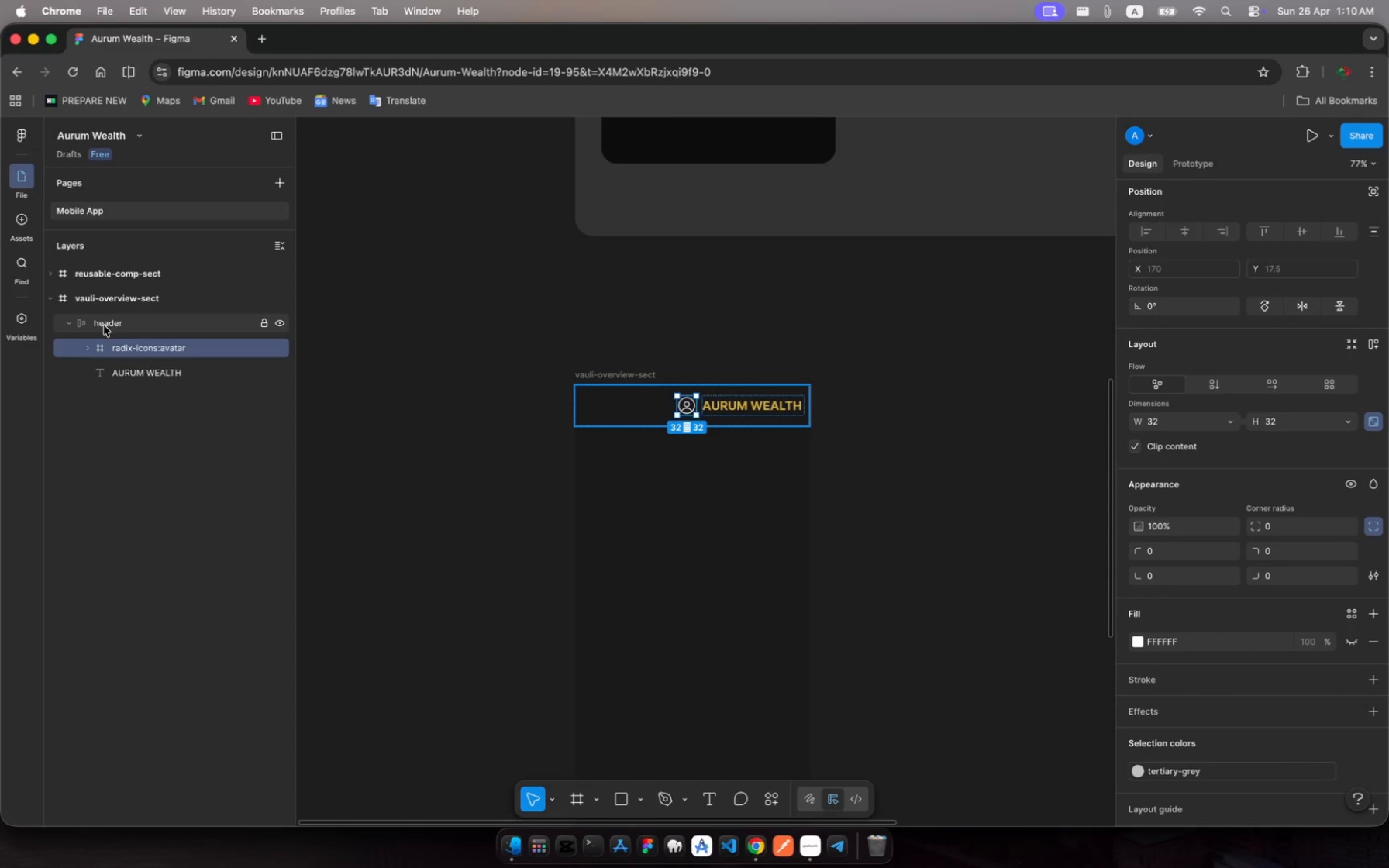 
left_click([104, 326])
 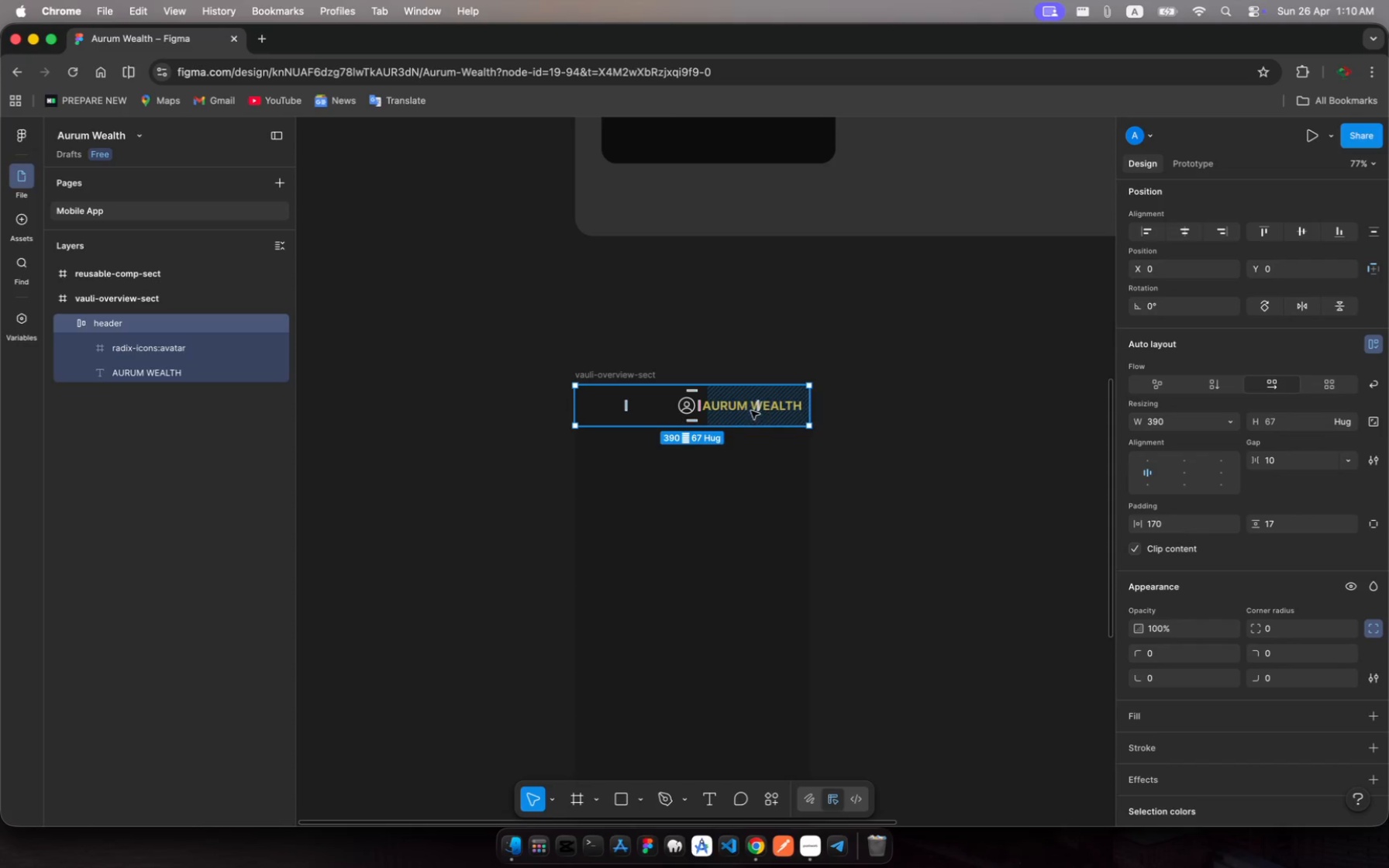 
left_click([758, 408])
 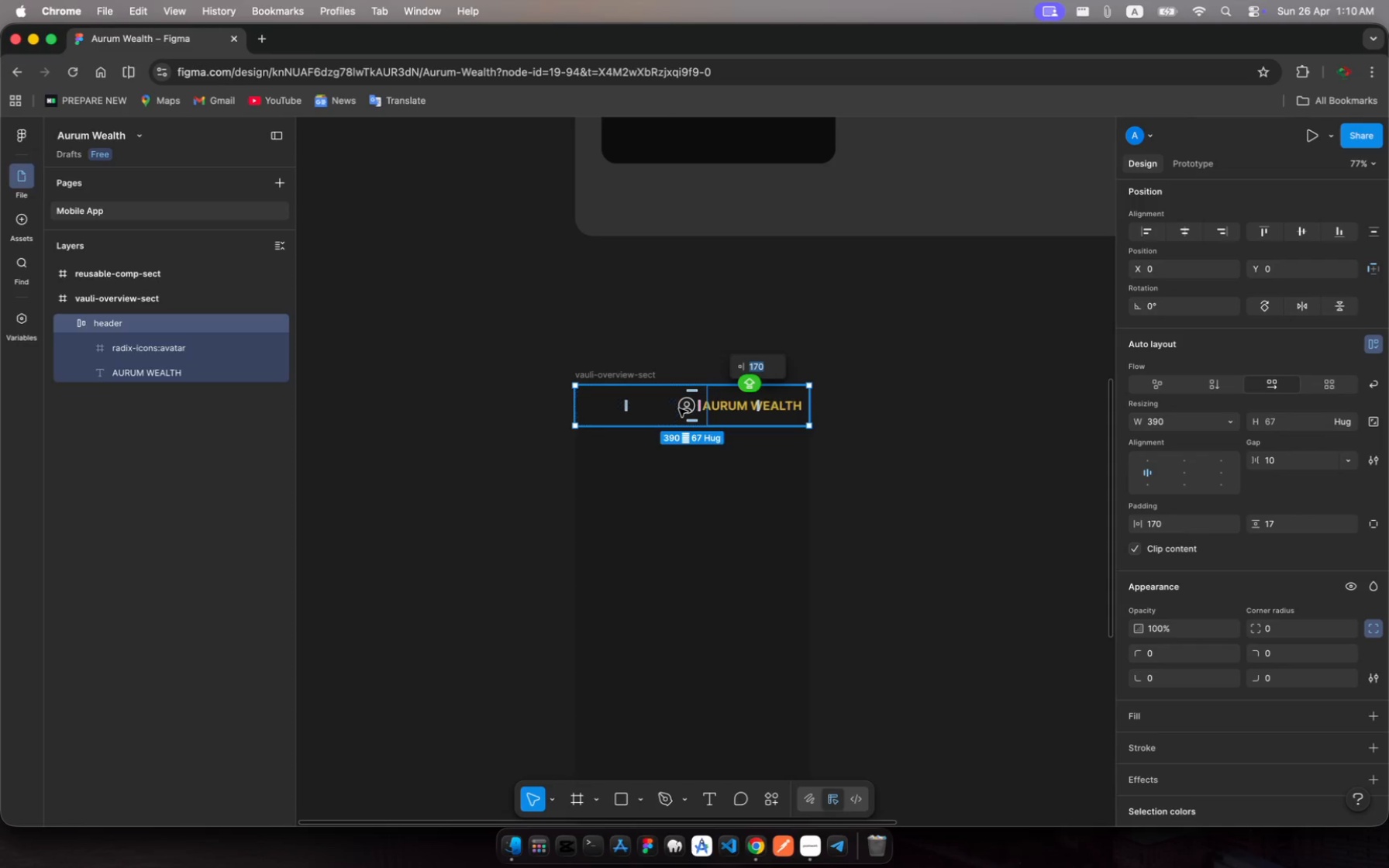 
left_click([684, 408])
 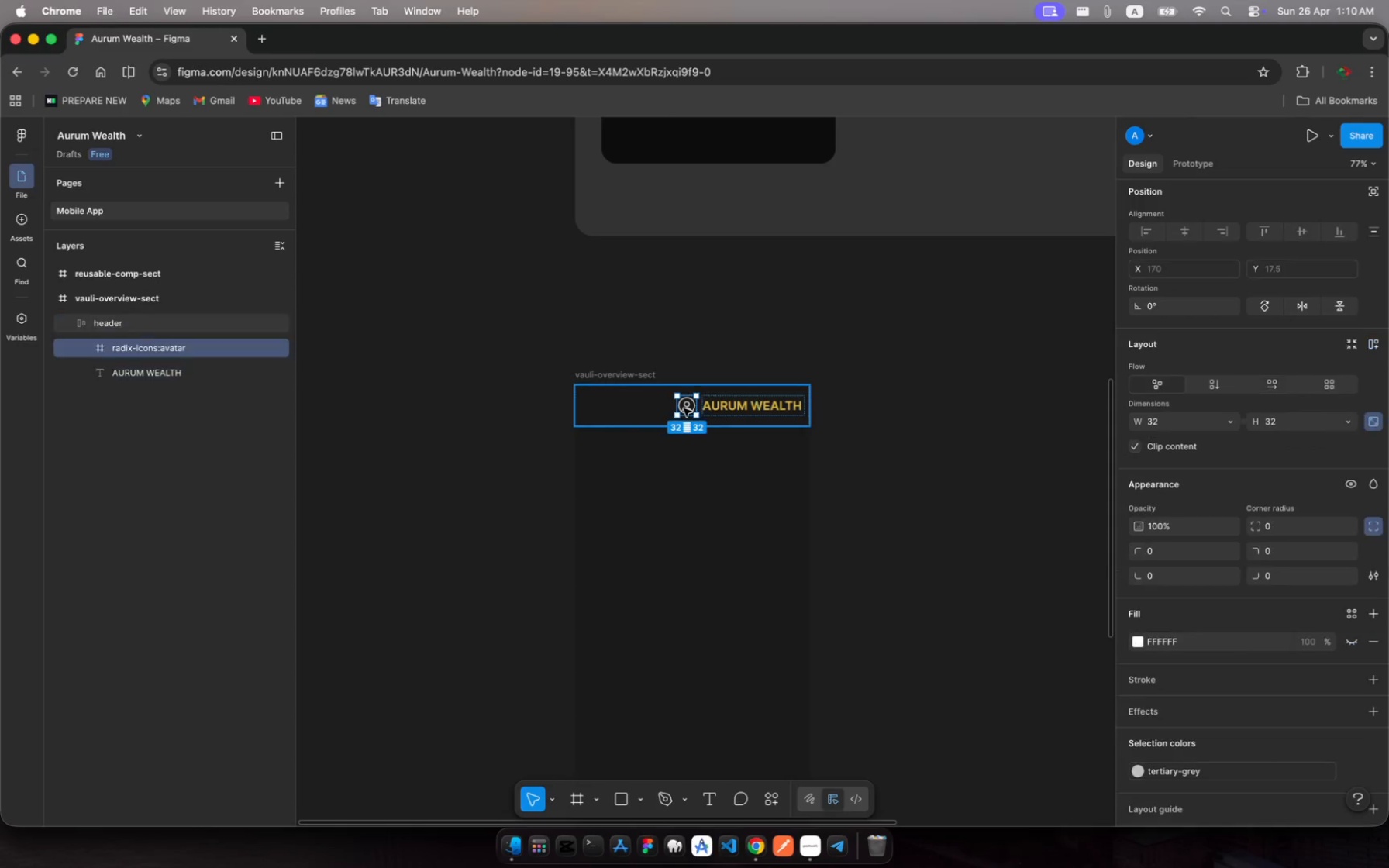 
left_click([684, 408])
 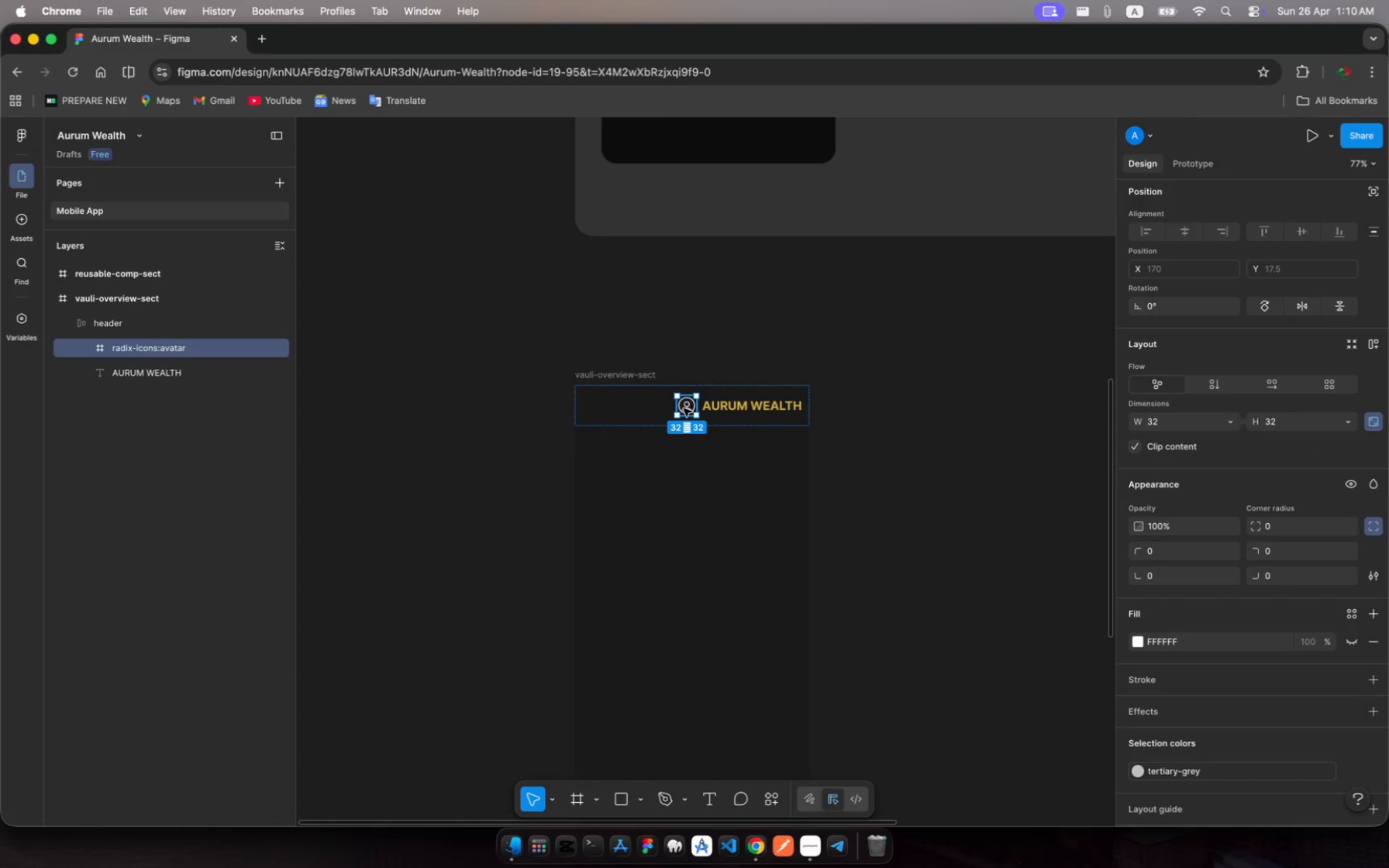 
left_click_drag(start_coordinate=[684, 408], to_coordinate=[592, 412])
 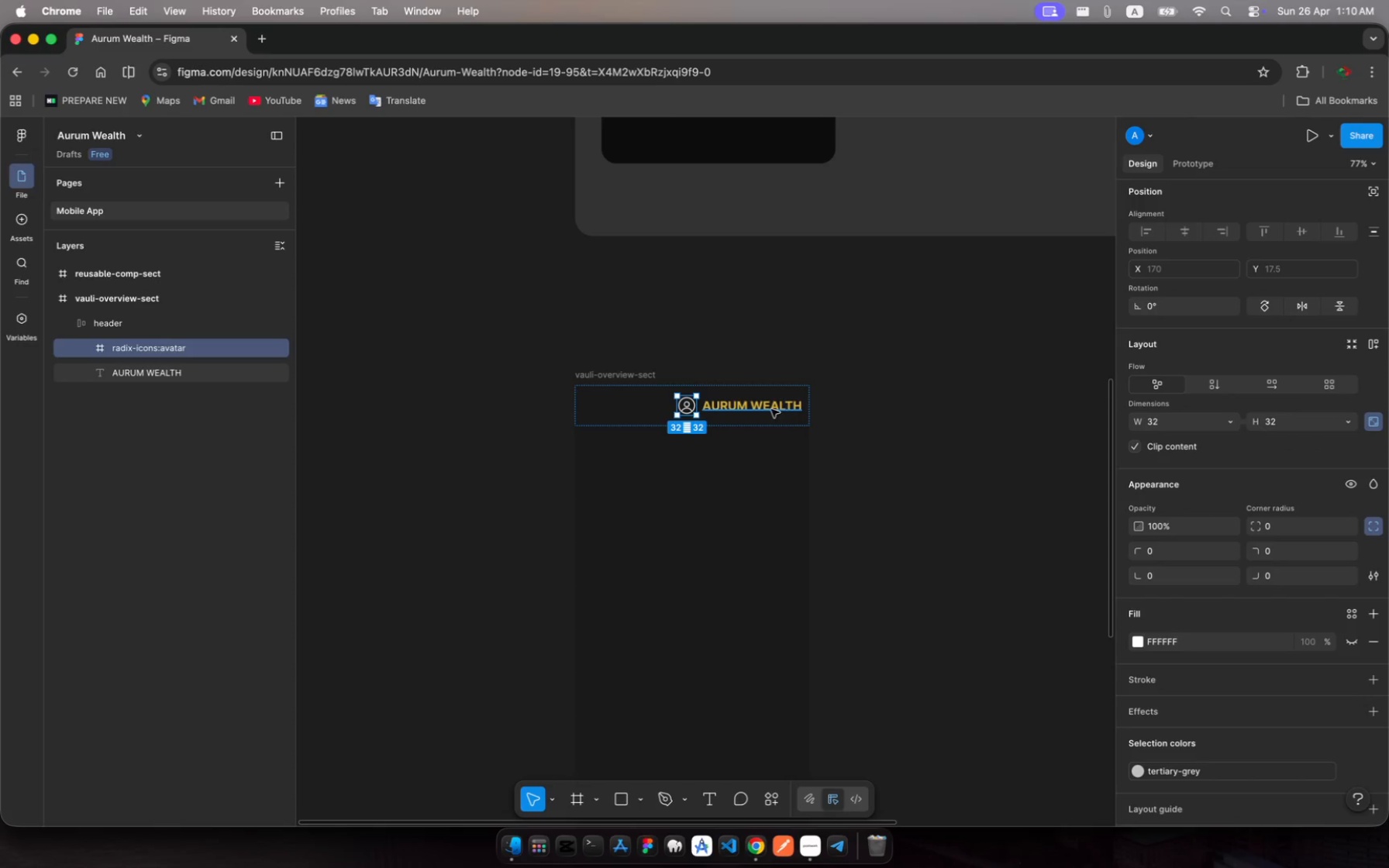 
left_click([771, 409])
 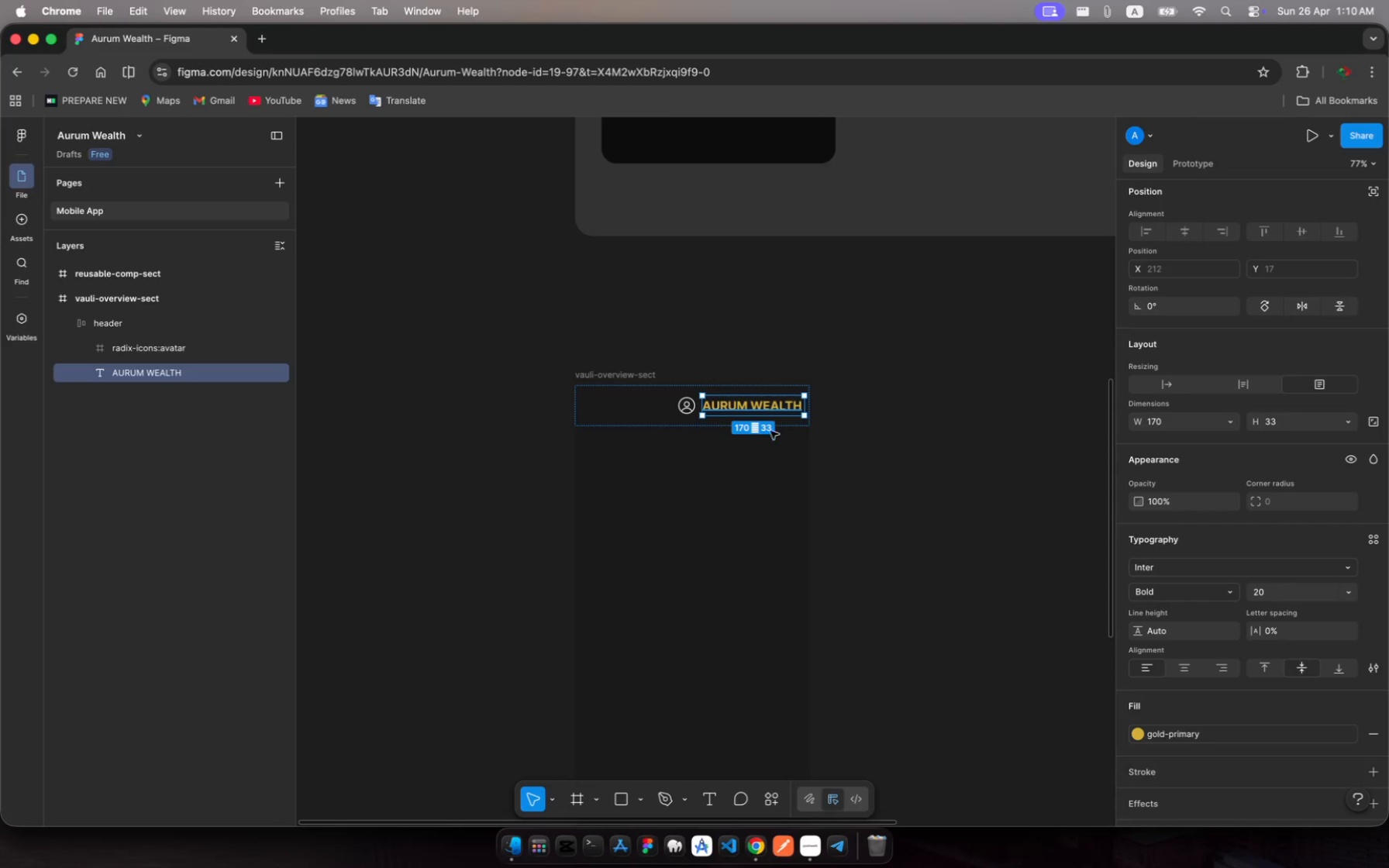 
wait(7.28)
 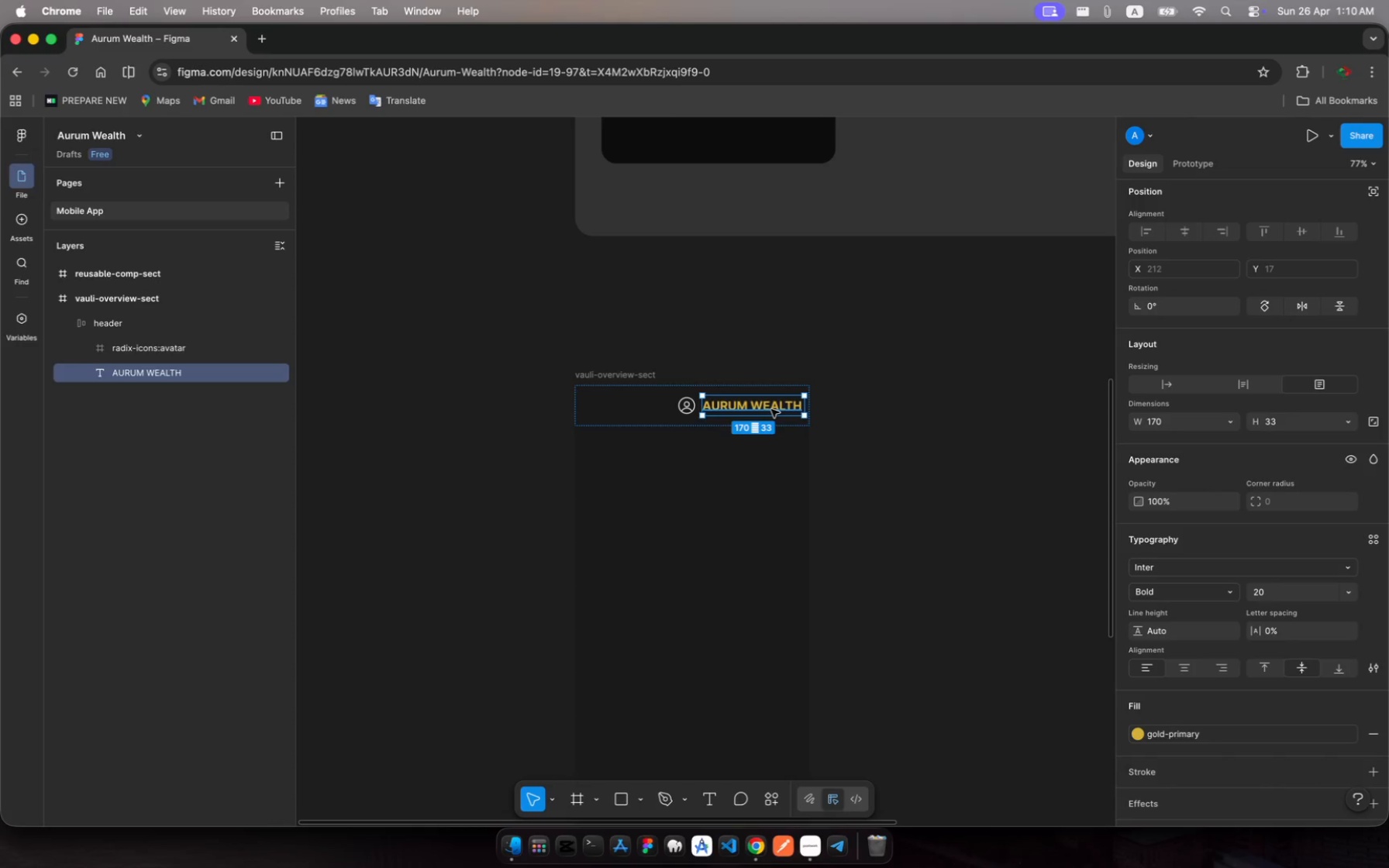 
left_click([768, 796])
 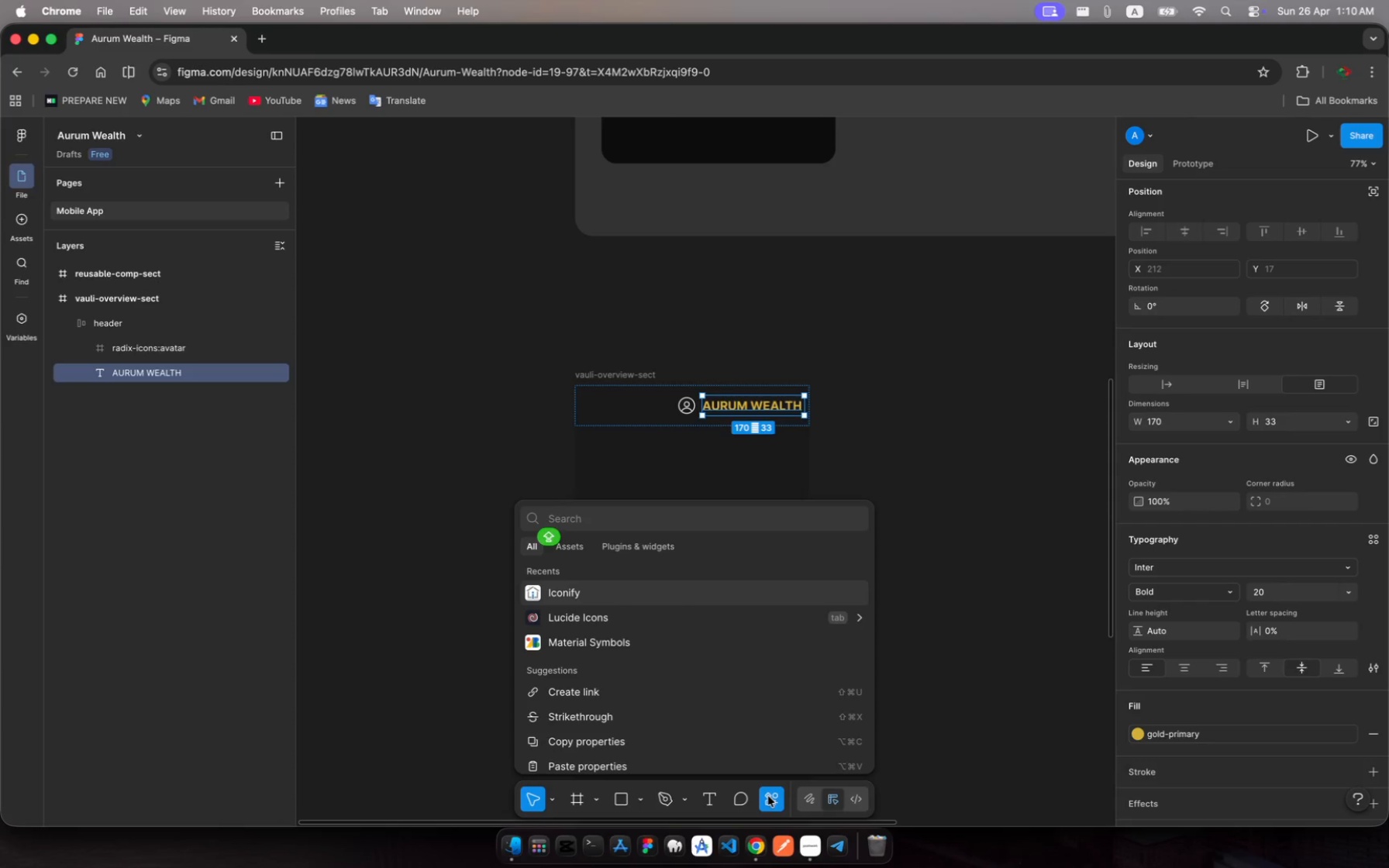 
type(notification)
 